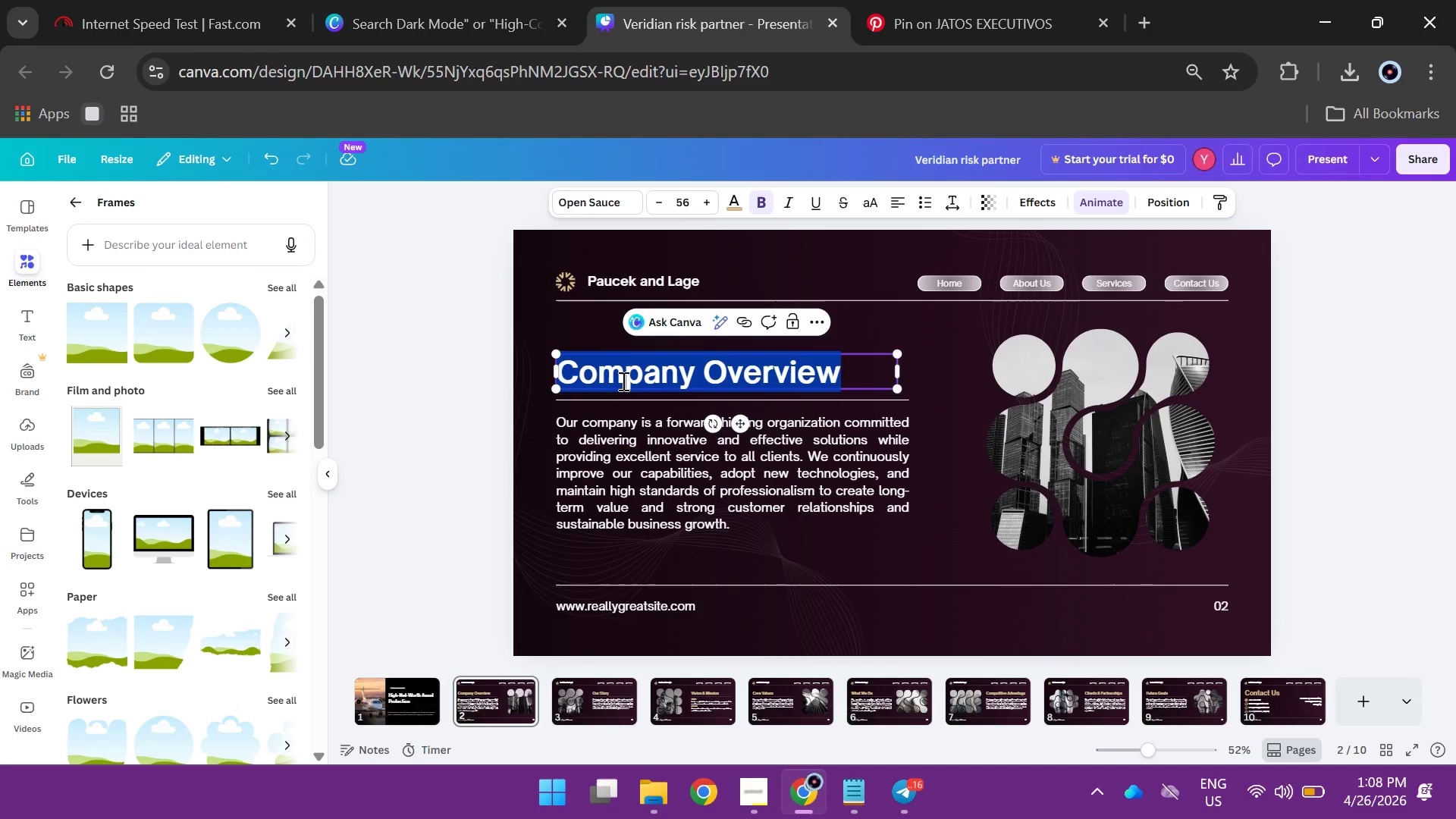 
wait(11.44)
 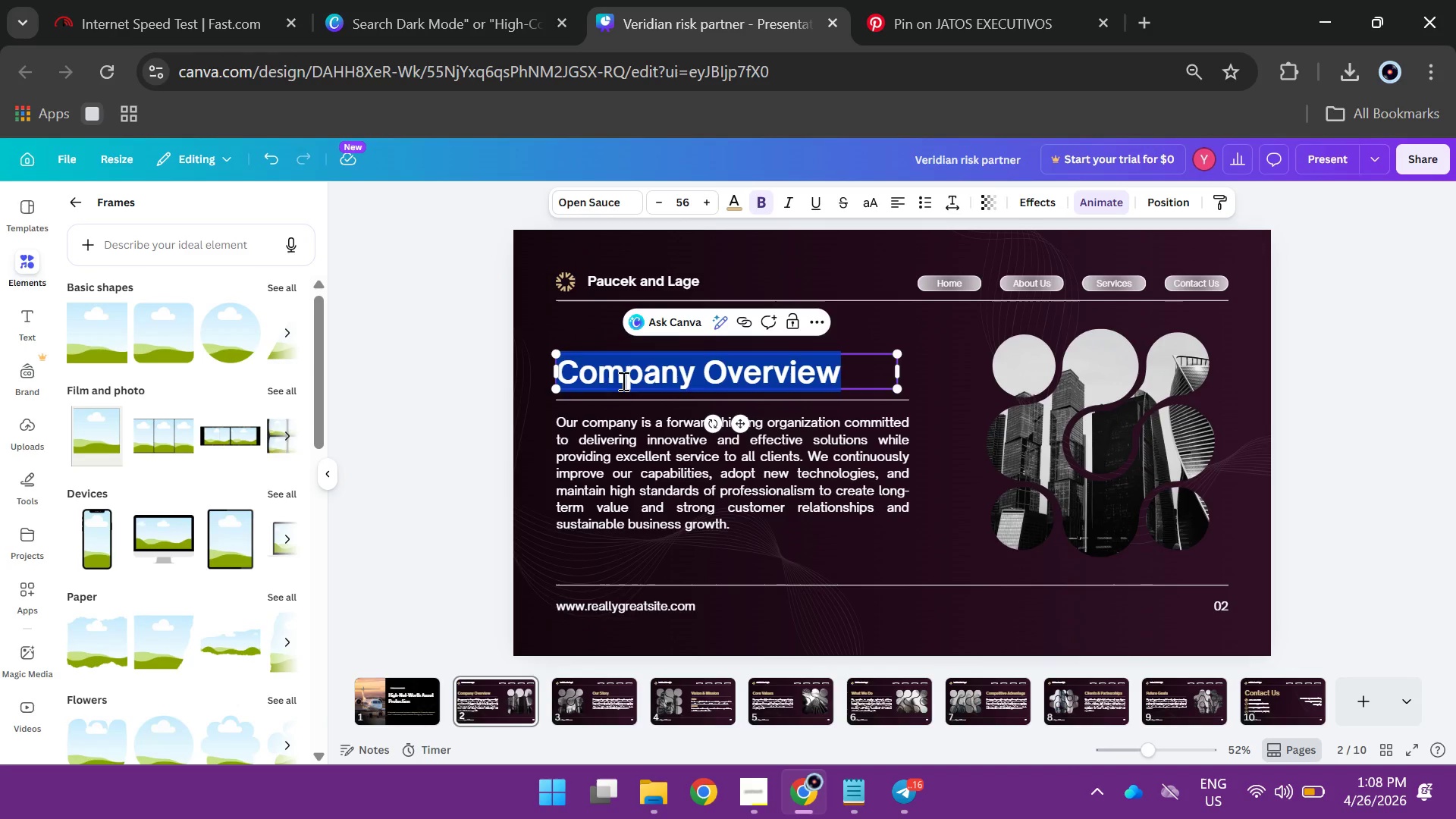 
type(Bu)
 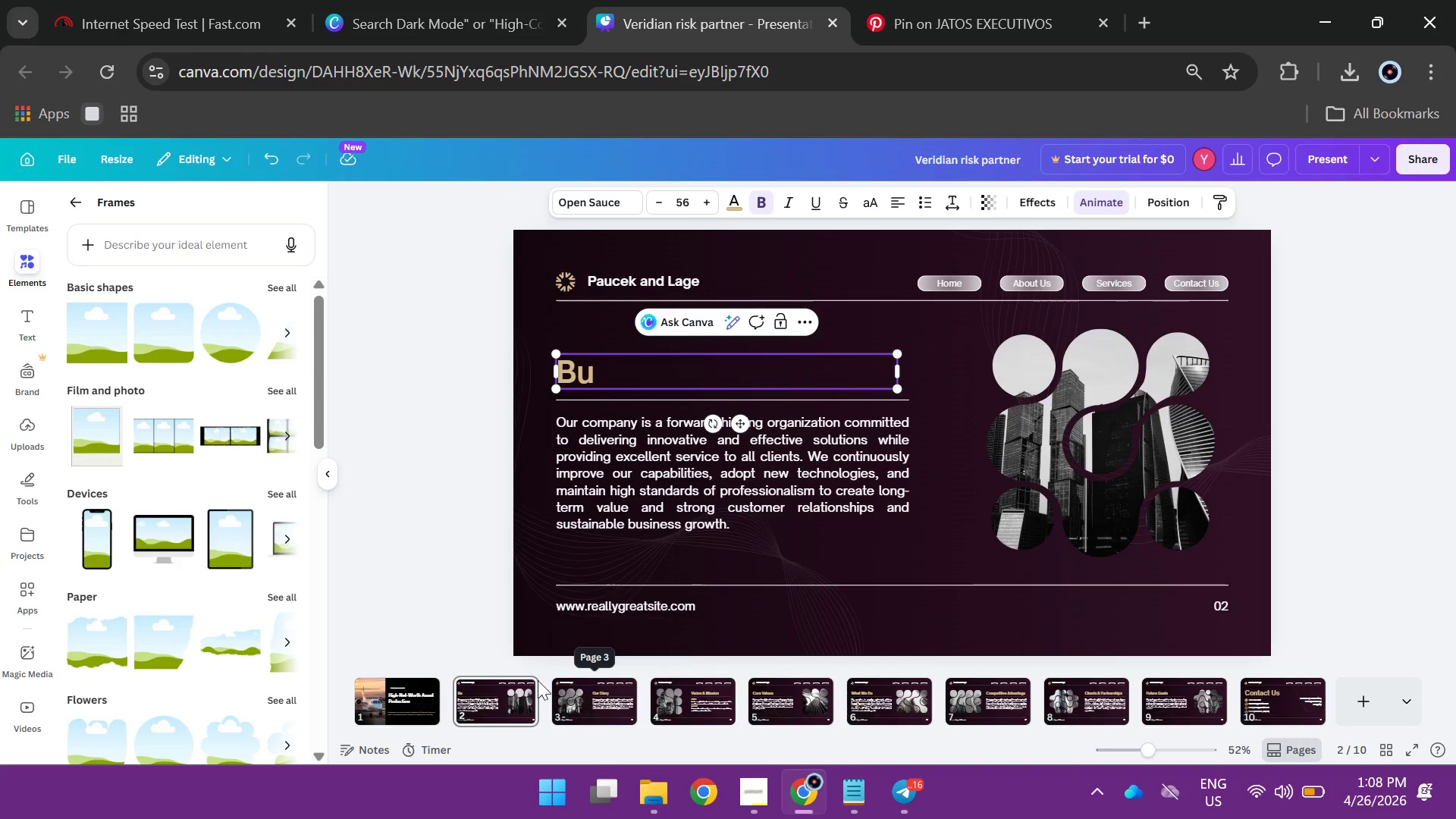 
left_click([419, 695])
 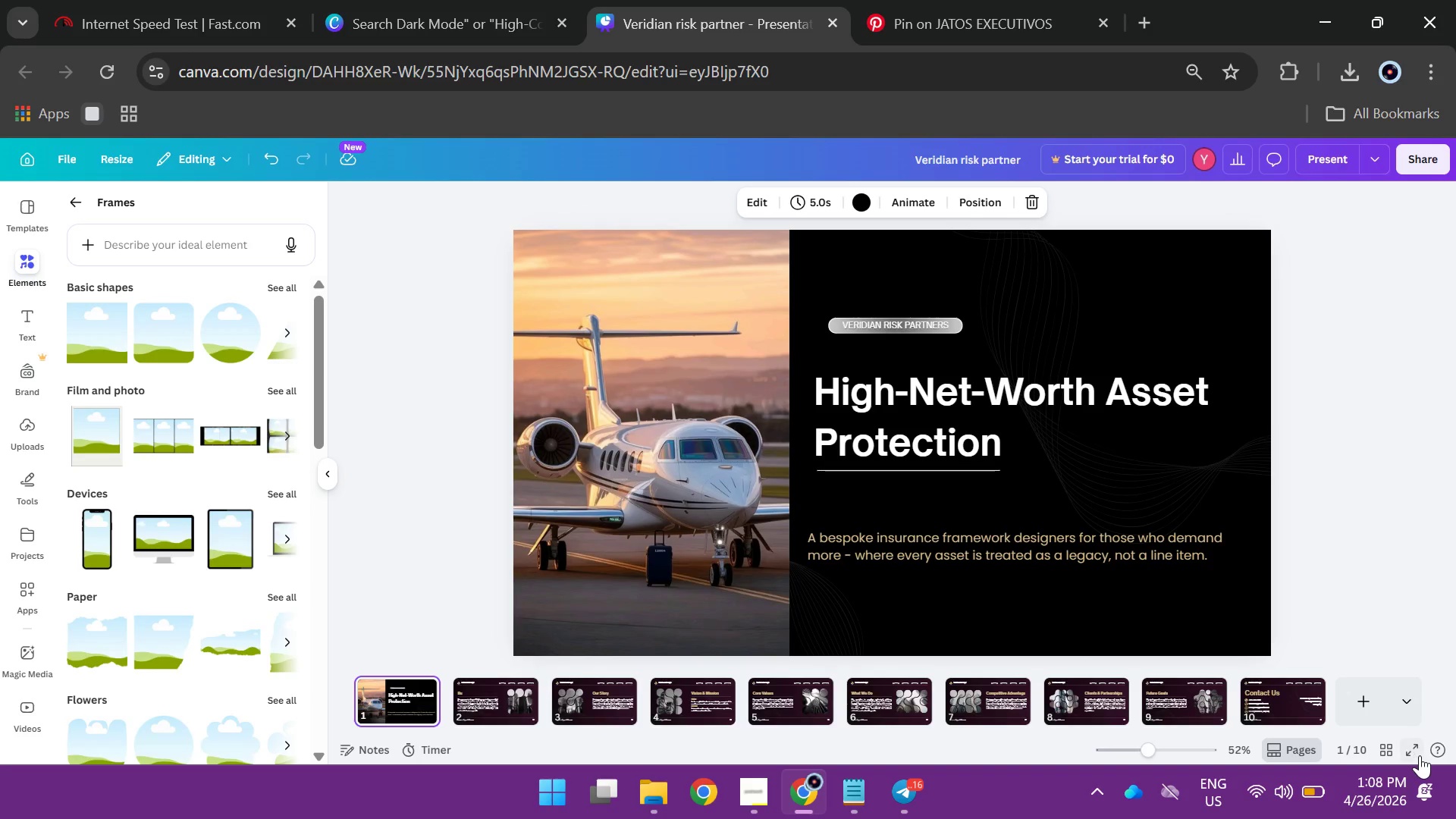 
left_click([1417, 755])
 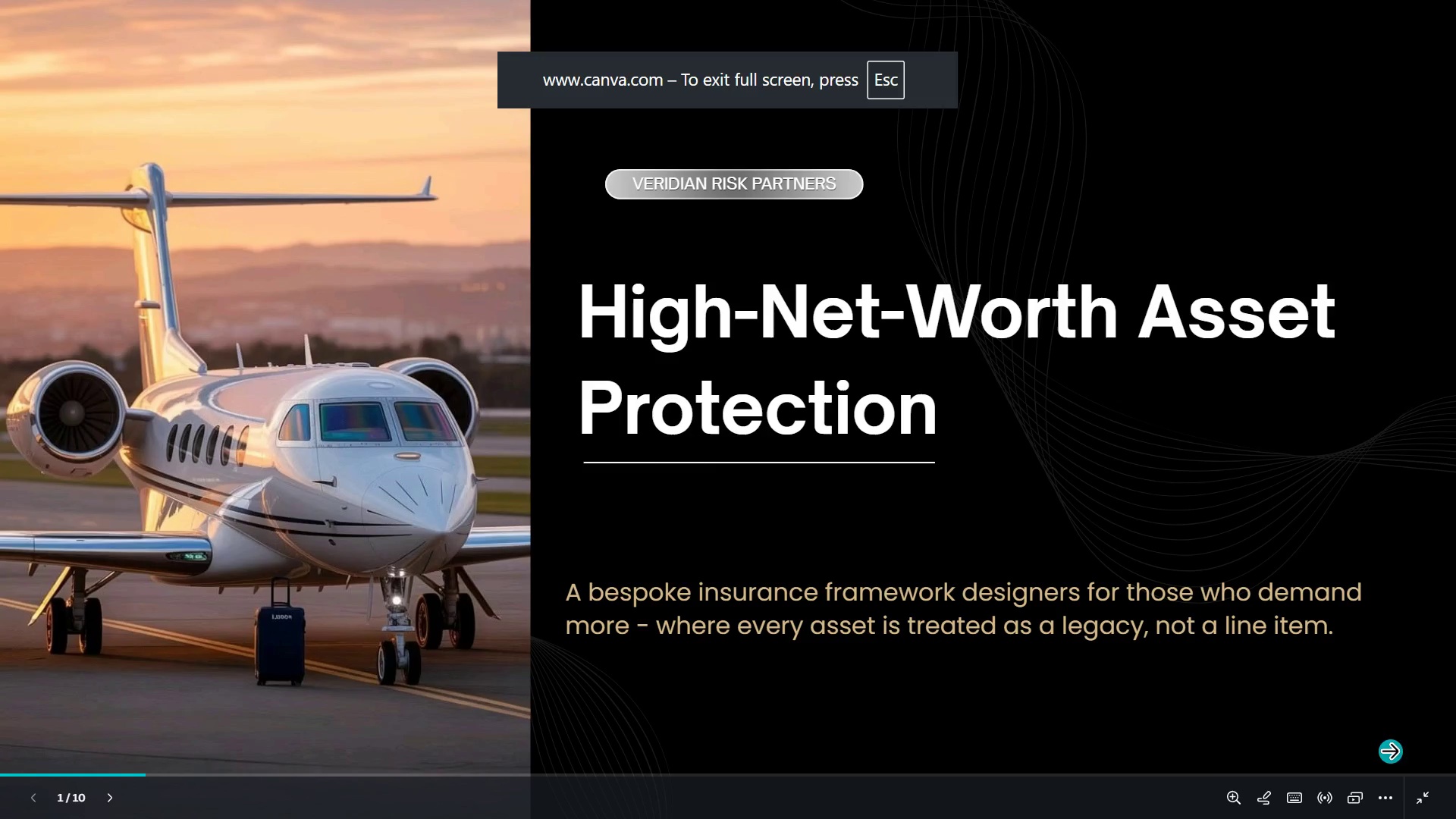 
wait(5.23)
 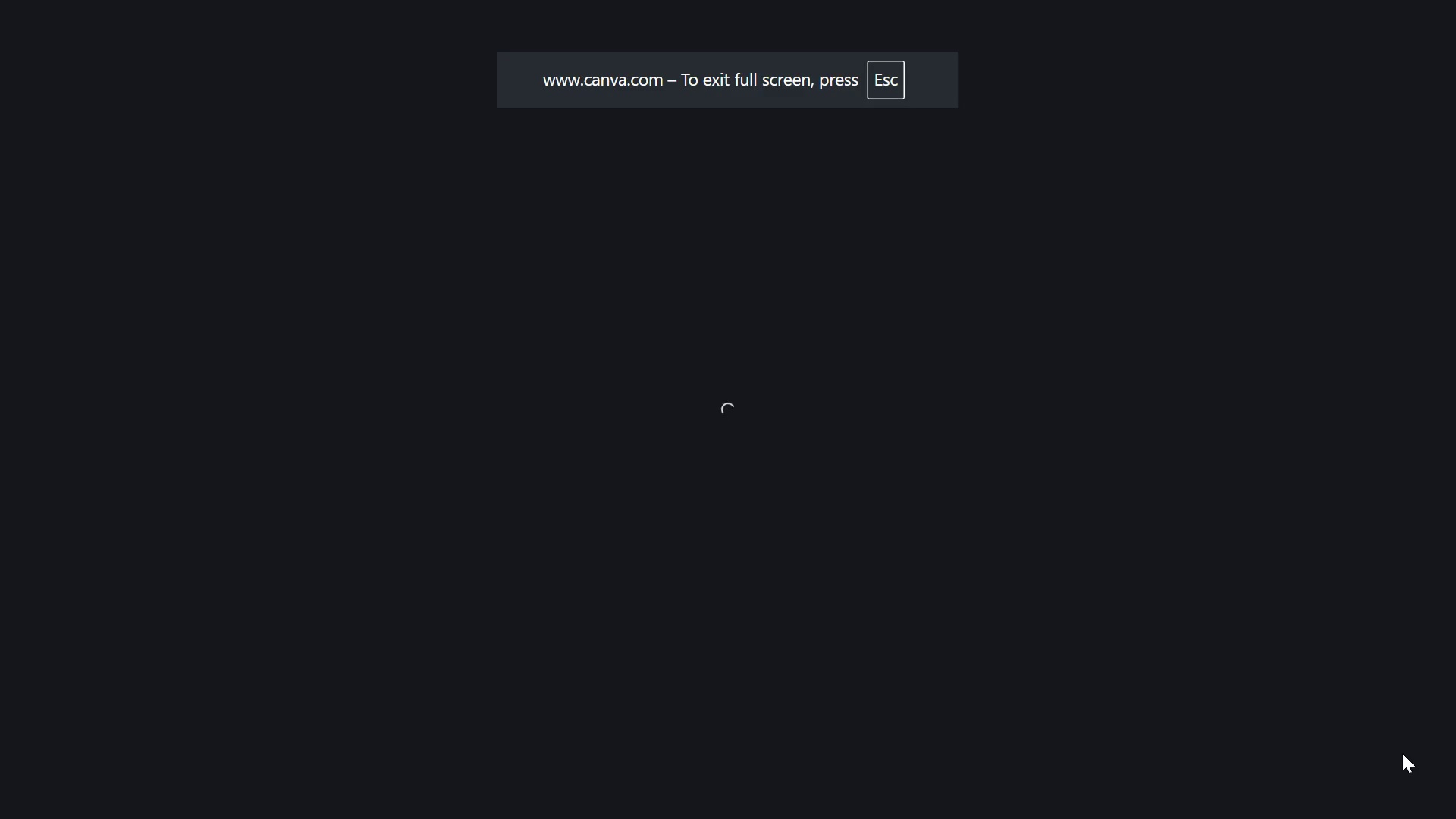 
key(Escape)
 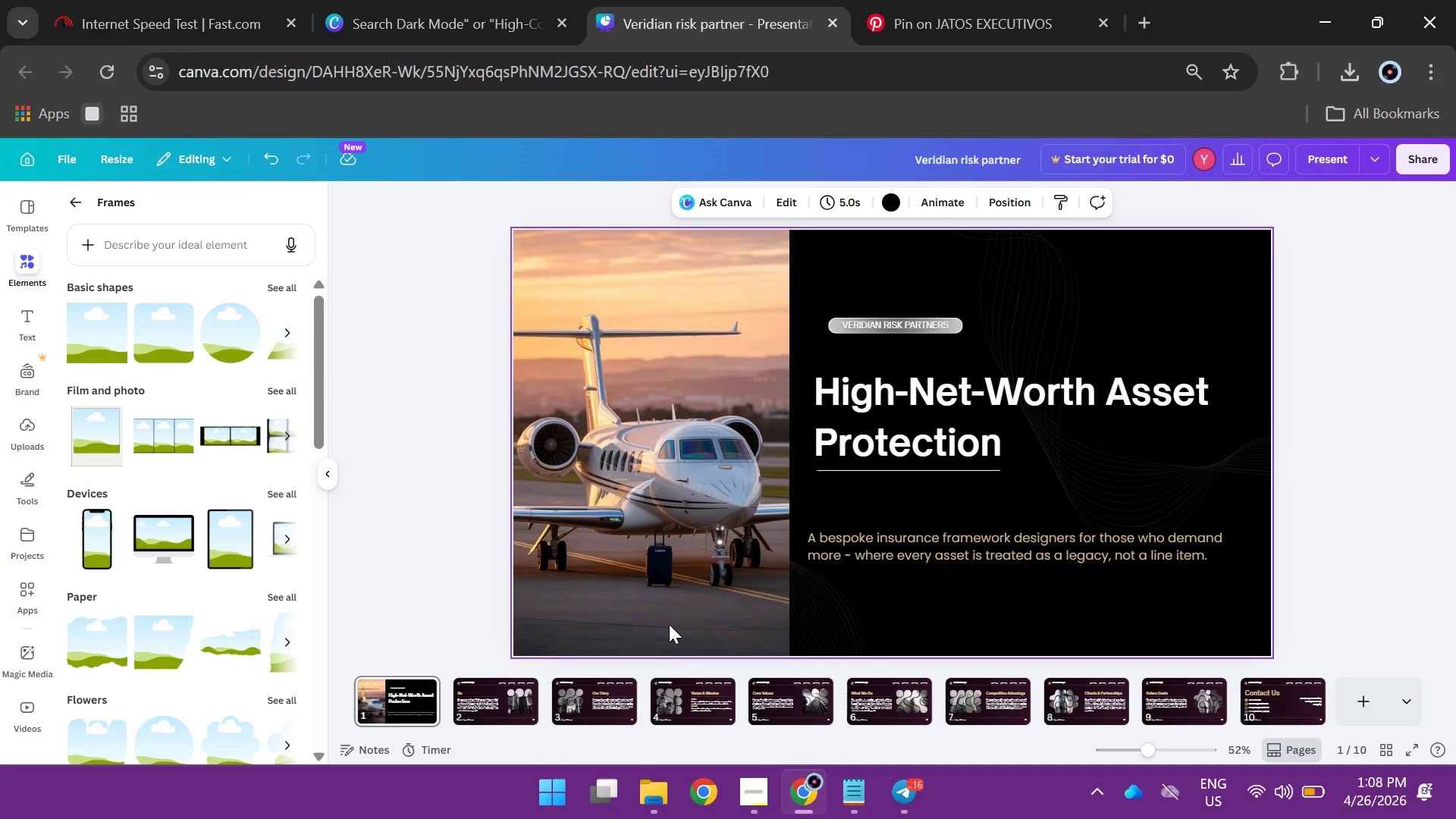 
key(ArrowDown)
 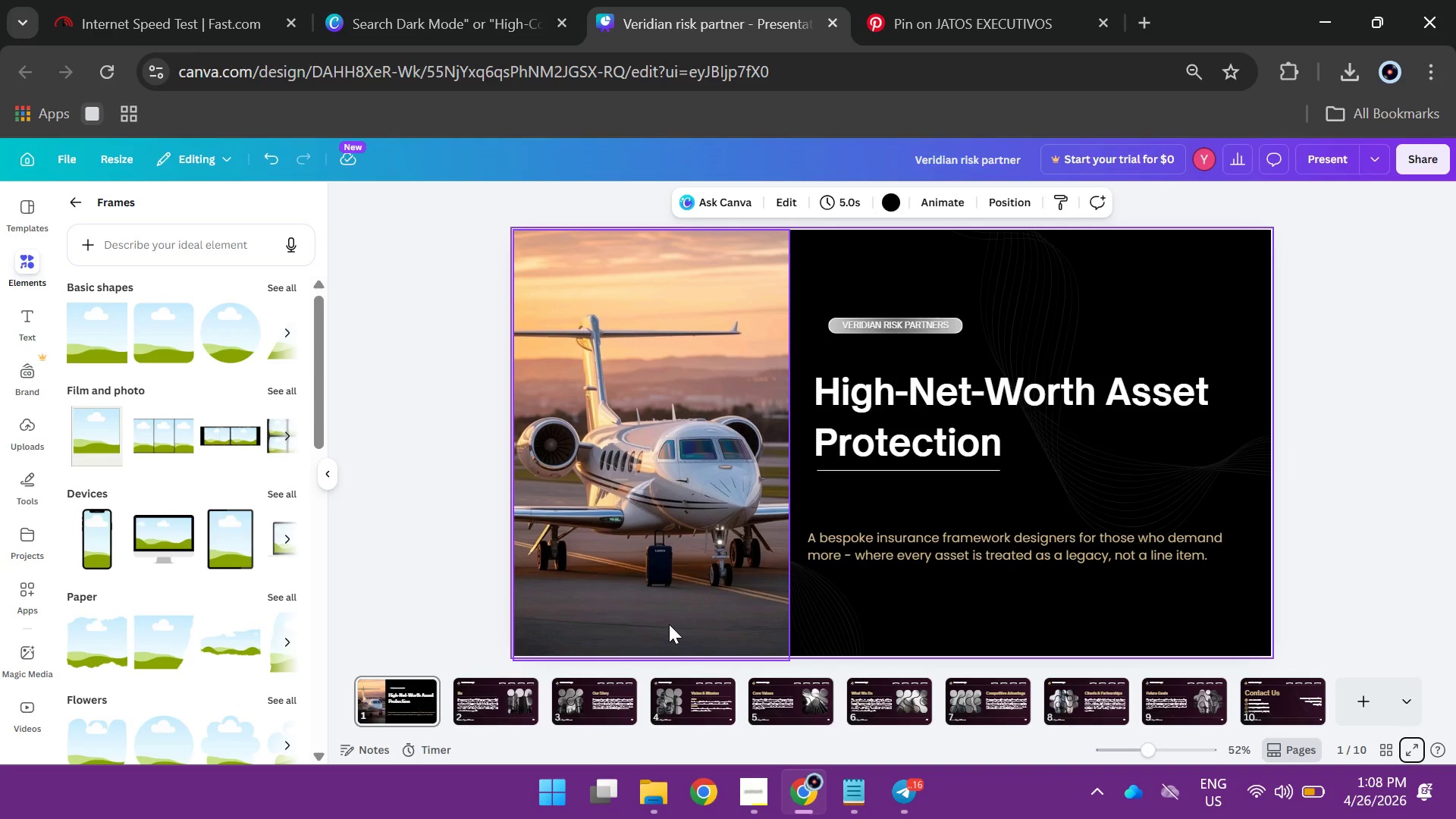 
key(ArrowRight)
 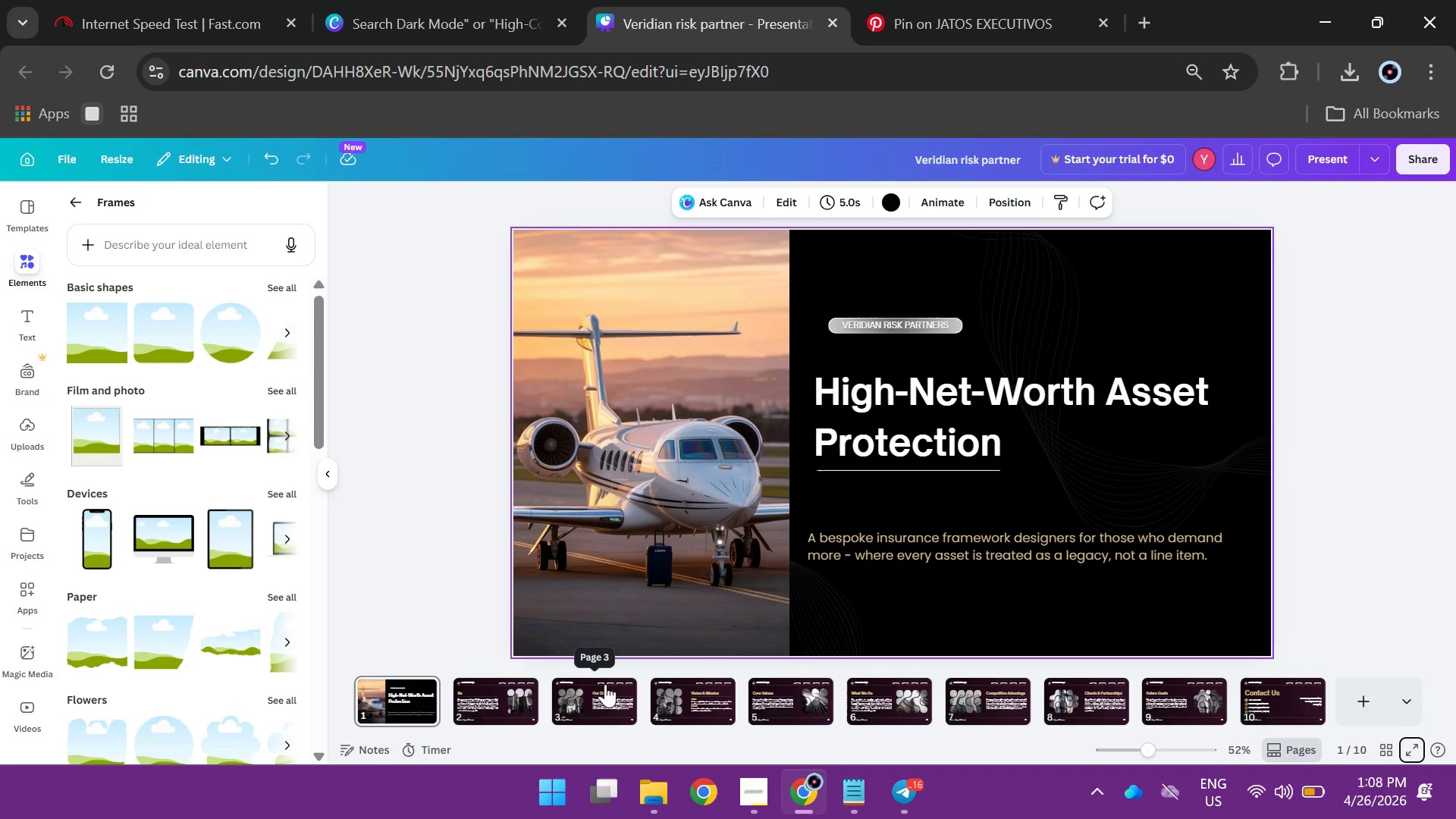 
left_click([486, 688])
 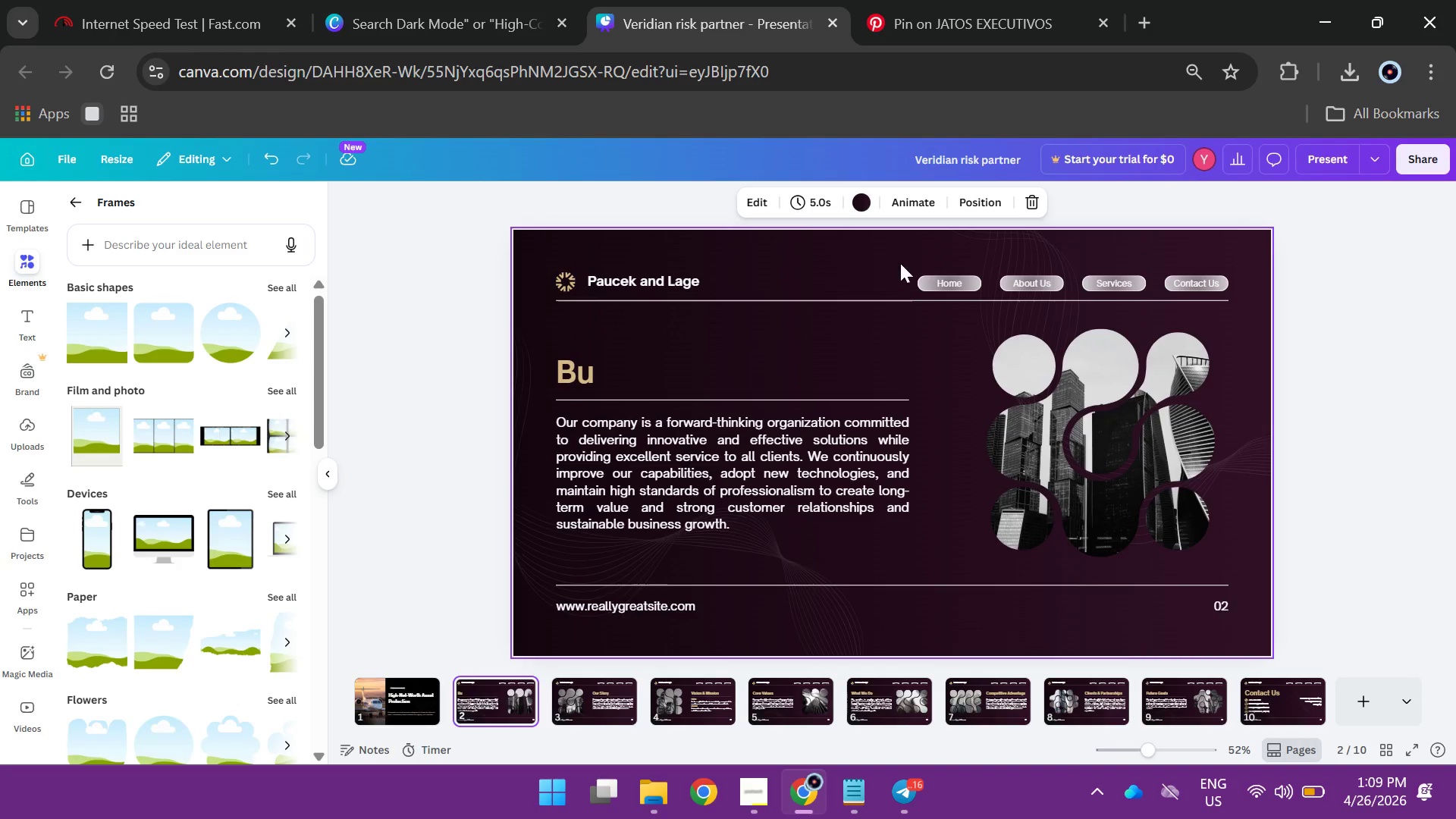 
wait(6.36)
 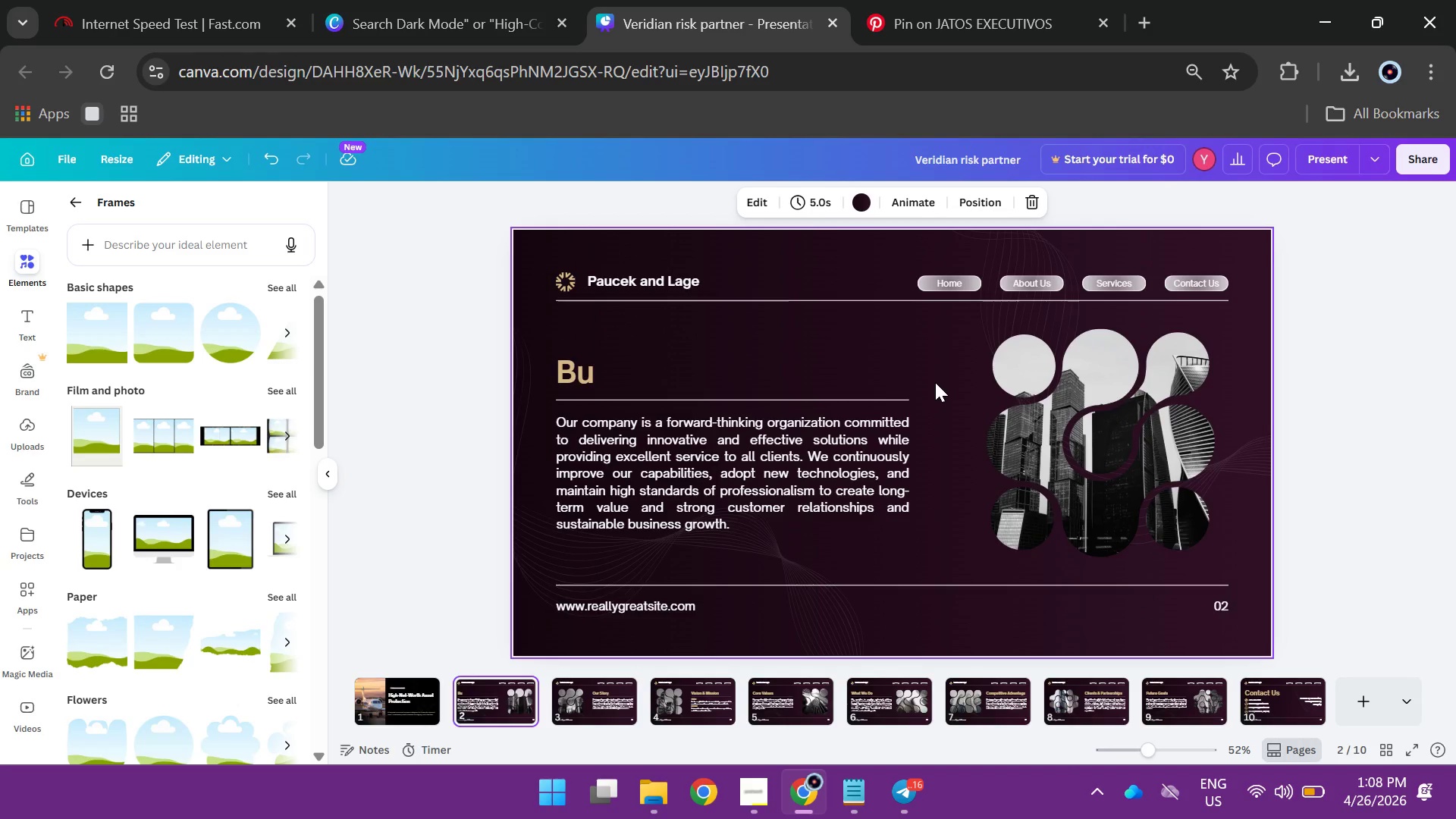 
left_click([893, 256])
 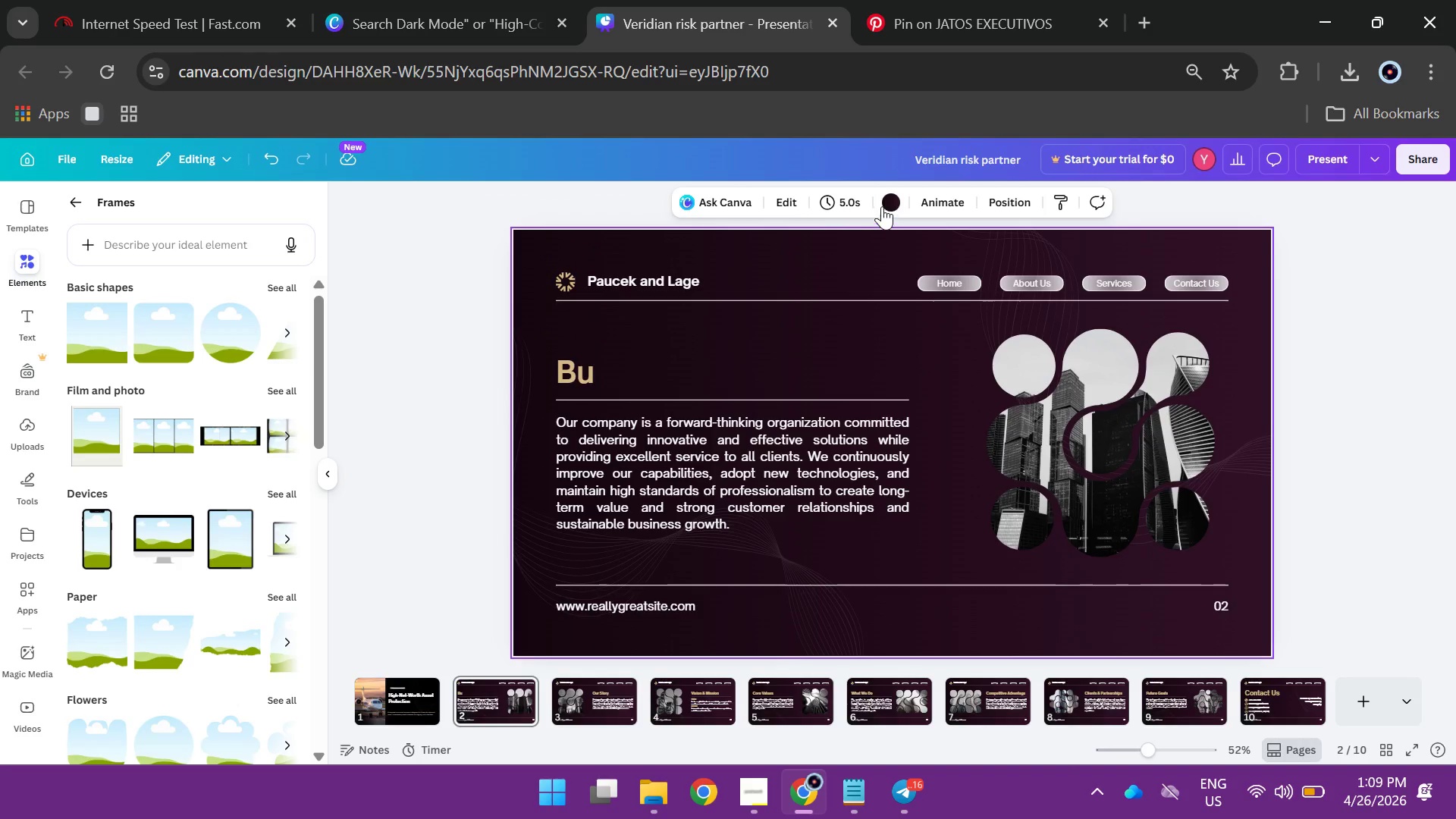 
left_click([890, 206])
 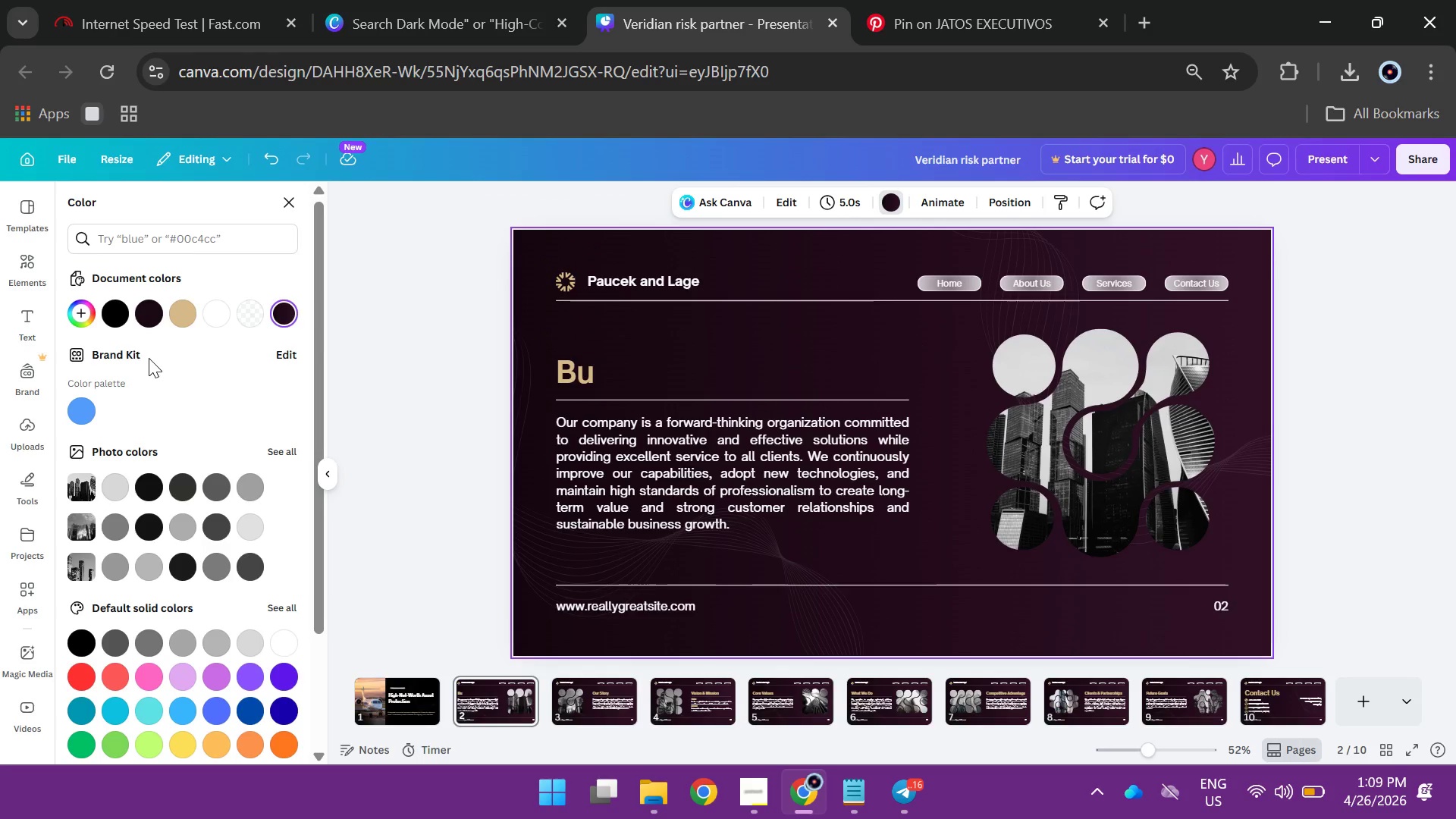 
mouse_move([136, 314])
 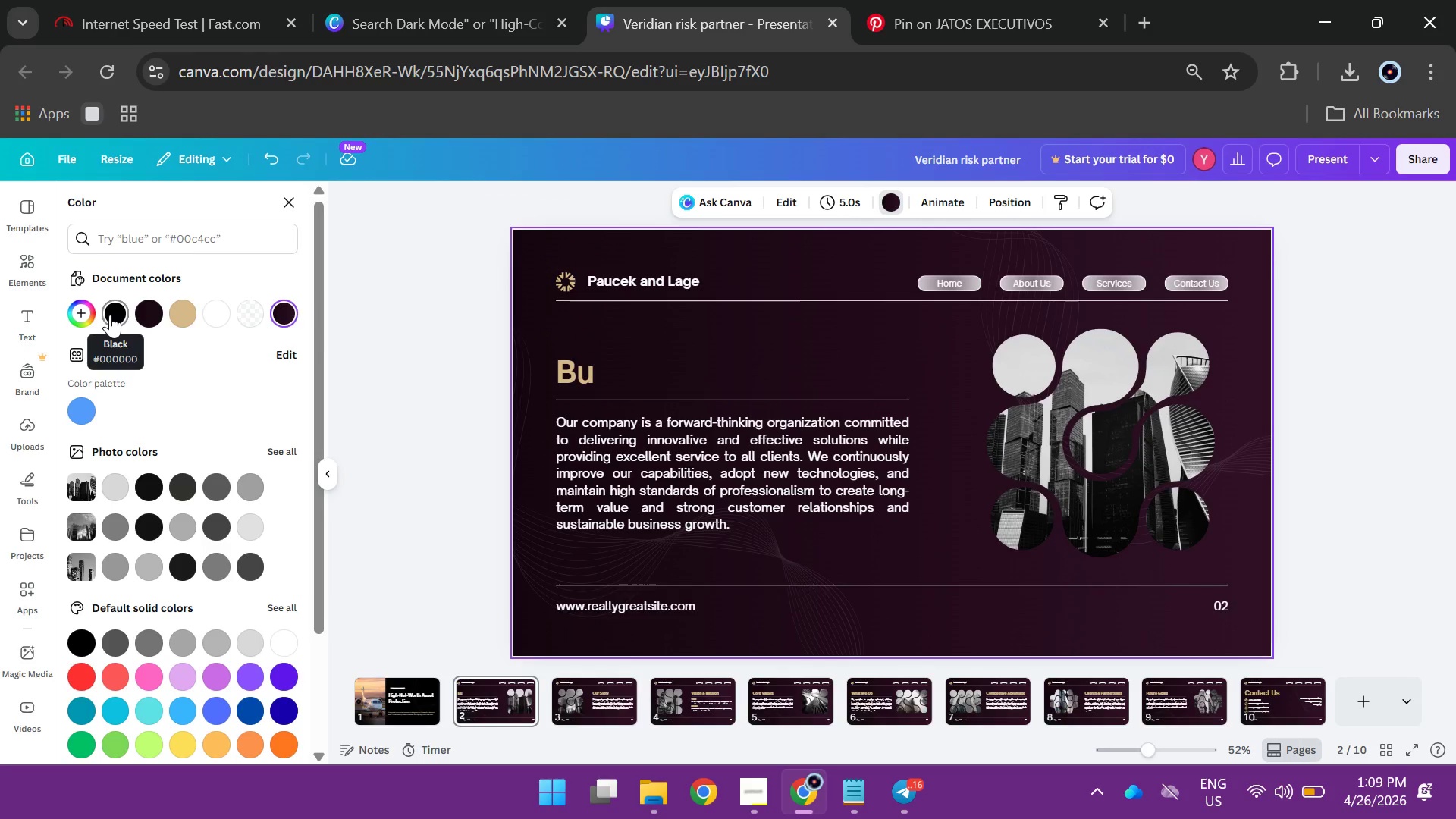 
left_click([110, 315])
 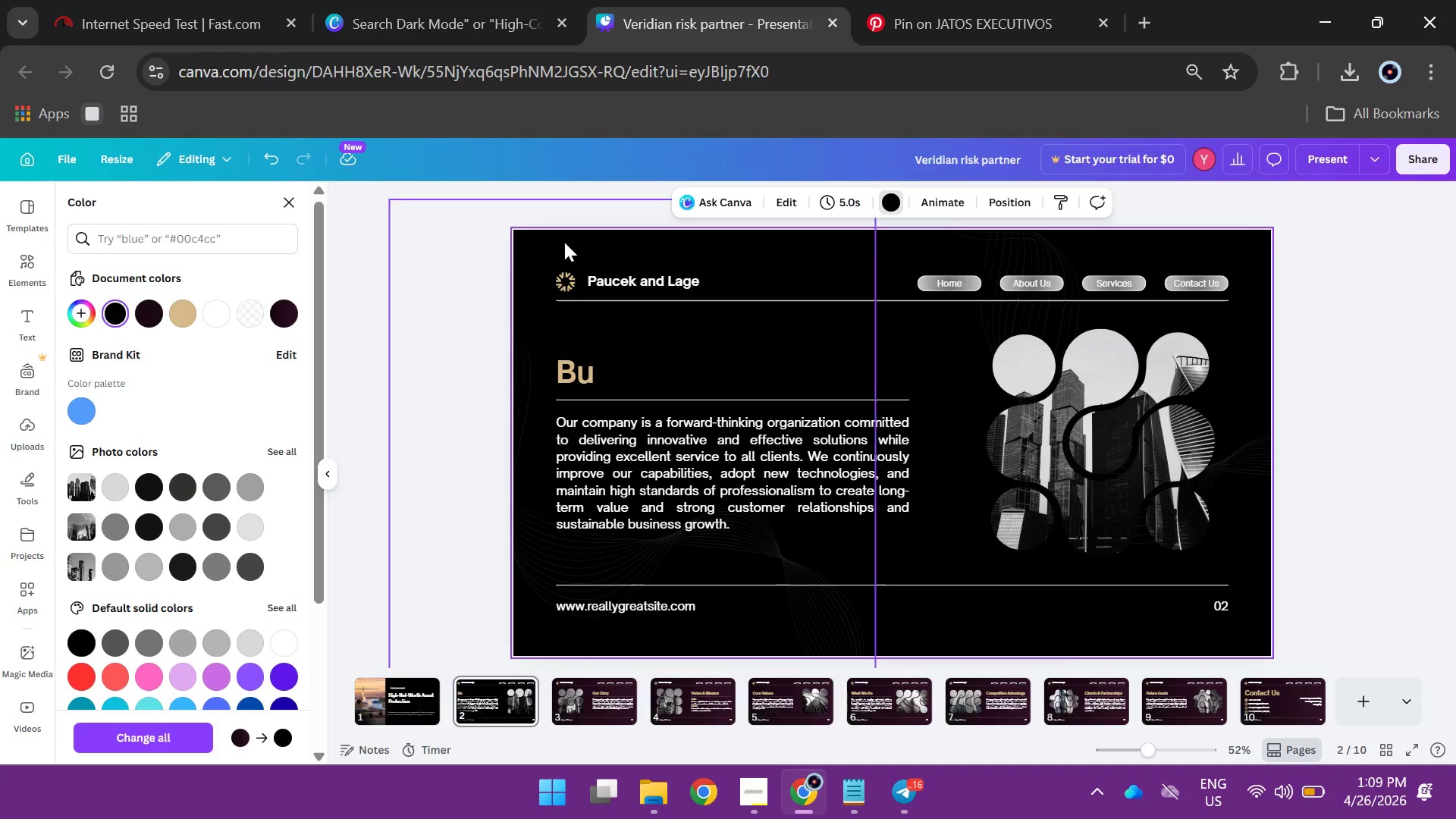 
left_click([564, 278])
 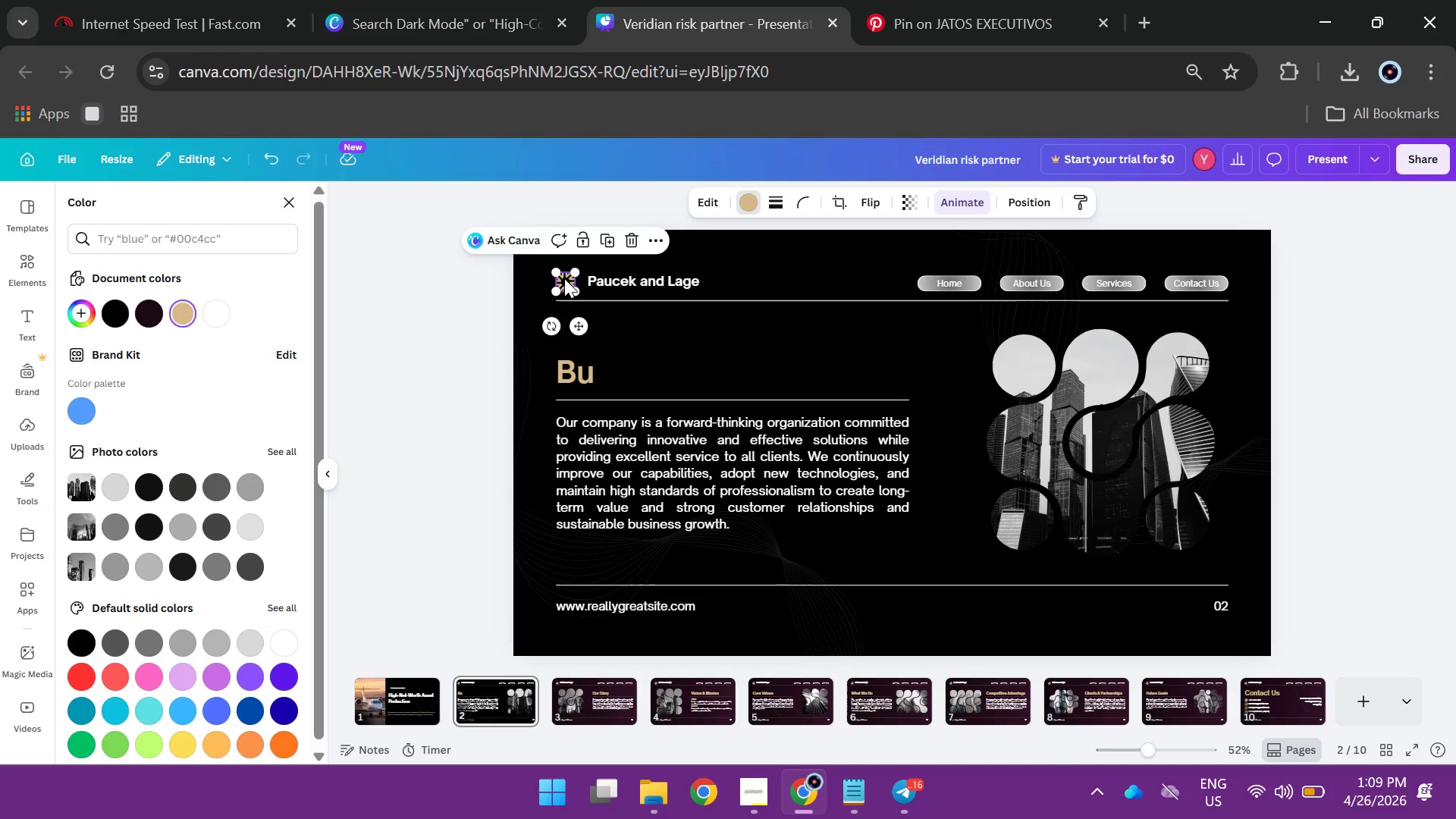 
key(Delete)
 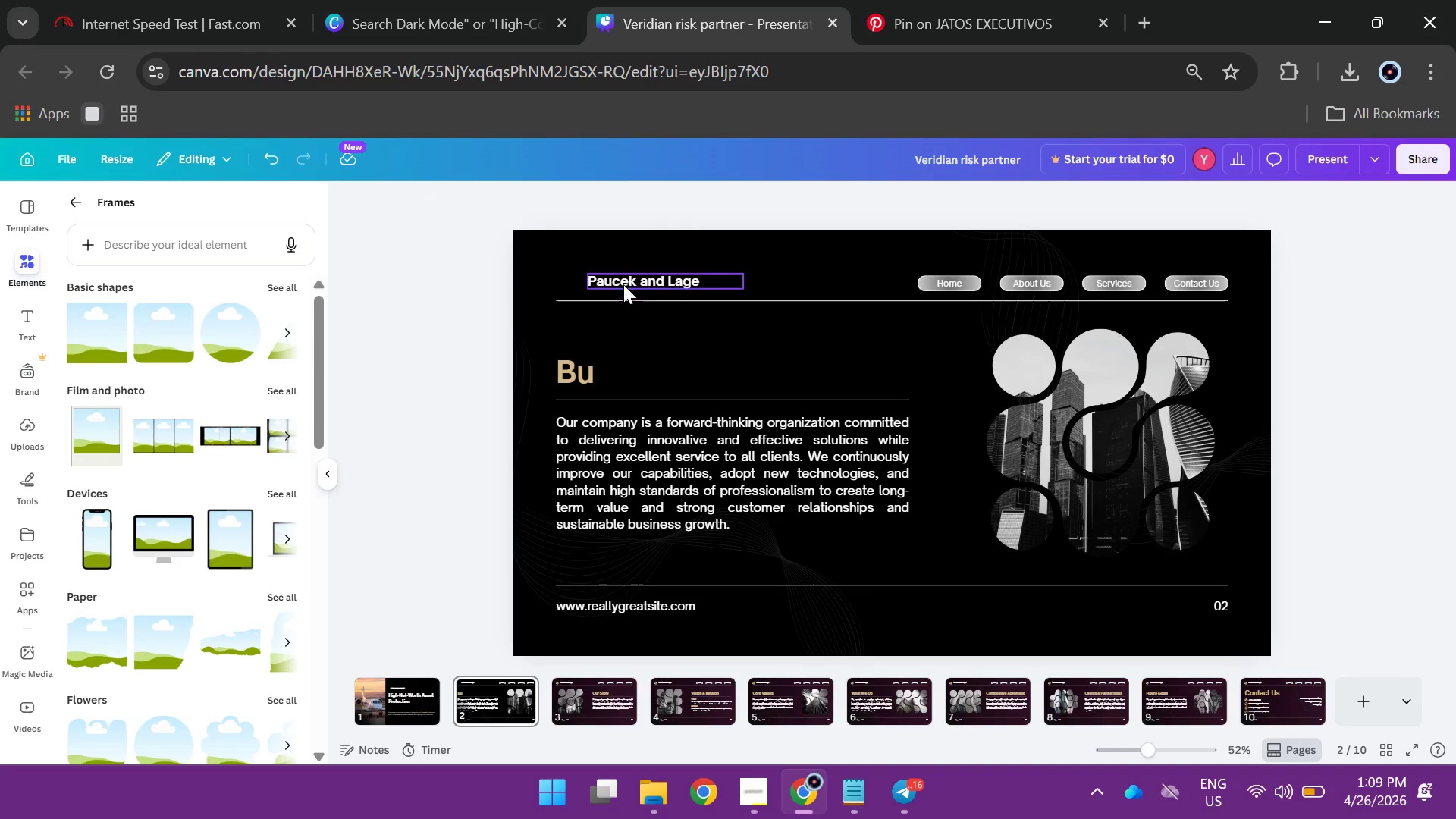 
left_click([623, 284])
 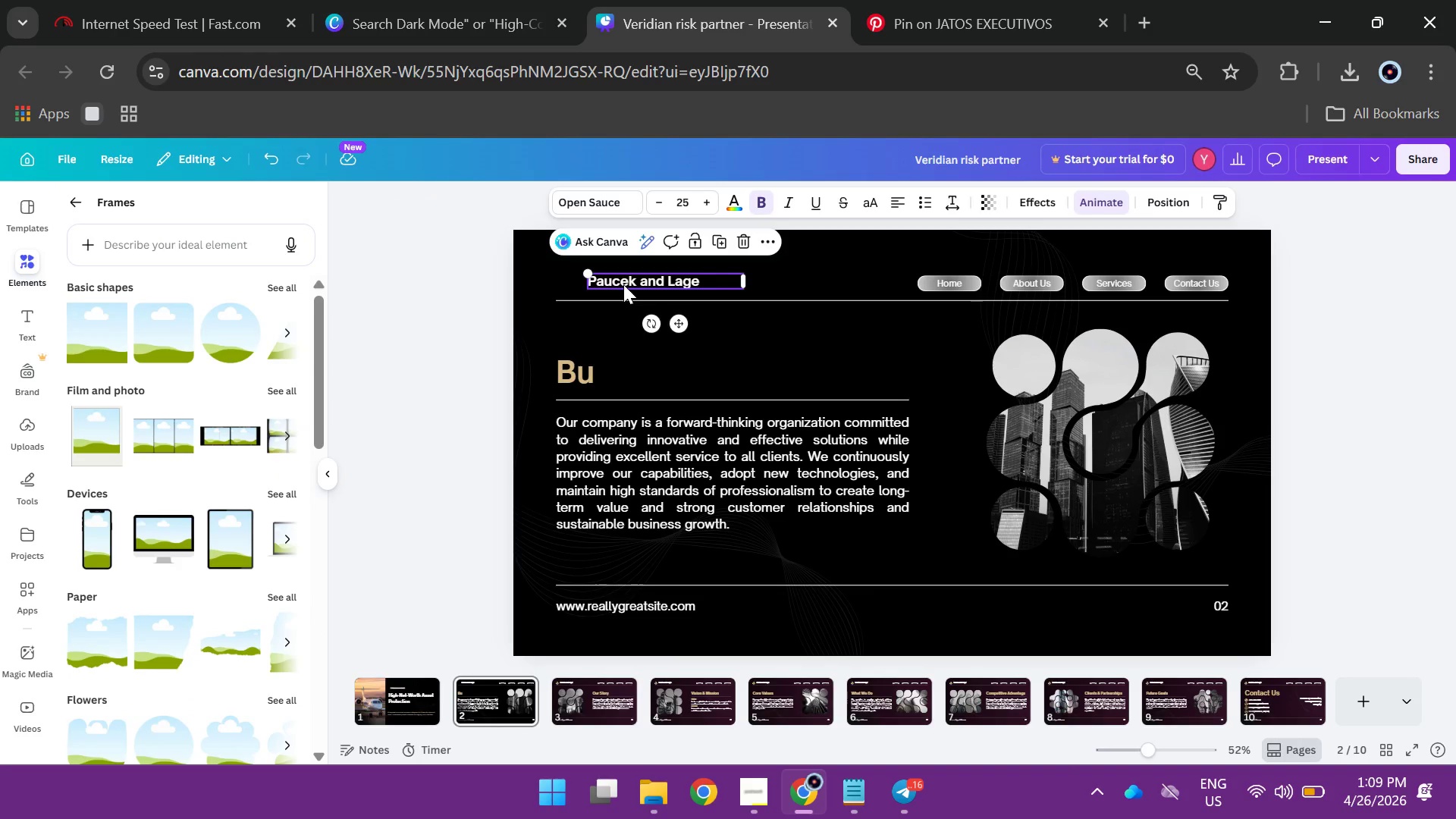 
key(Backspace)
 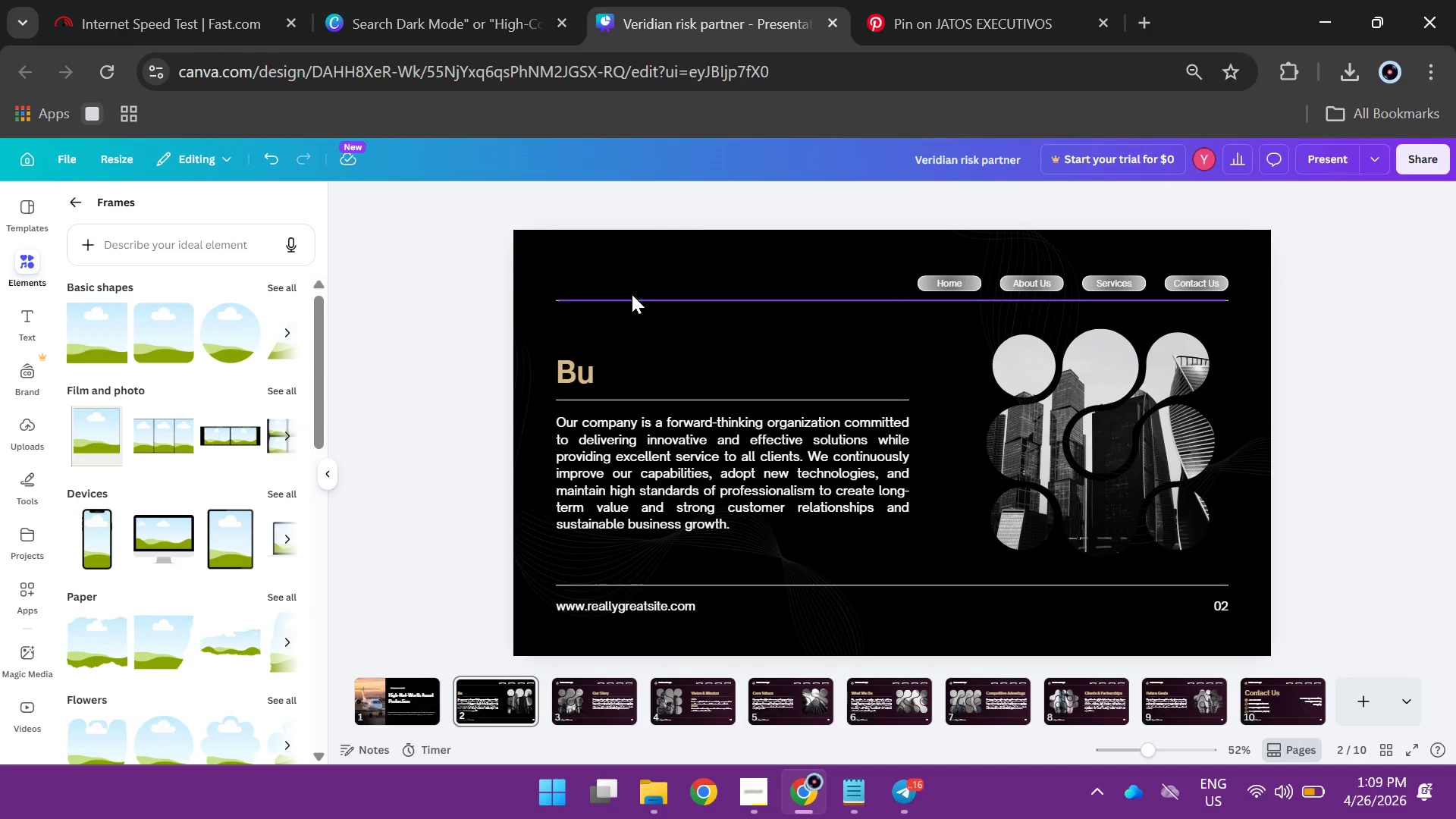 
left_click([632, 294])
 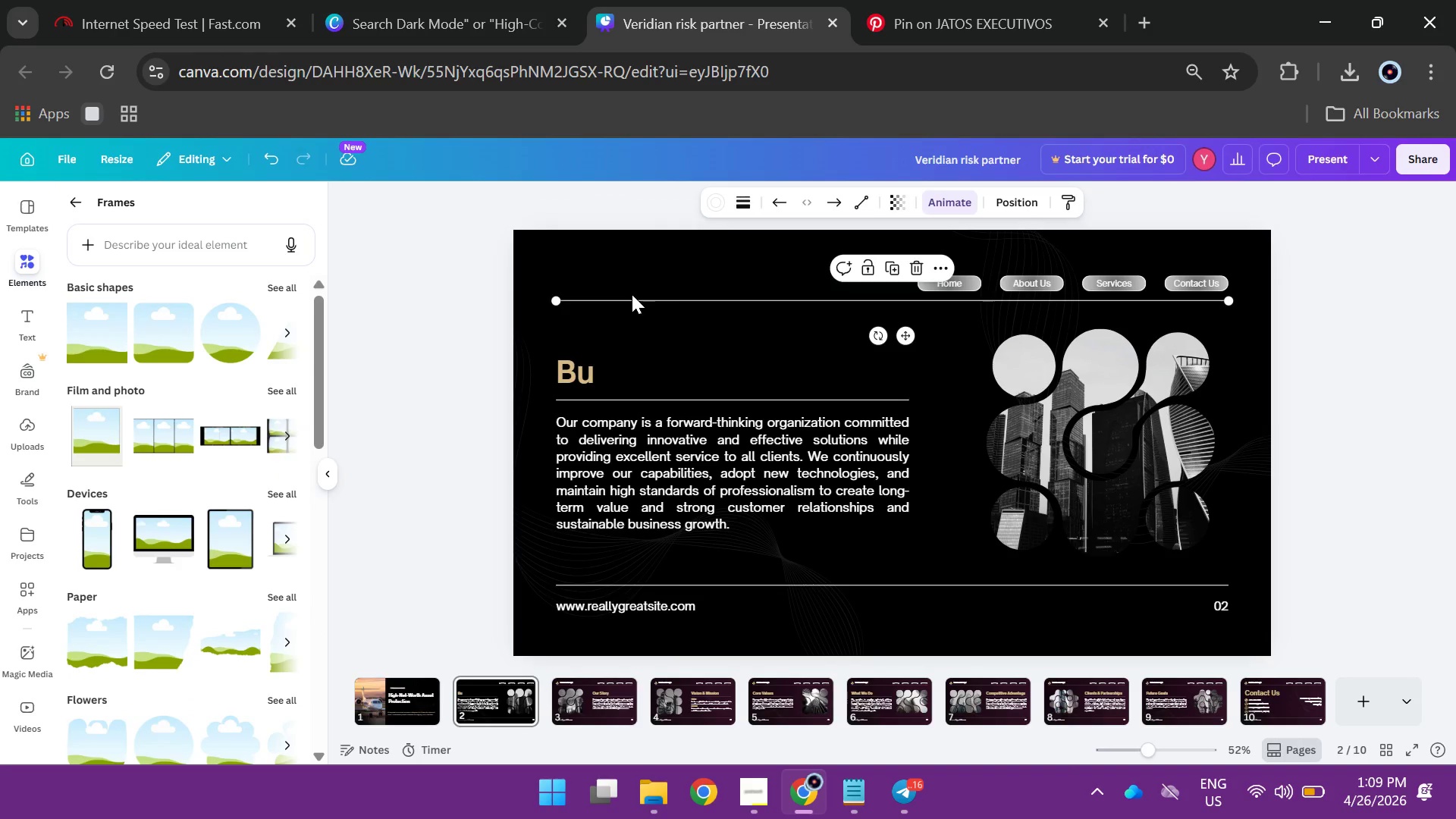 
key(Backspace)
 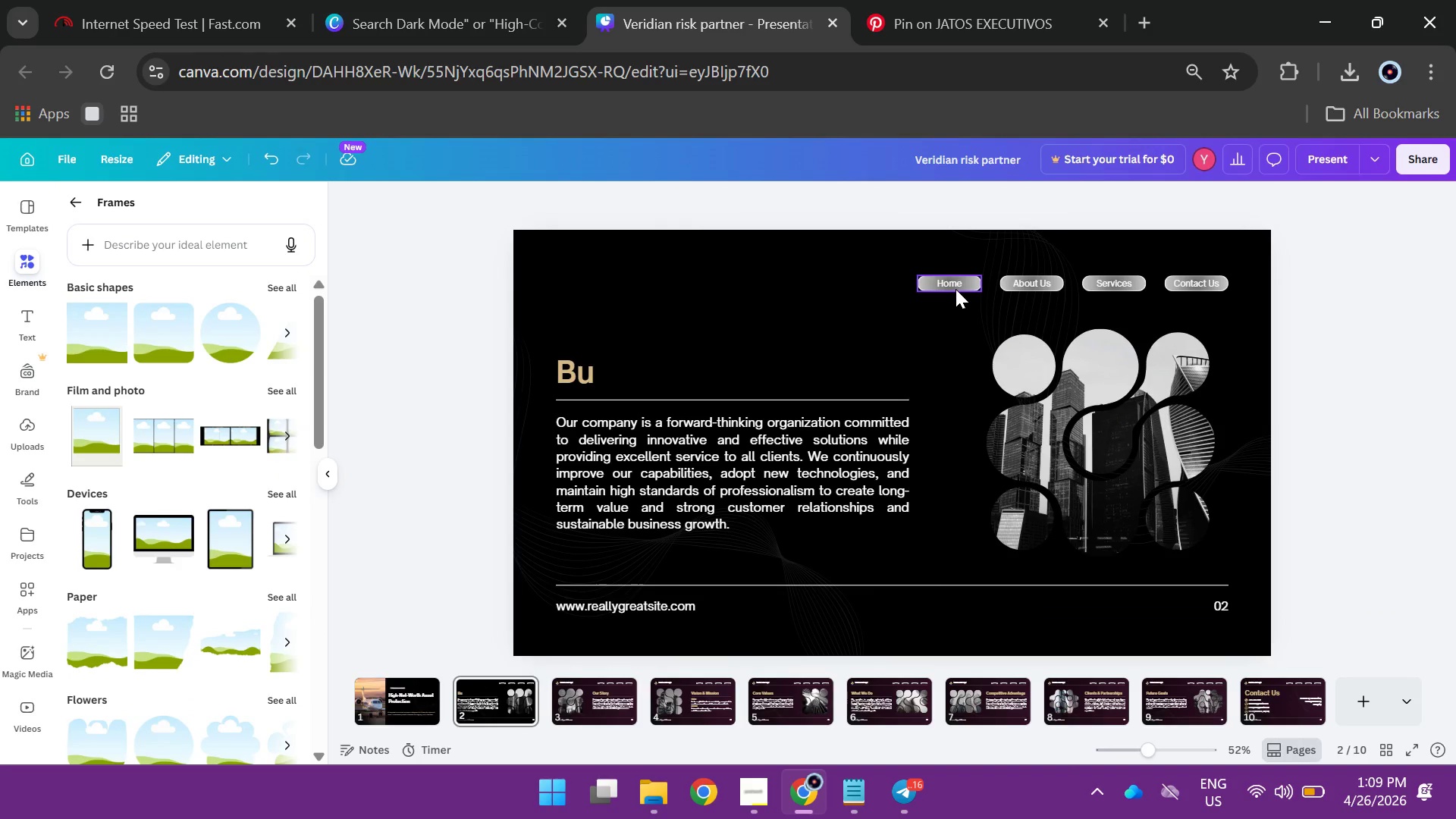 
left_click([956, 289])
 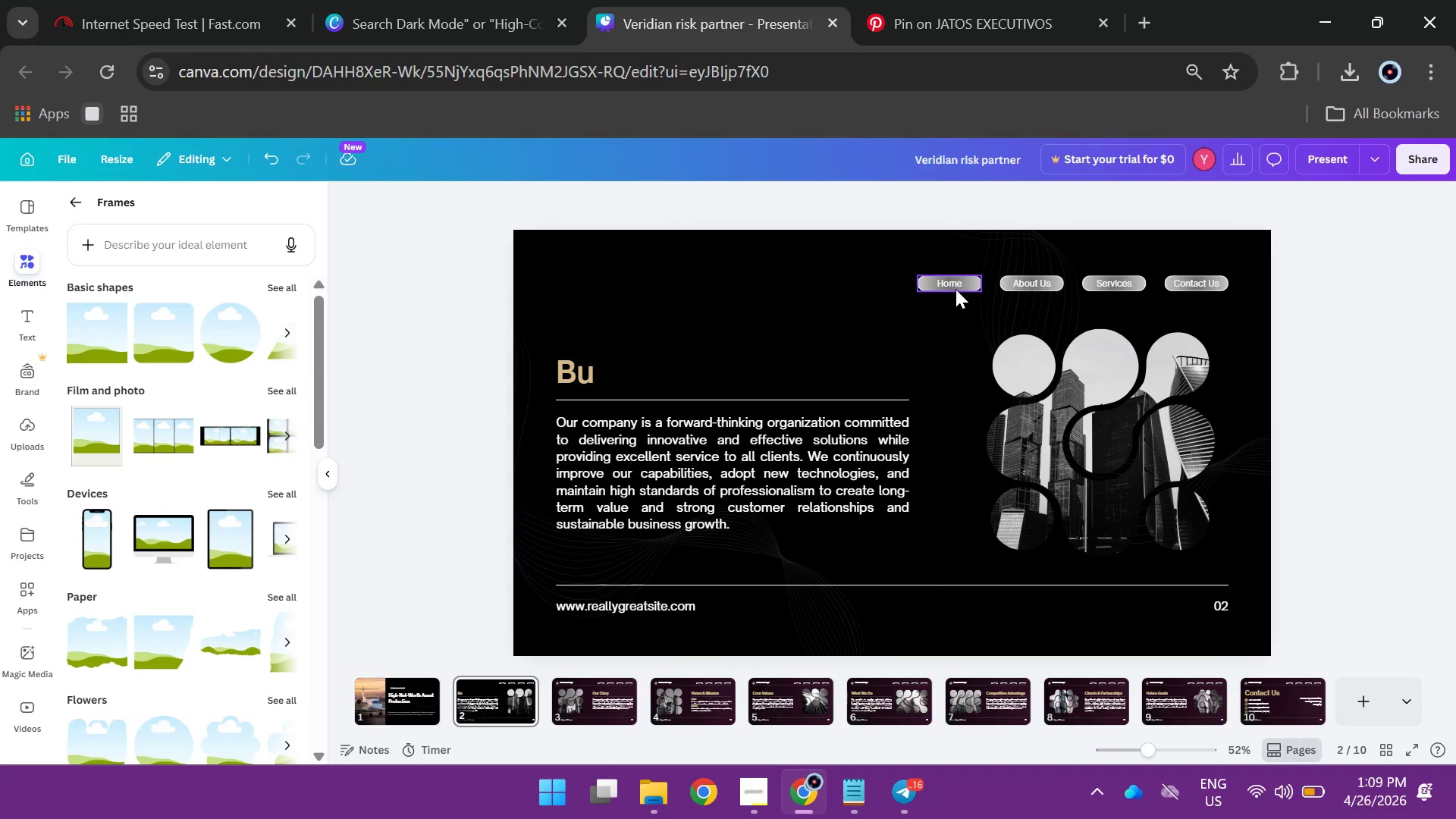 
key(Backspace)
 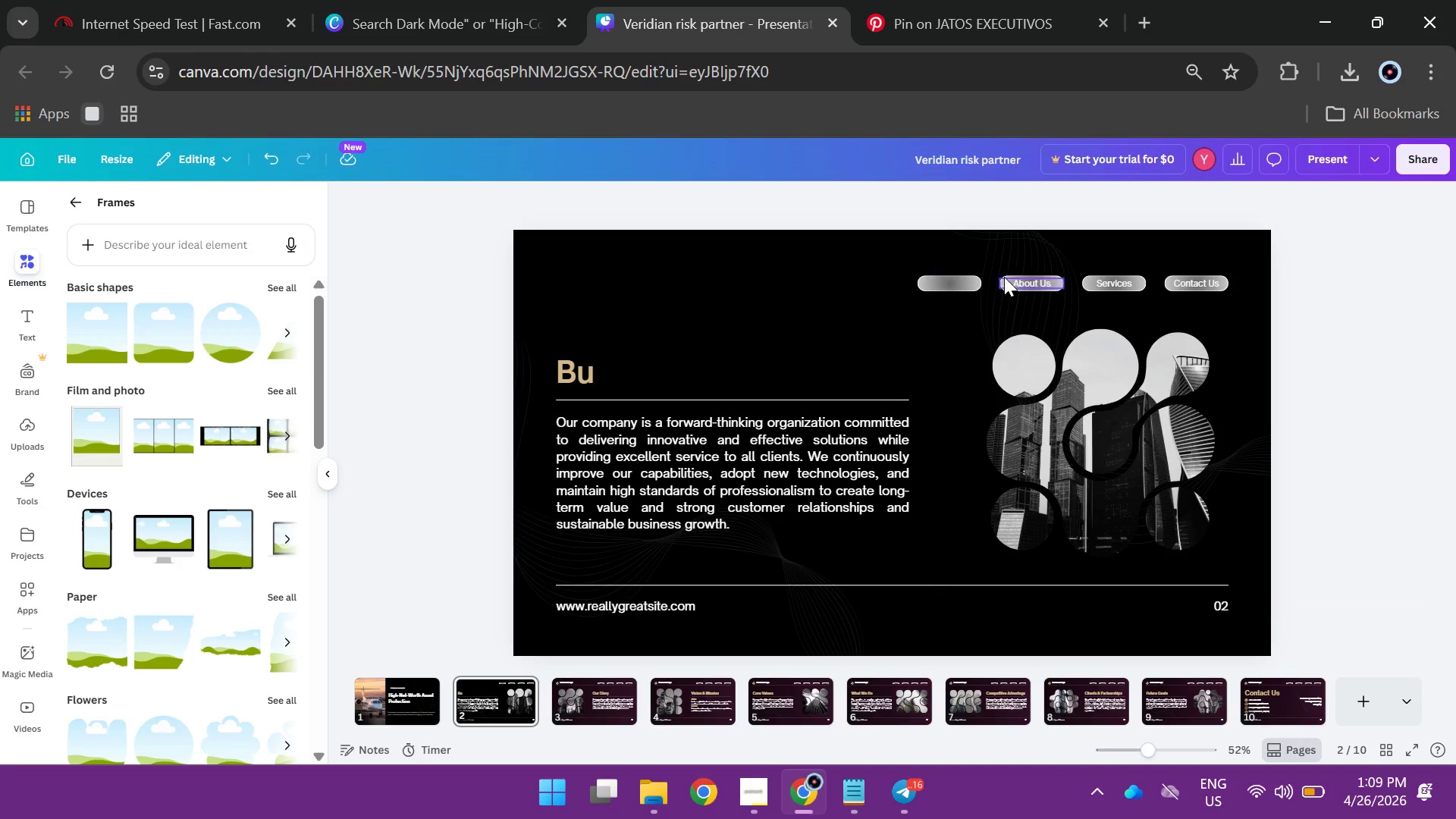 
left_click([965, 285])
 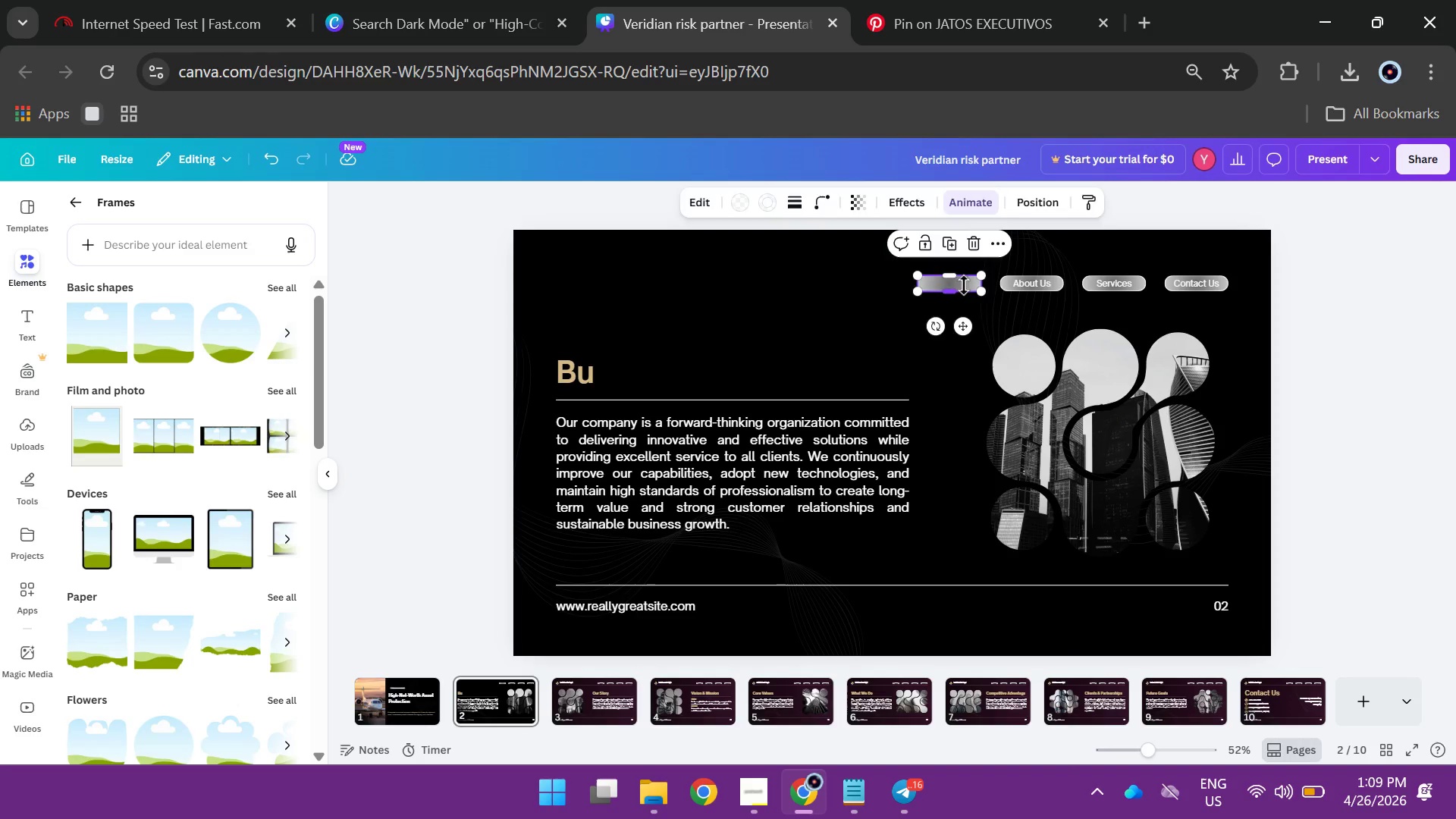 
key(Backspace)
 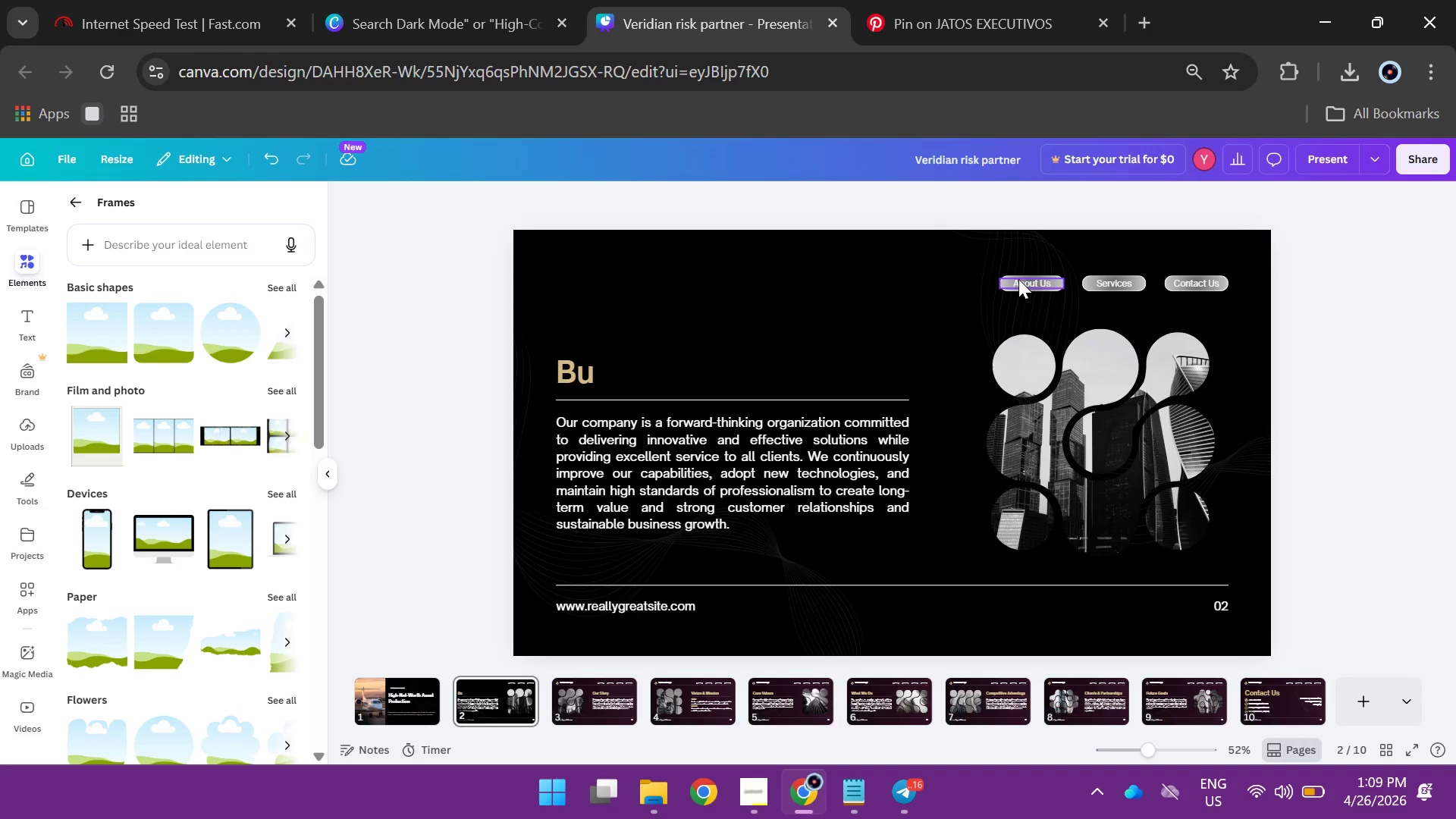 
left_click([1018, 279])
 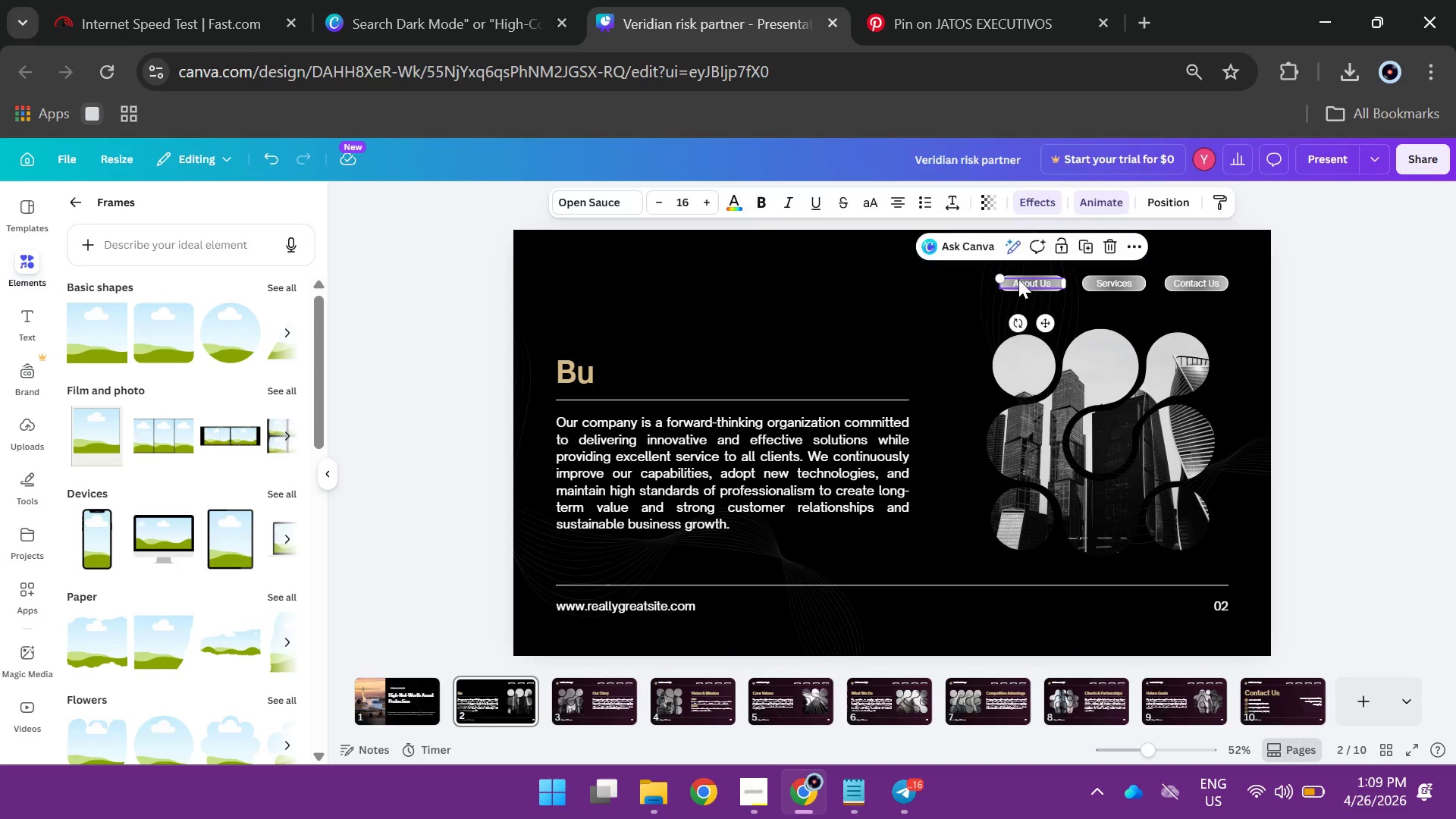 
key(Backspace)
 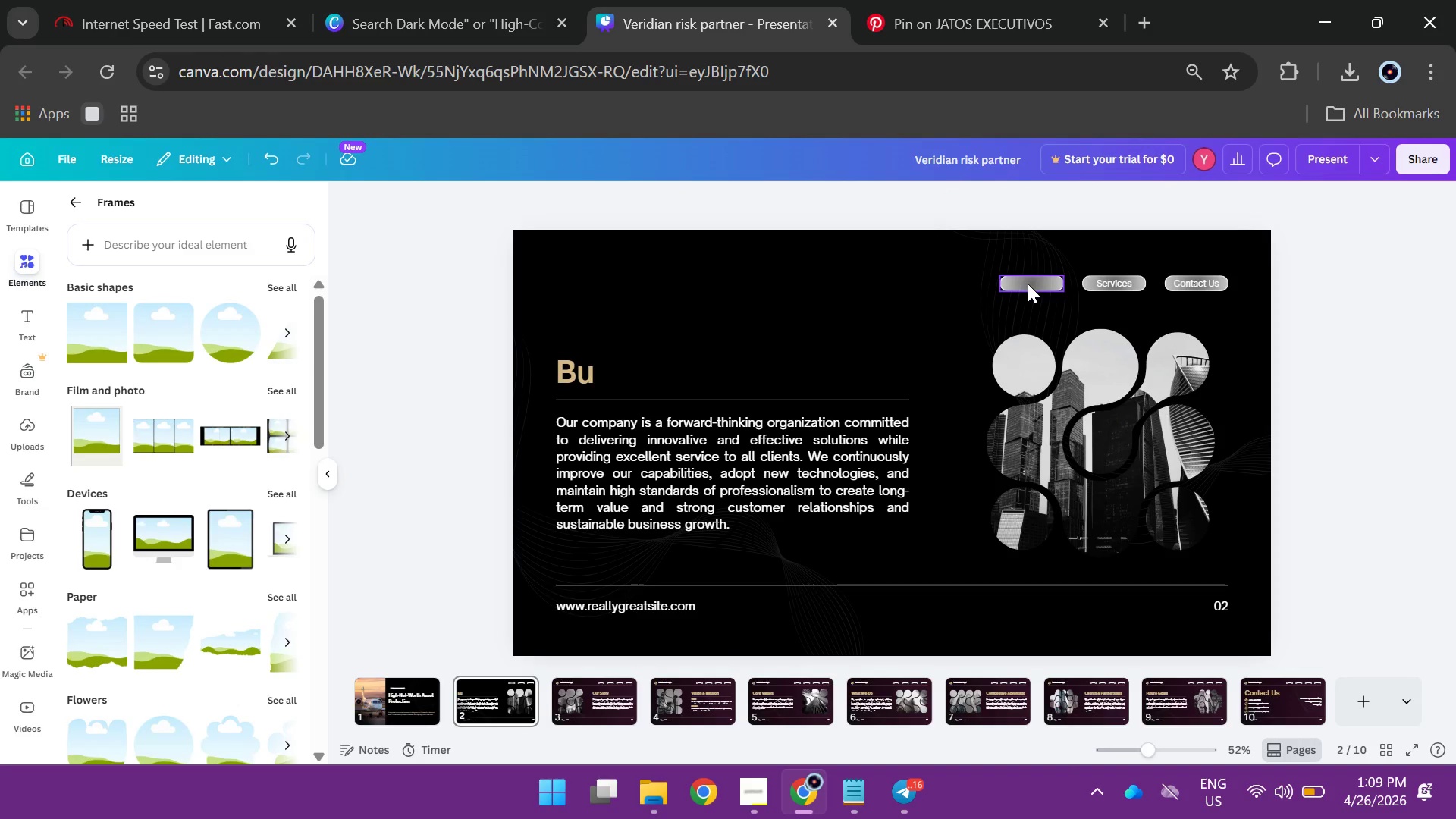 
left_click([1028, 284])
 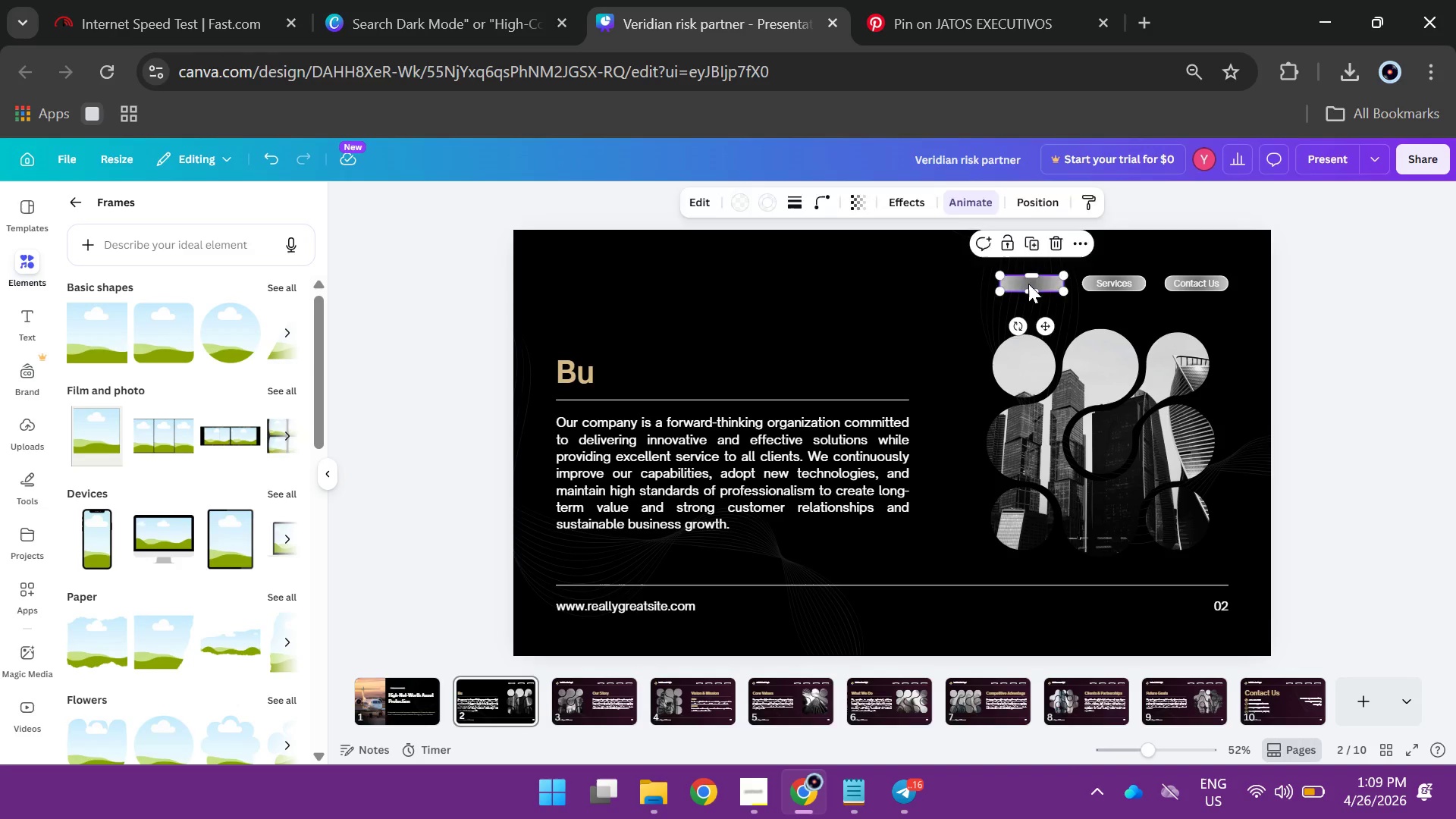 
key(Backspace)
 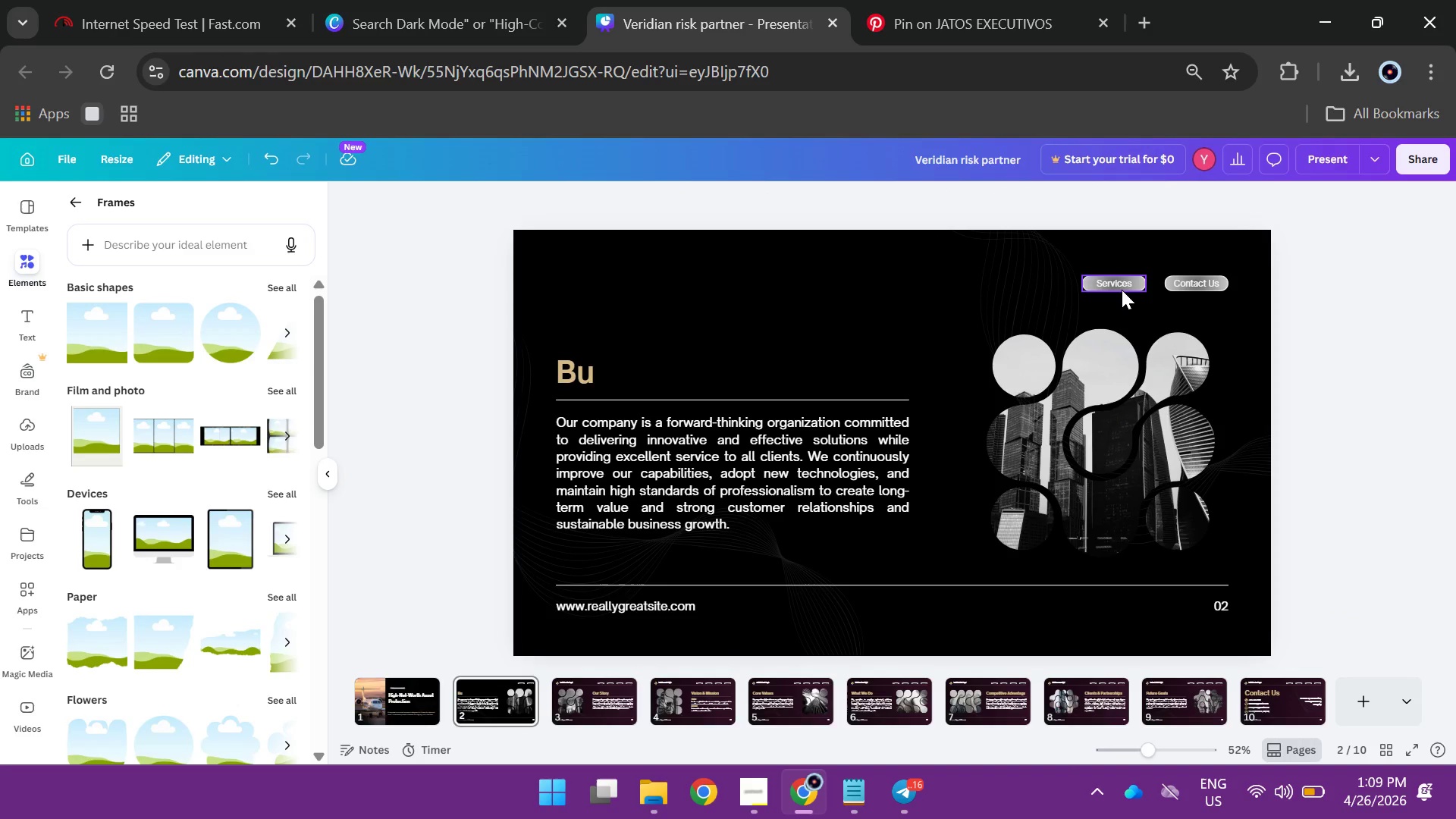 
left_click([1122, 288])
 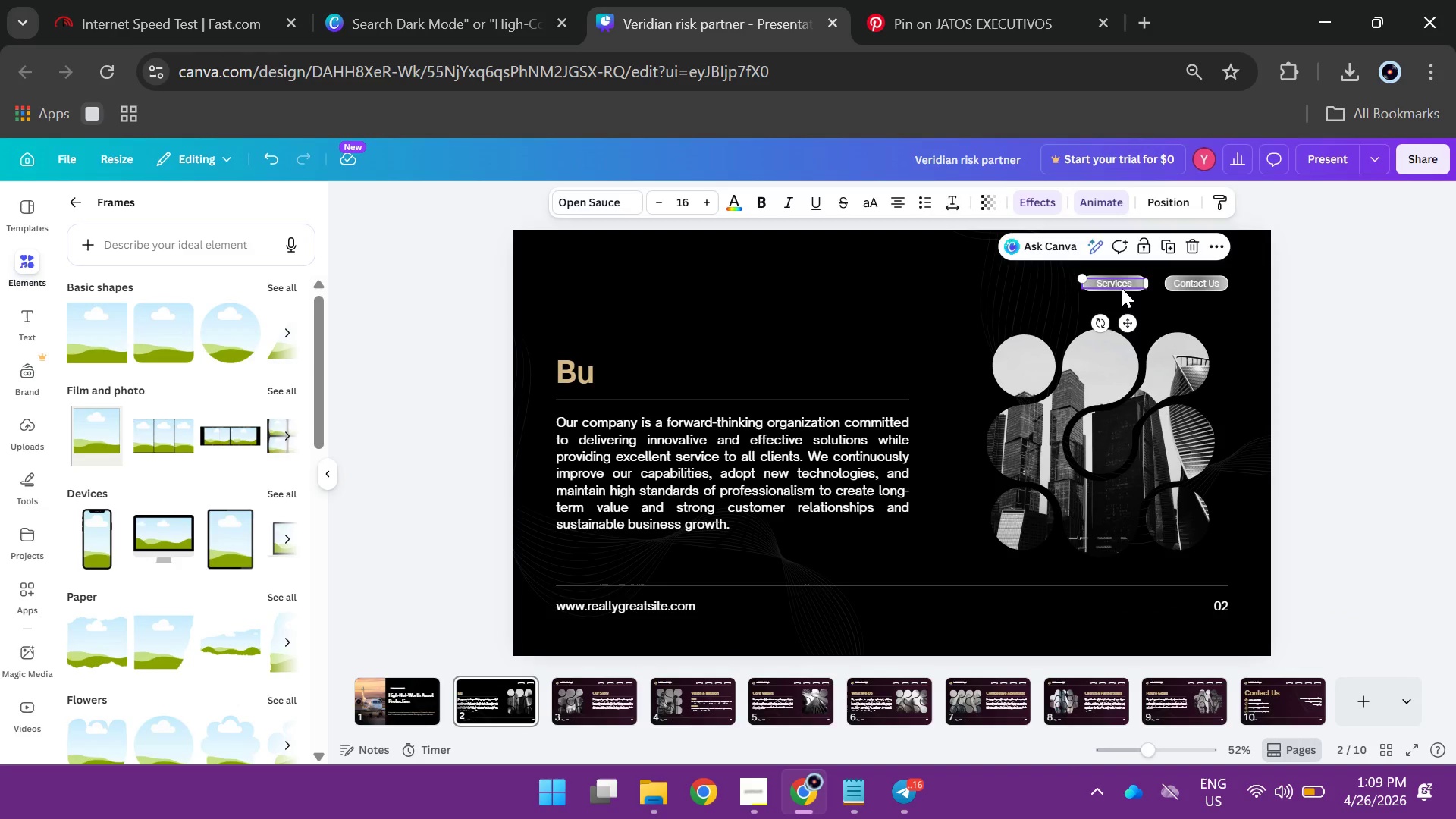 
key(Backspace)
 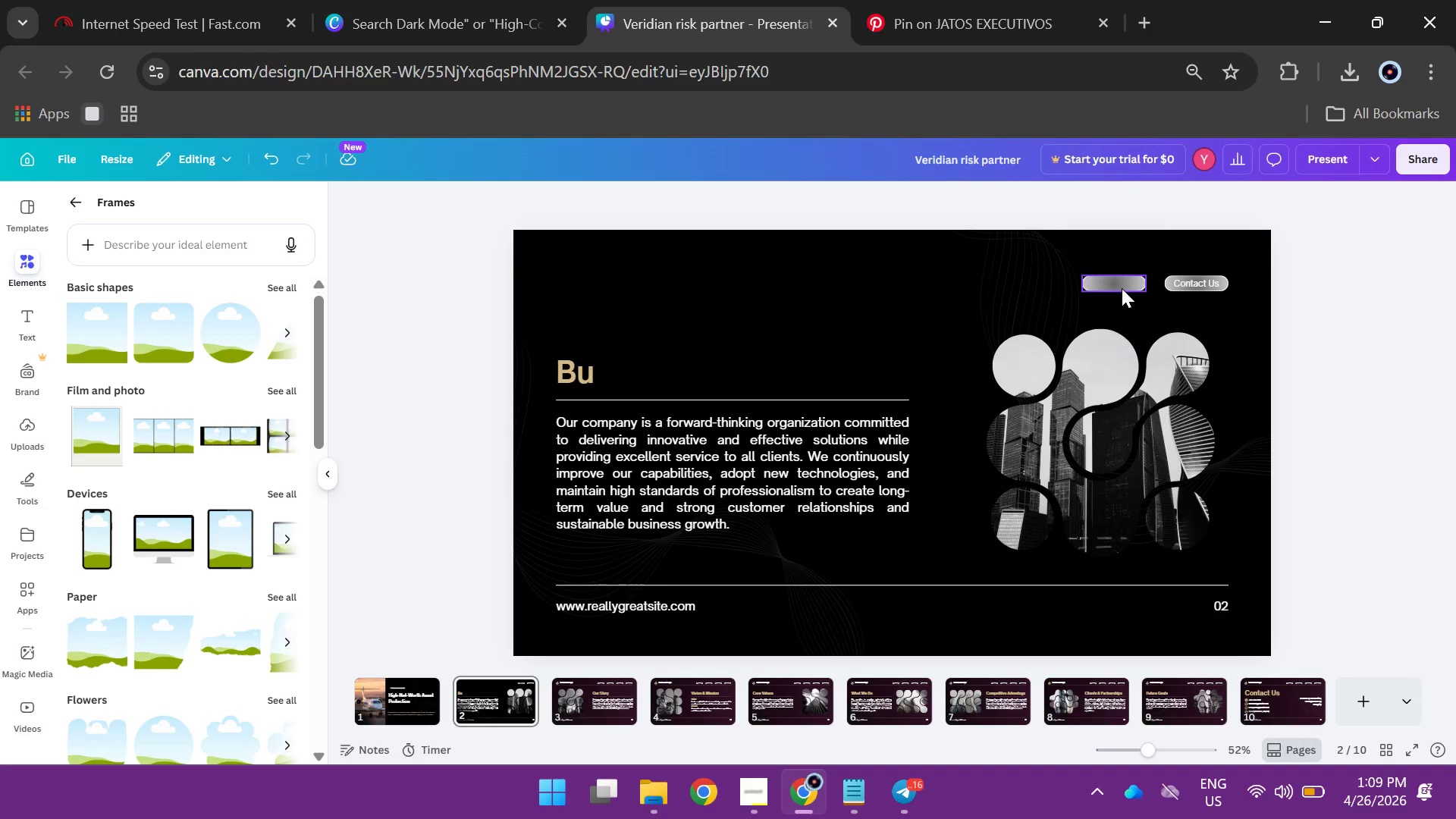 
left_click([1122, 288])
 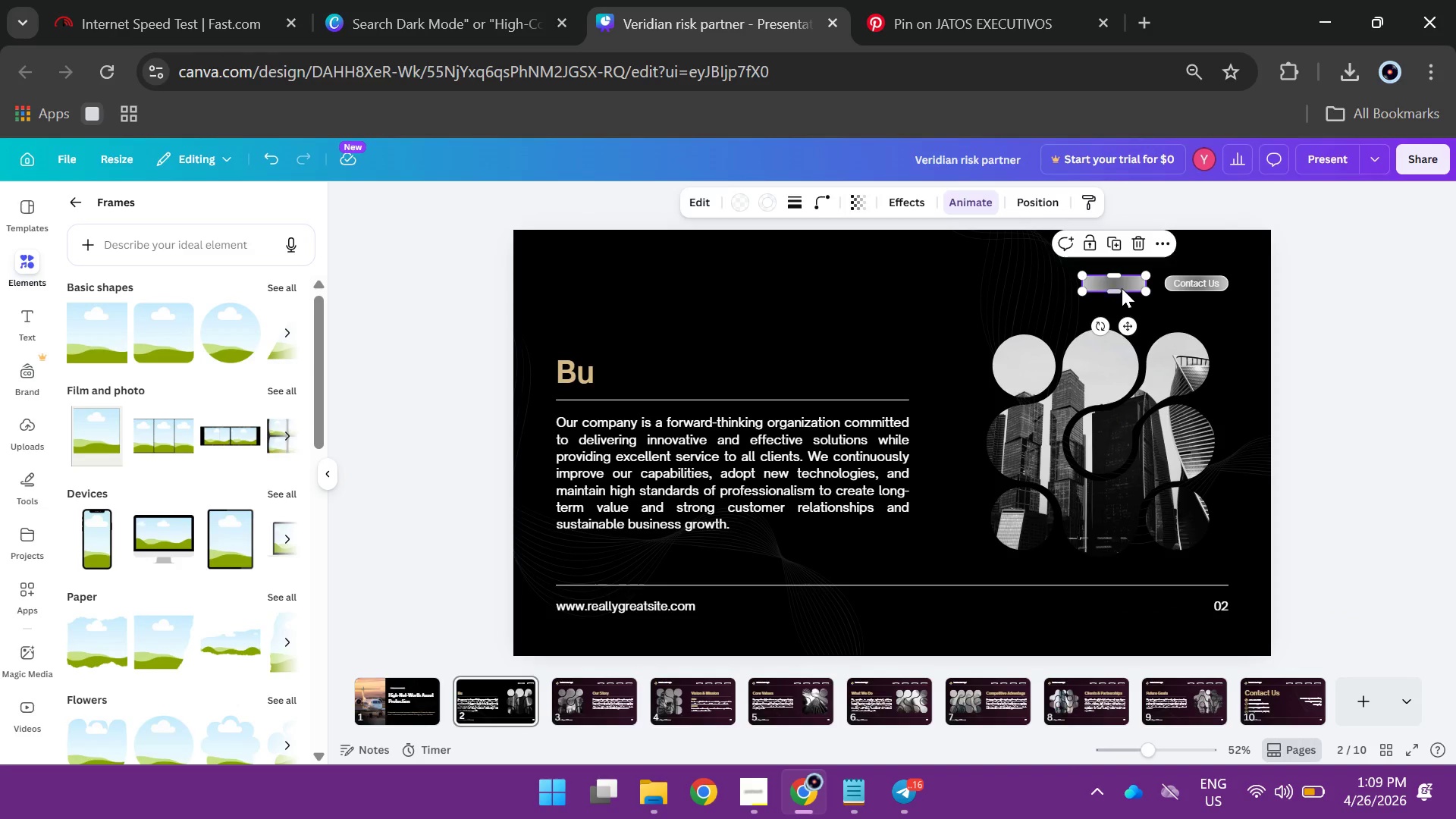 
key(Backspace)
 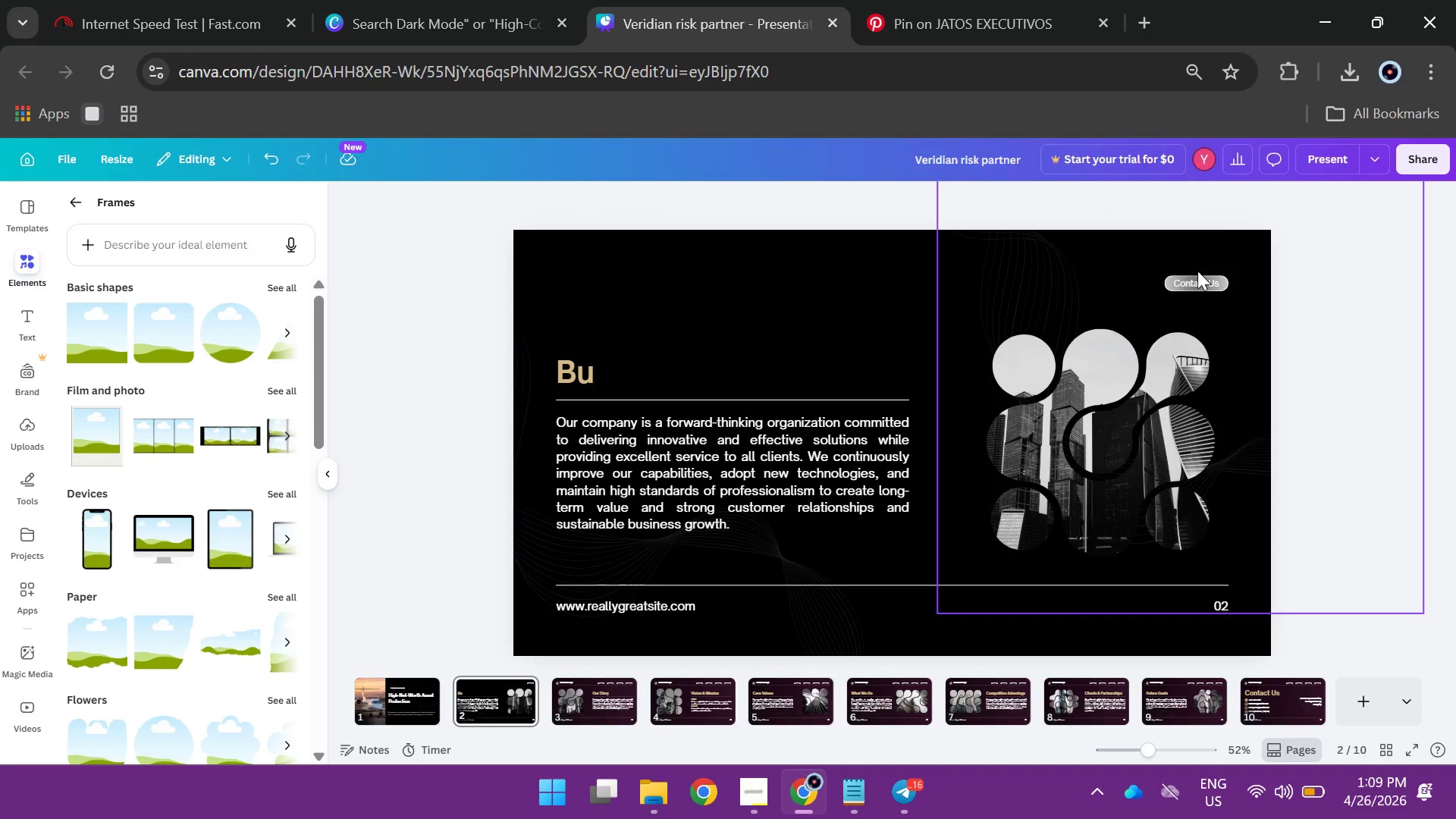 
left_click([1200, 276])
 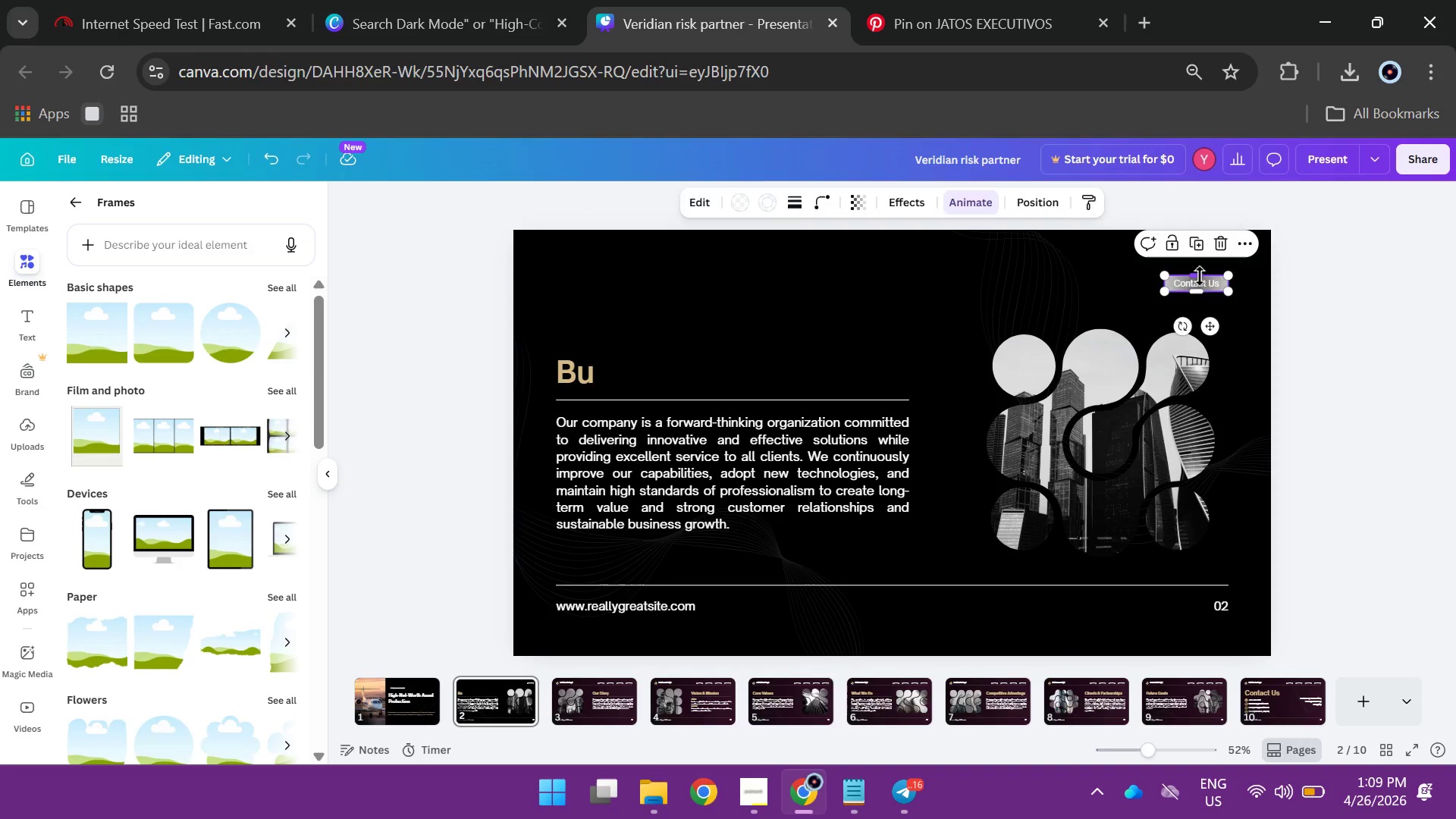 
key(Backspace)
 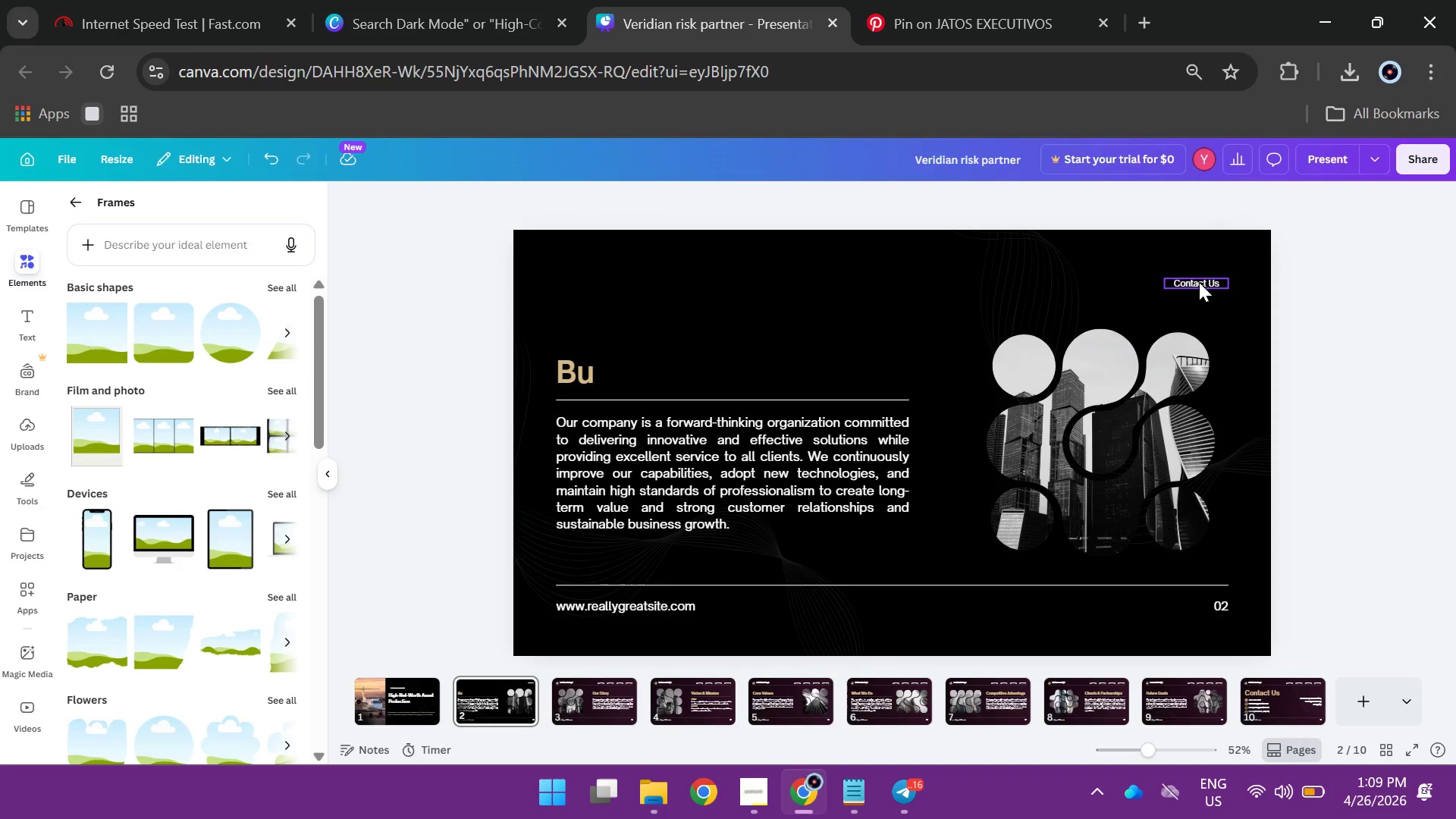 
left_click([1199, 282])
 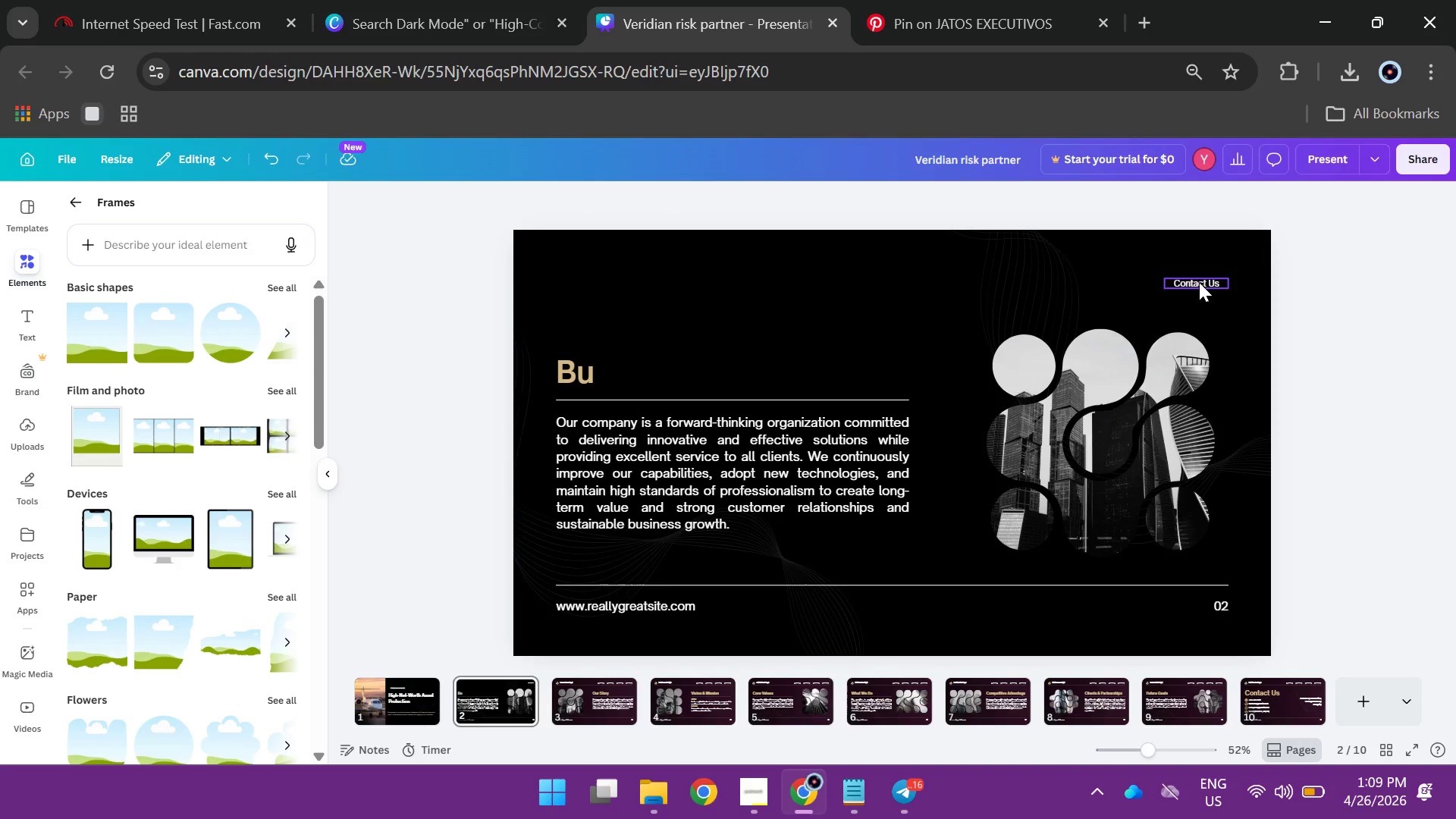 
key(Backspace)
 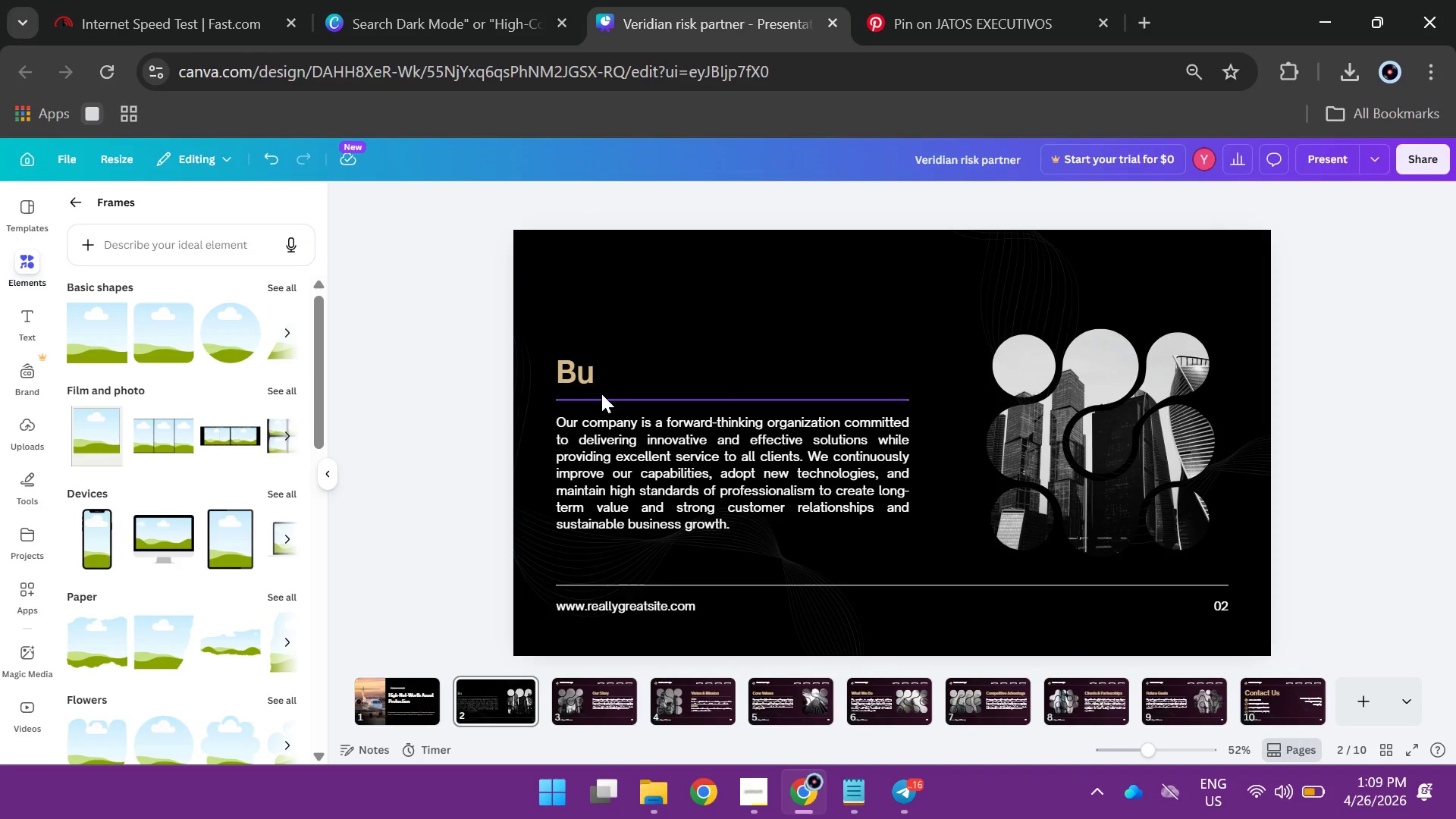 
wait(8.44)
 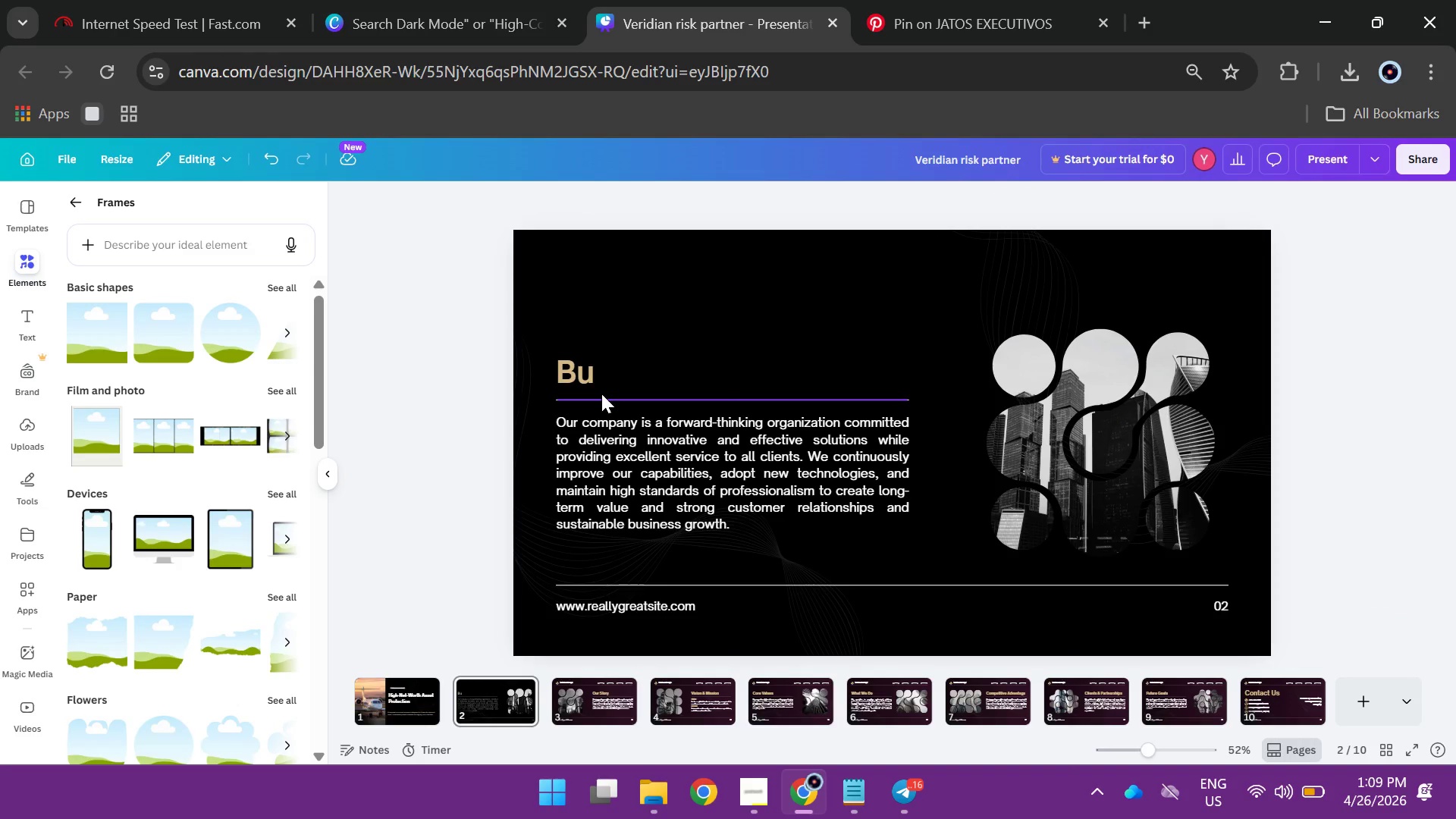 
left_click([610, 371])
 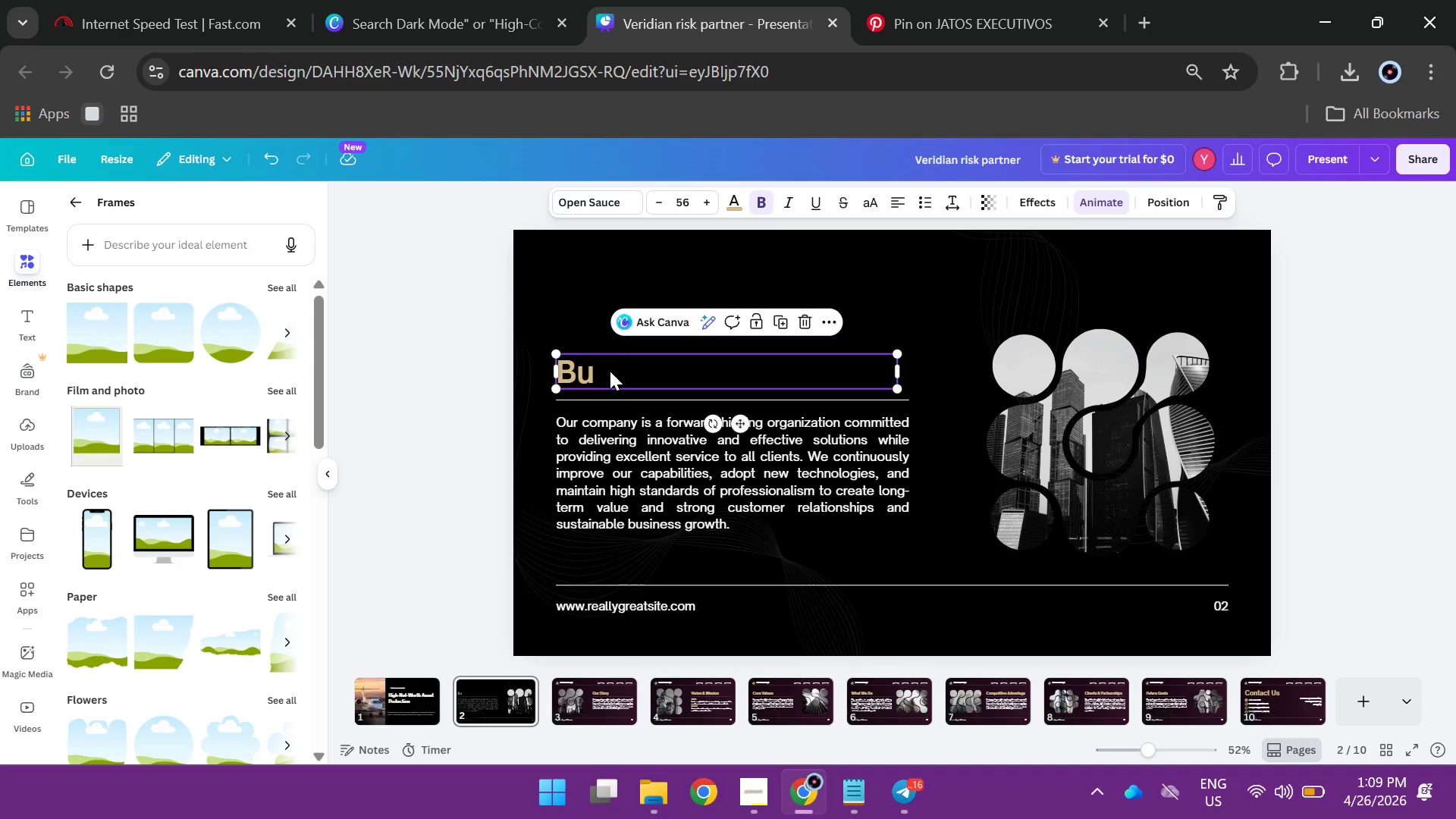 
double_click([610, 371])
 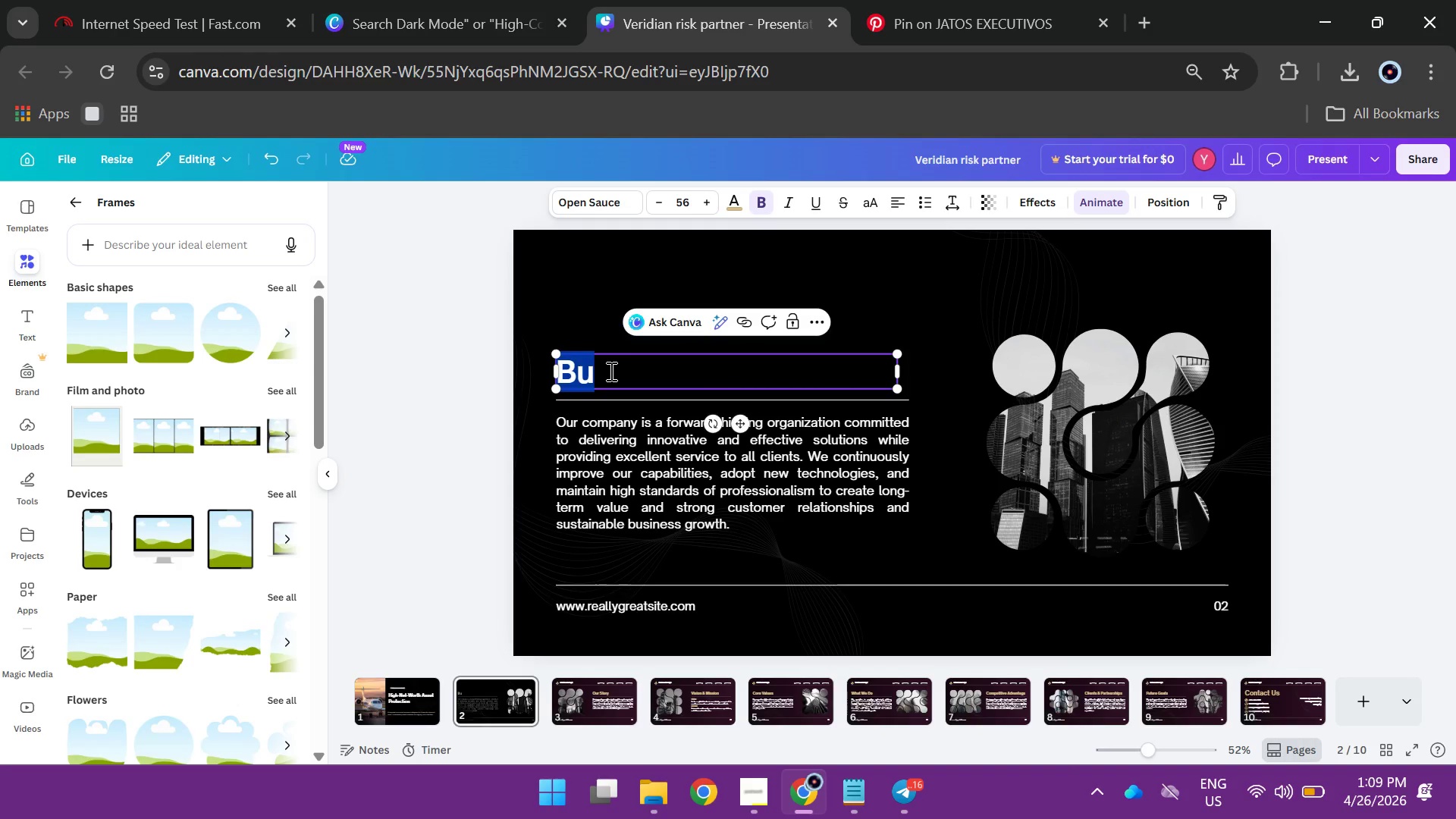 
left_click([610, 371])
 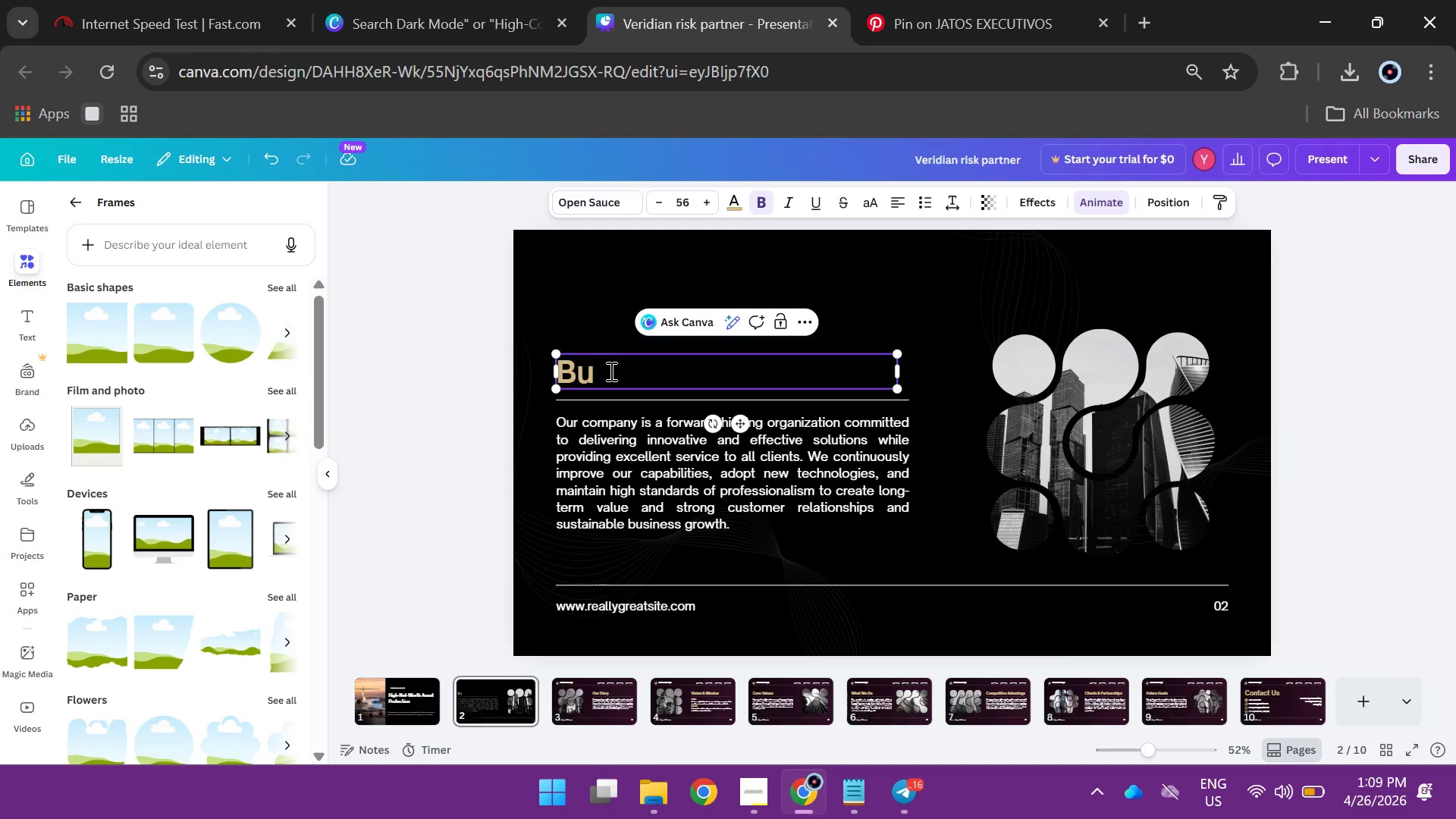 
type(ilt)
 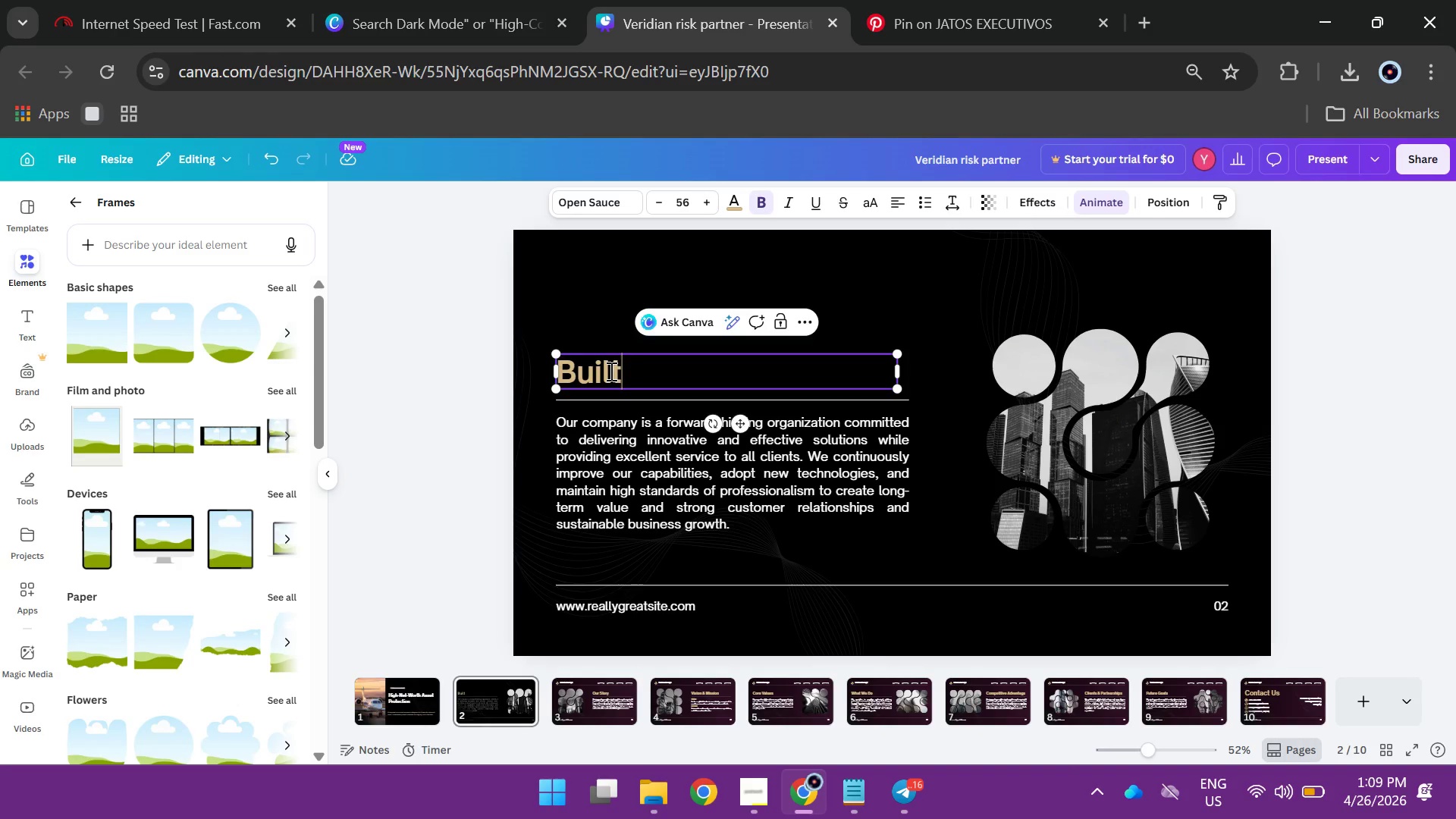 
type( Foe)
key(Backspace)
type(r)
 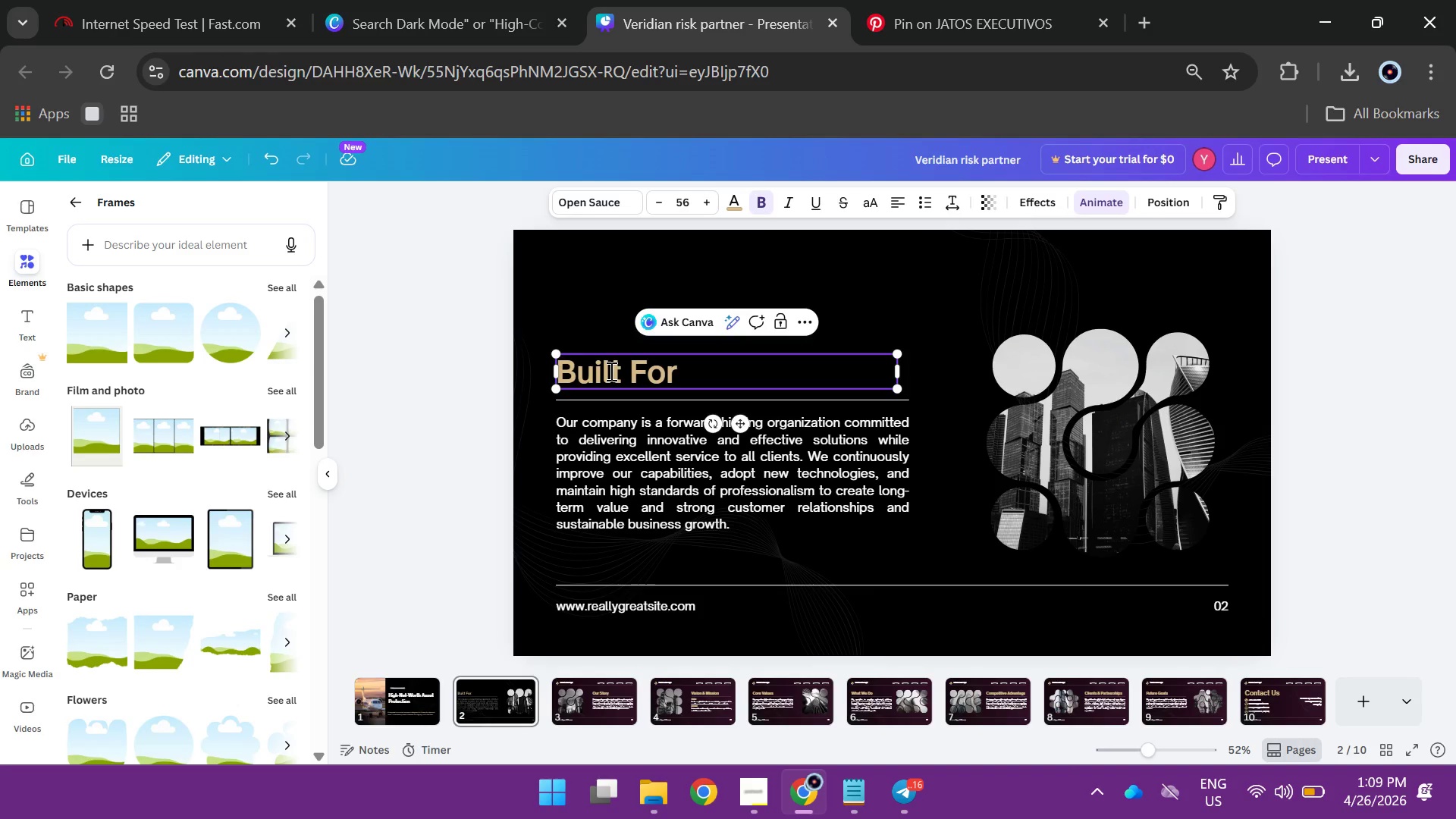 
type( the Exceptiona;)
key(Backspace)
type(l Portfol)
 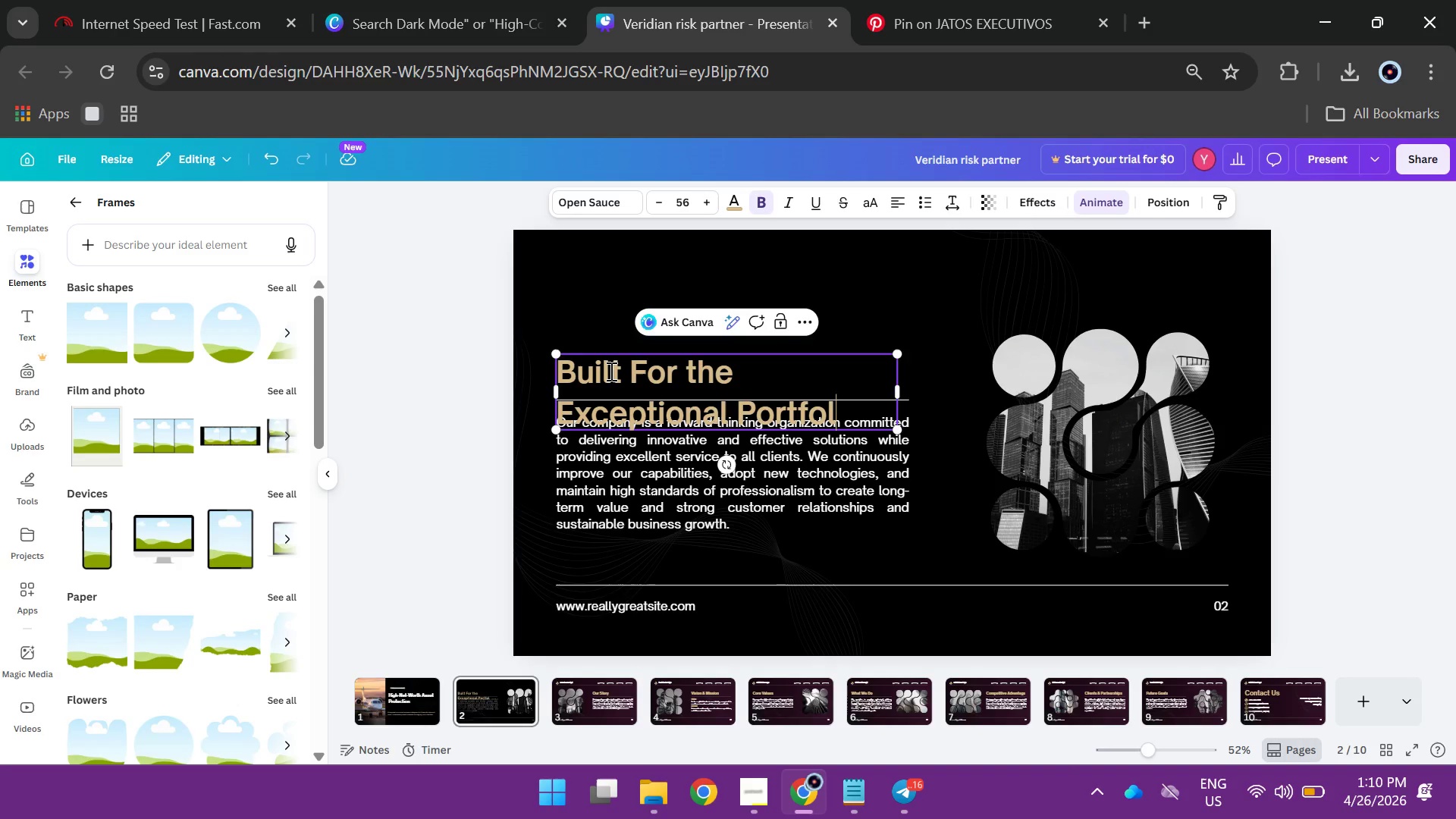 
type(io)
 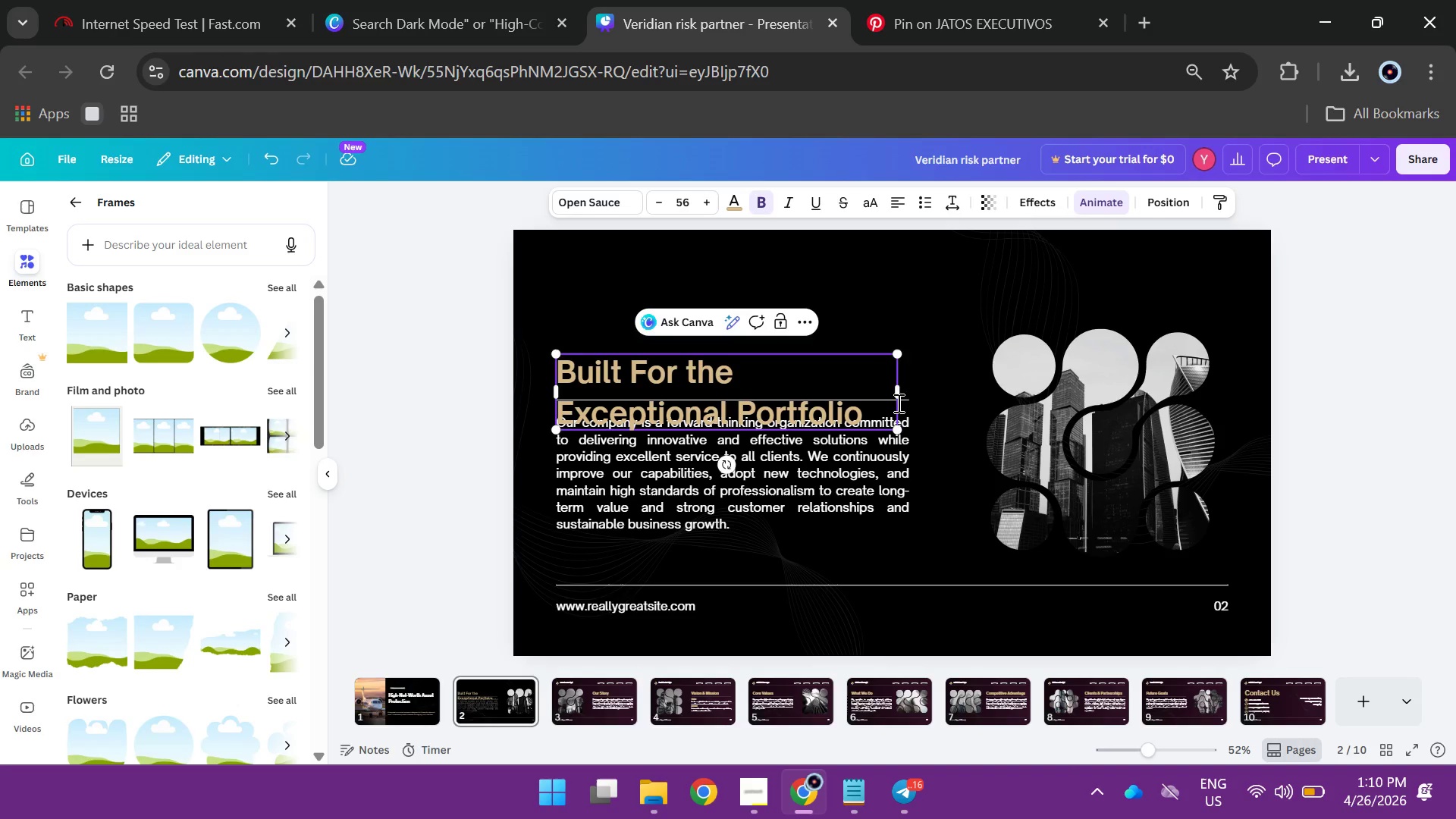 
left_click_drag(start_coordinate=[900, 391], to_coordinate=[921, 392])
 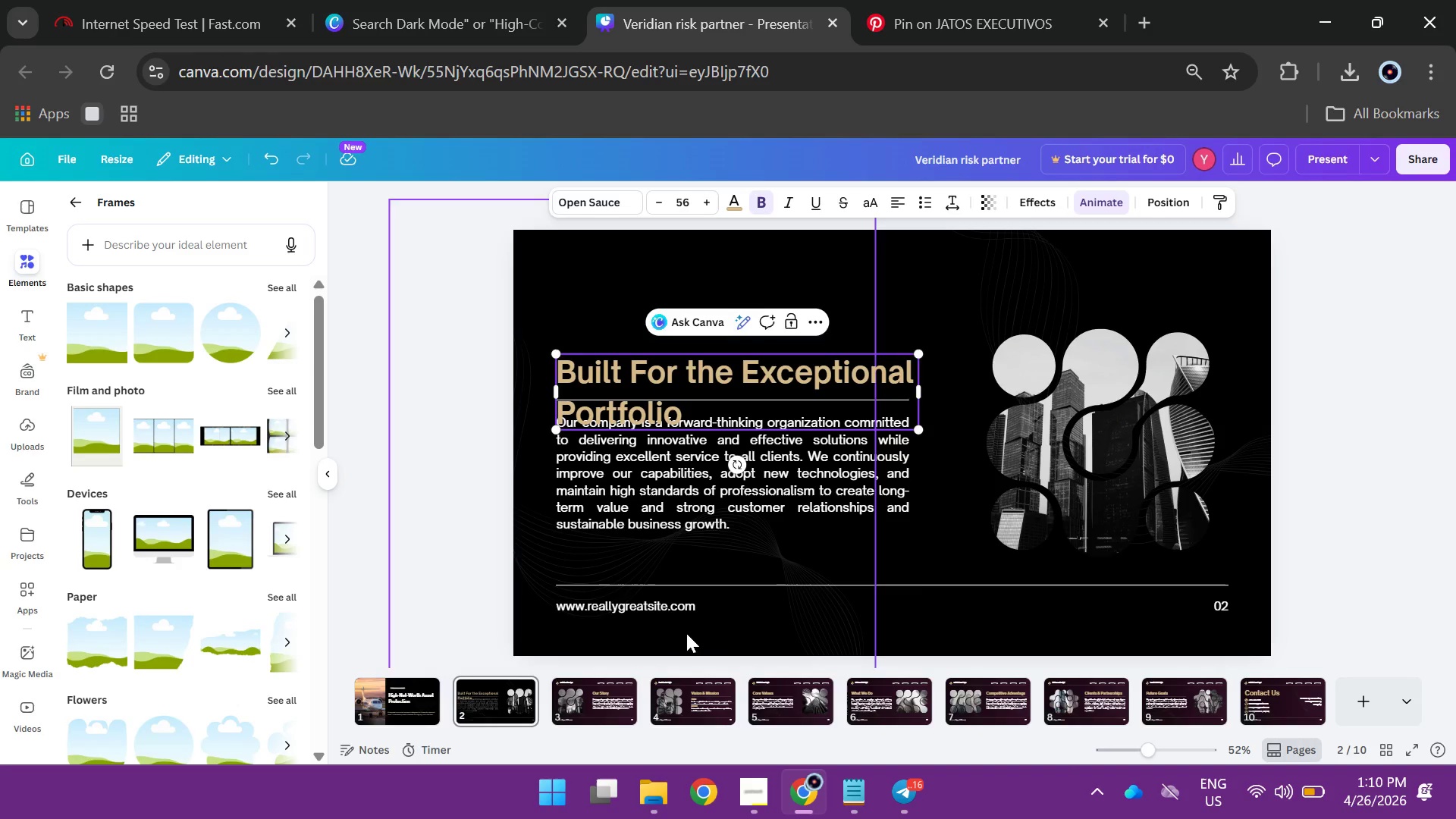 
key(ArrowLeft)
 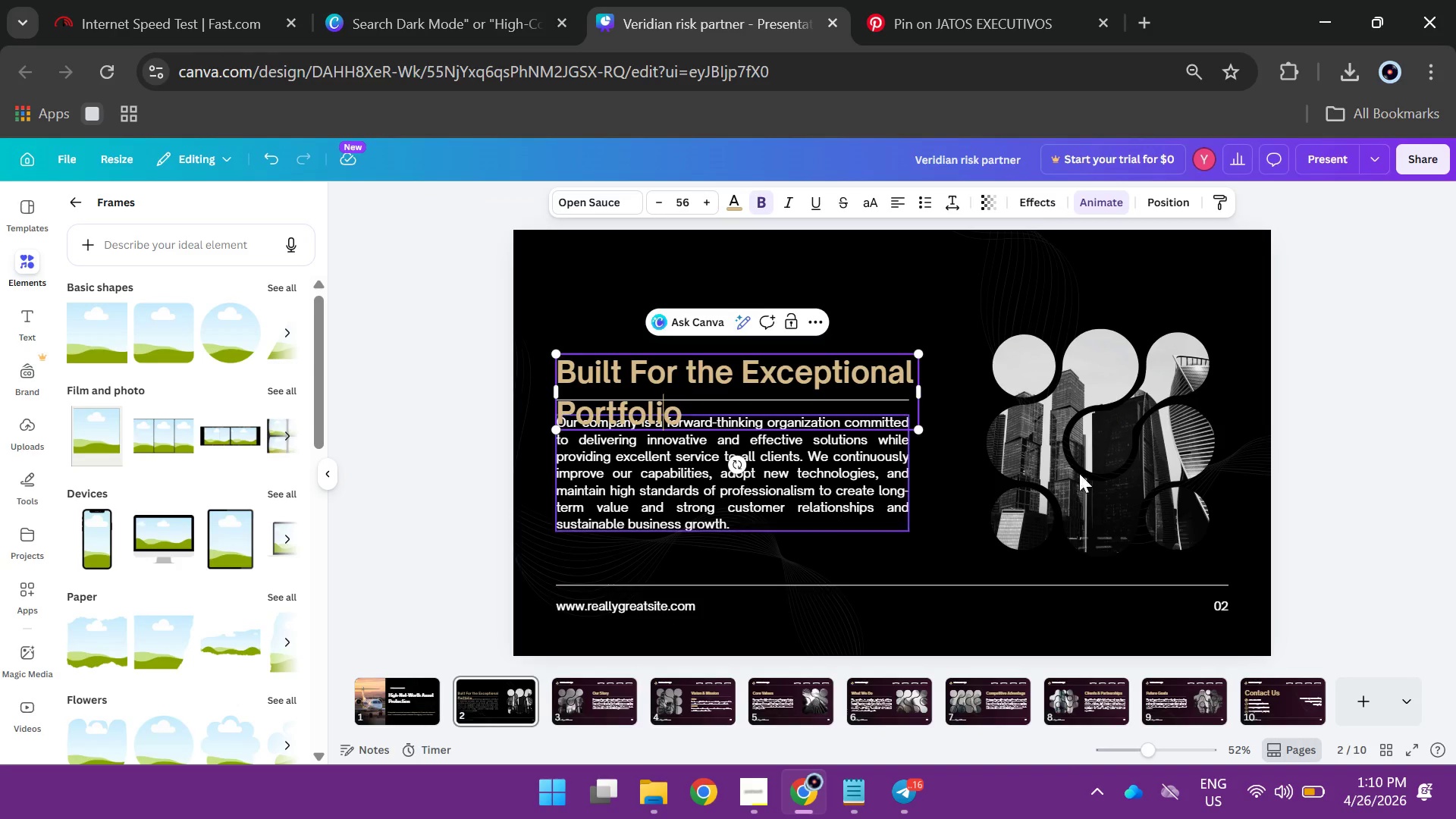 
left_click([1342, 440])
 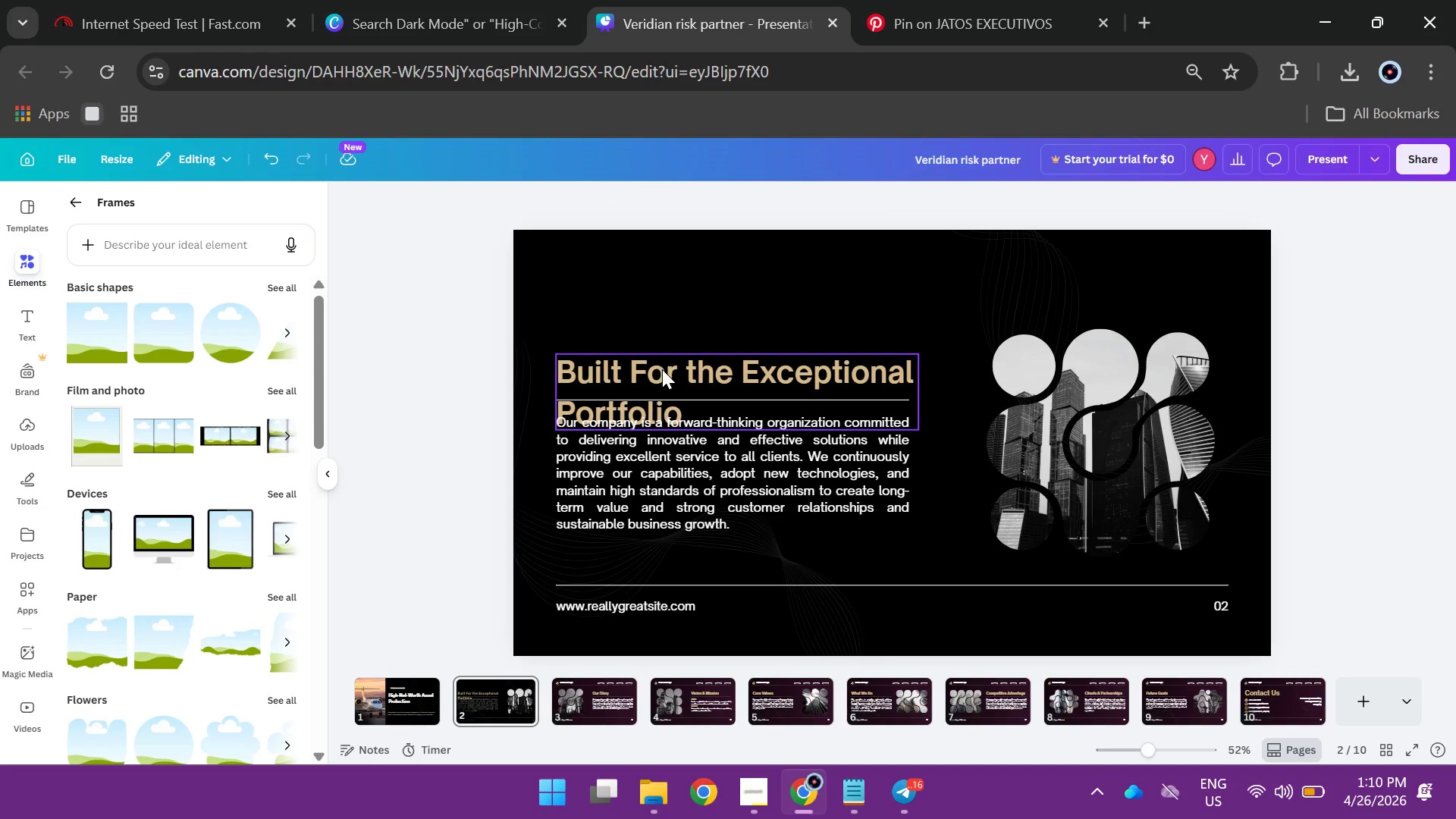 
left_click_drag(start_coordinate=[662, 369], to_coordinate=[665, 290])
 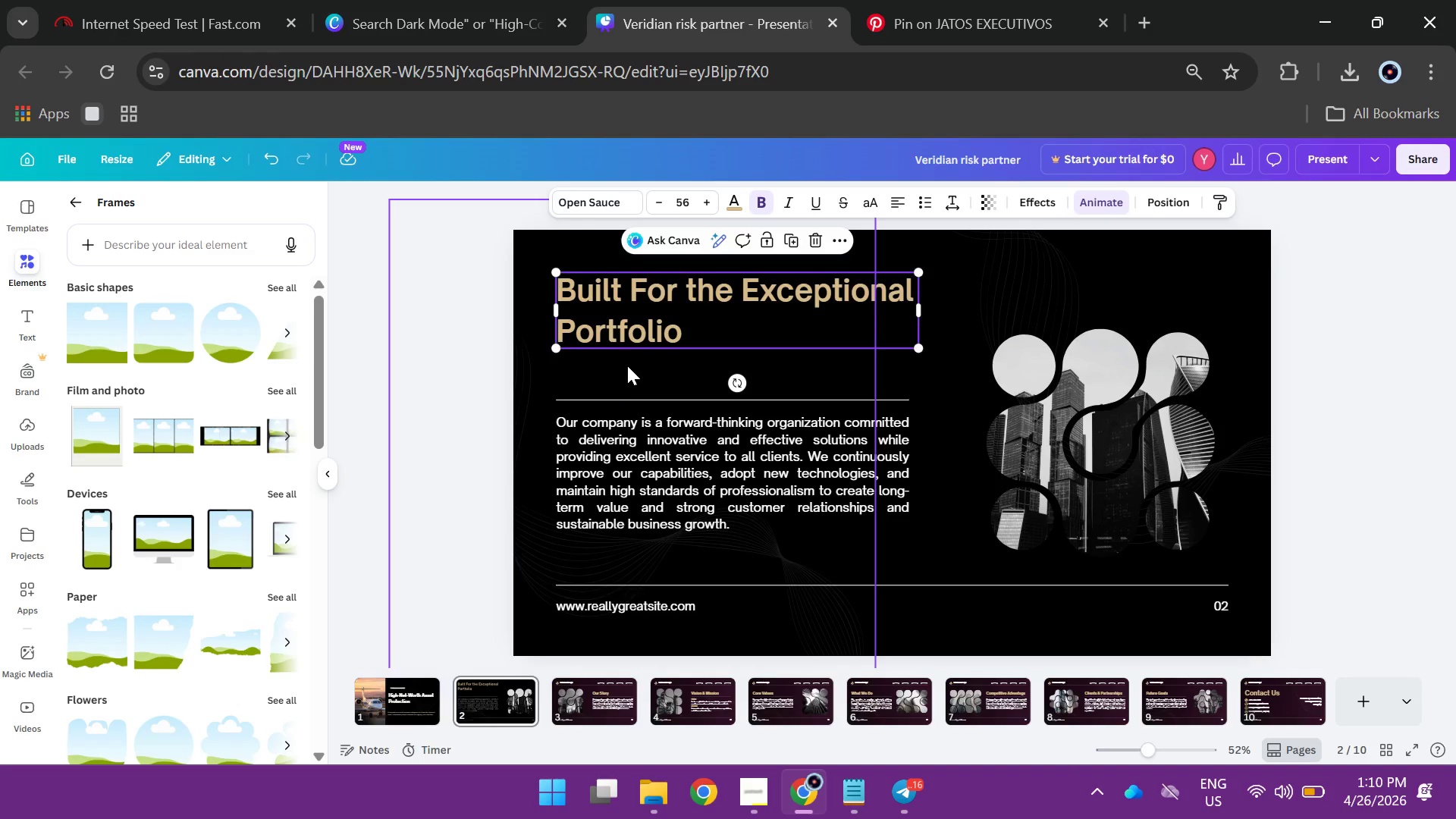 
wait(5.14)
 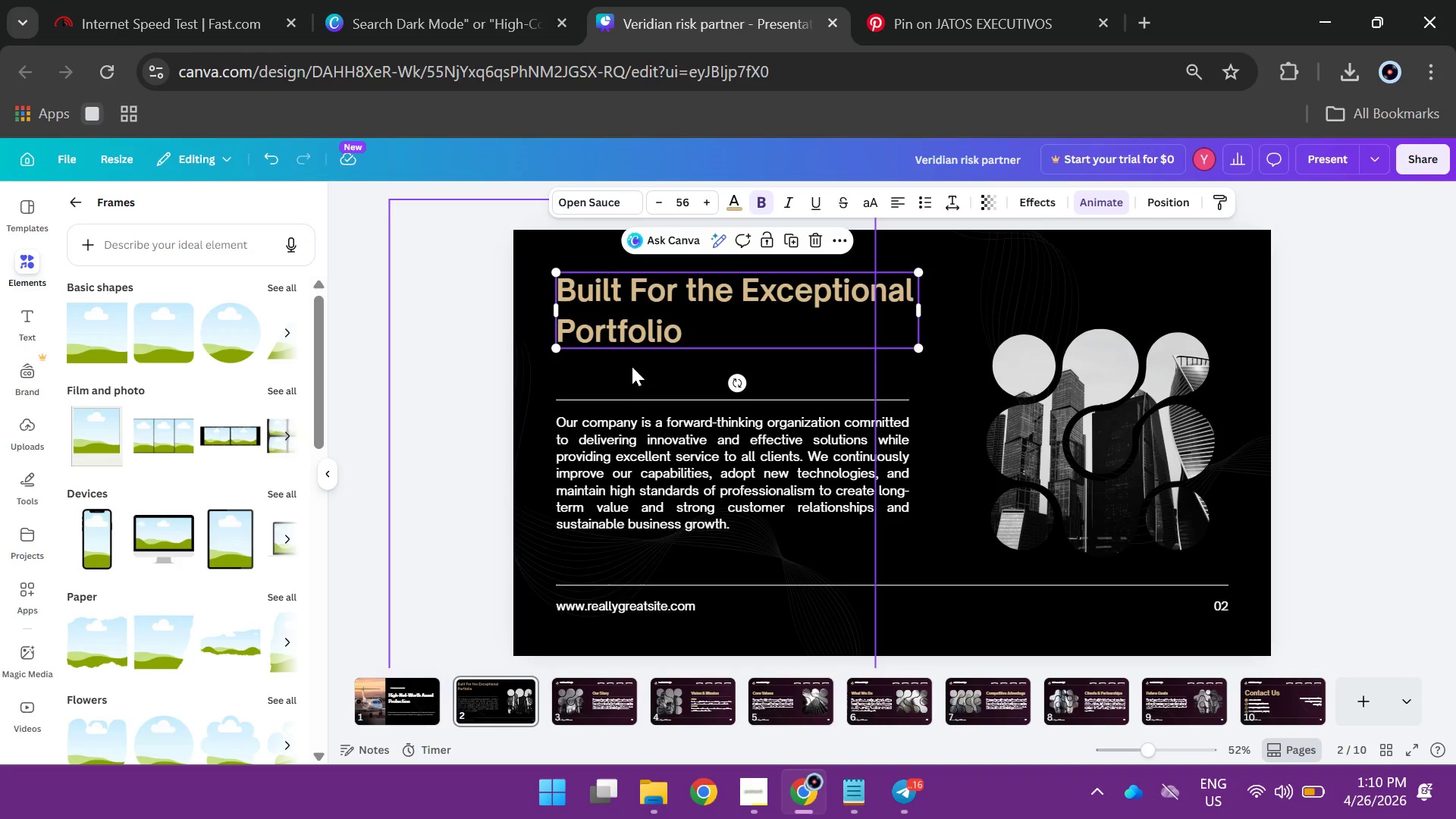 
left_click([413, 695])
 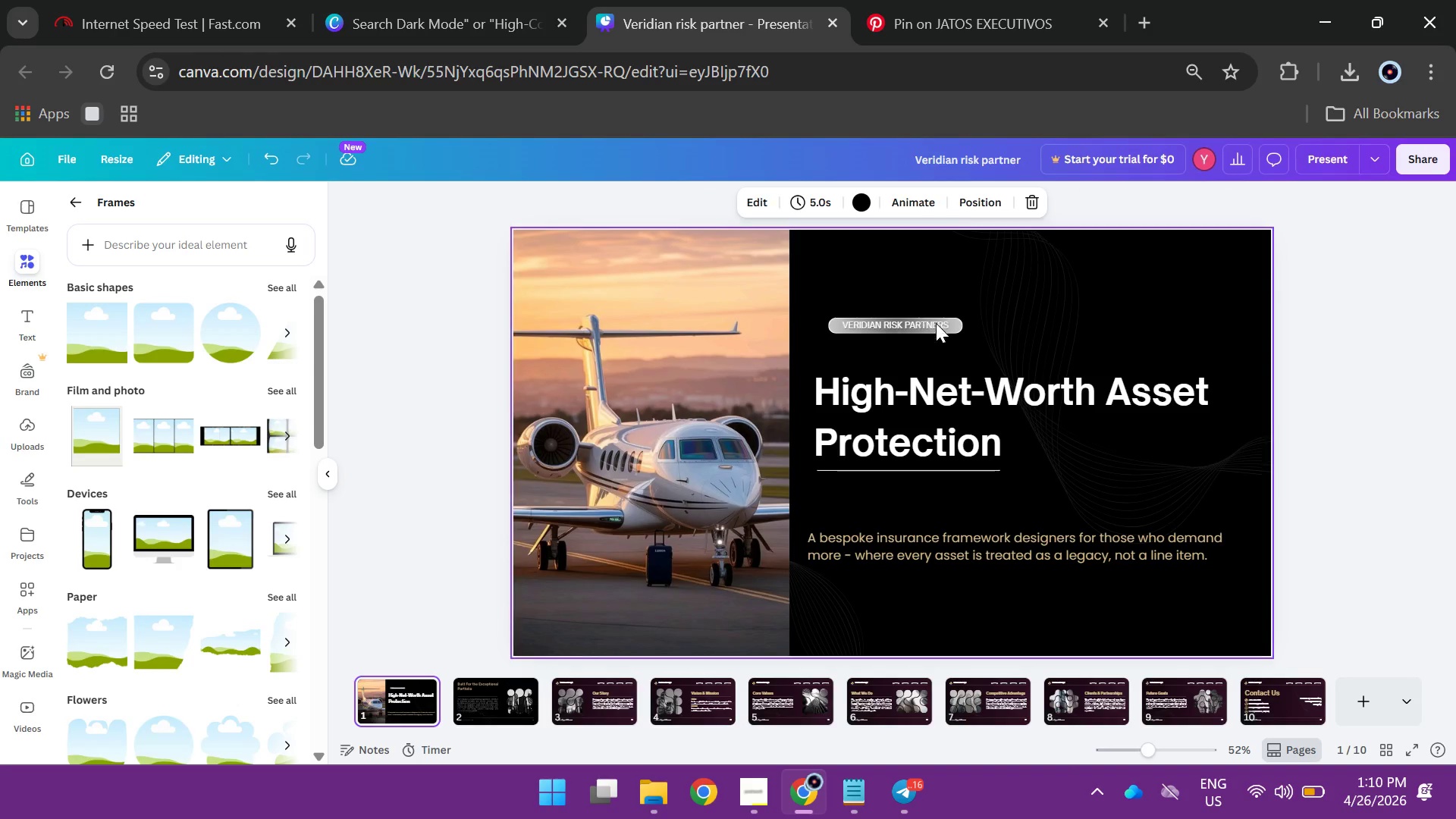 
left_click([914, 406])
 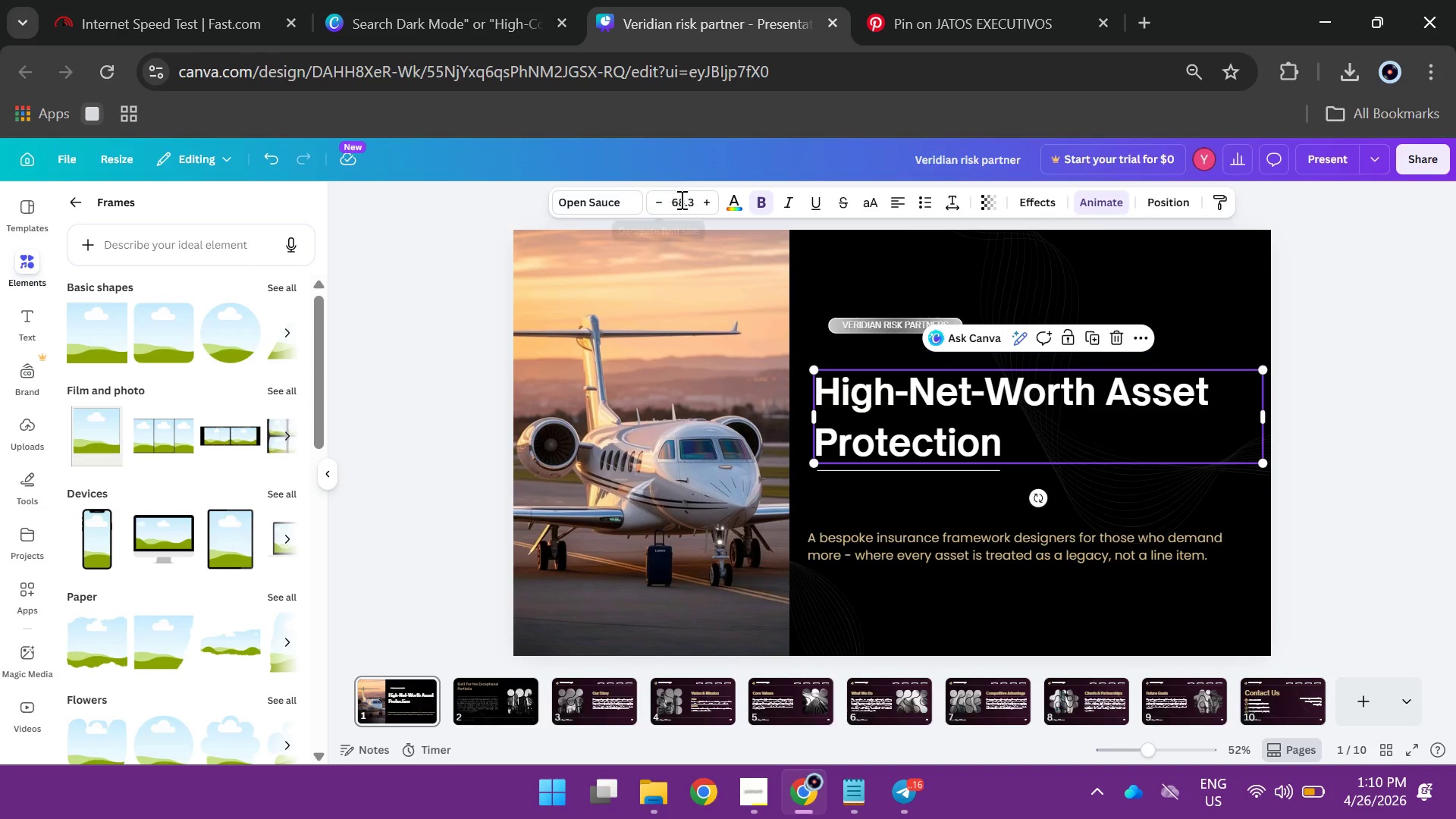 
left_click_drag(start_coordinate=[694, 204], to_coordinate=[686, 205])
 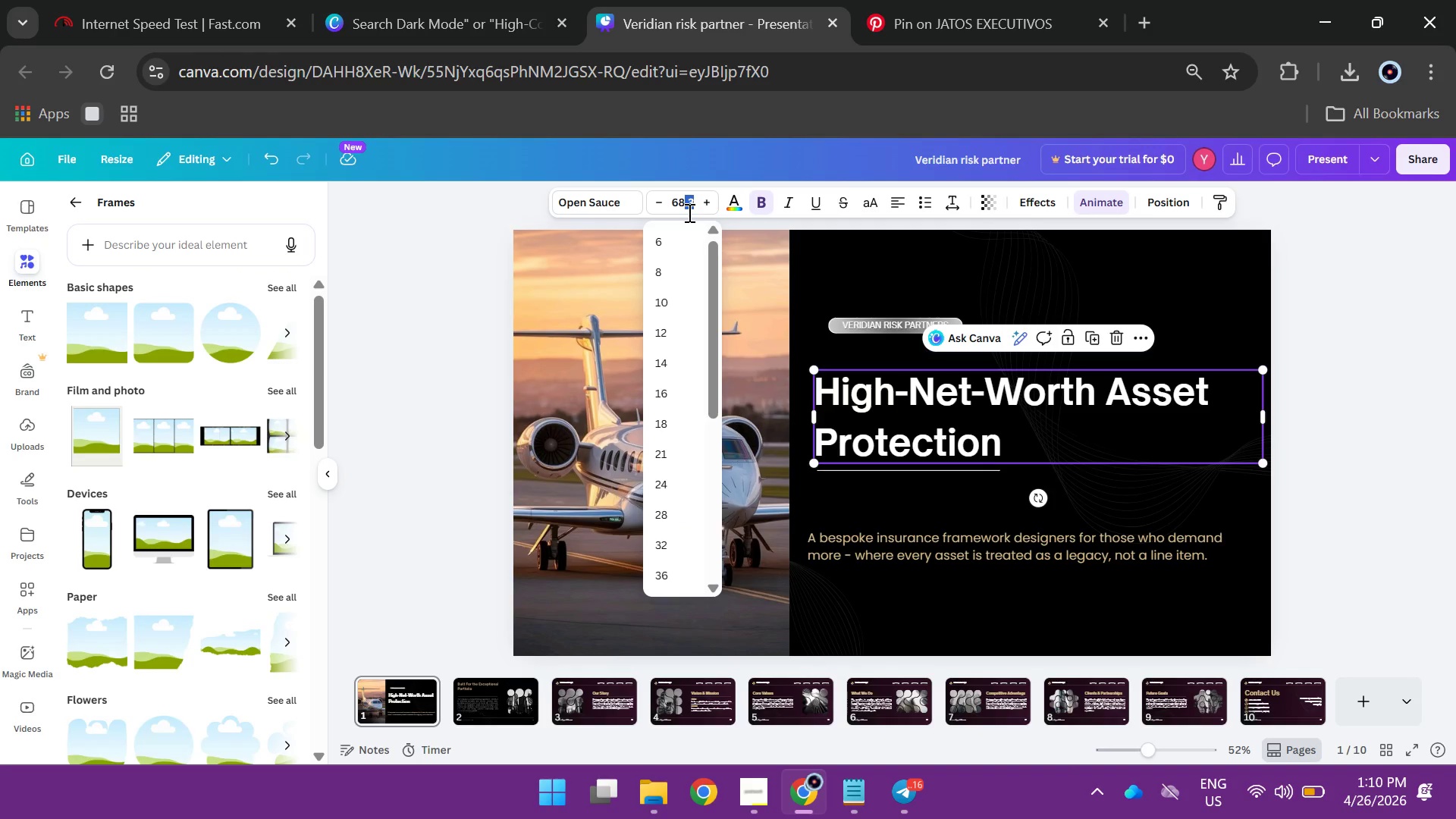 
key(Backspace)
 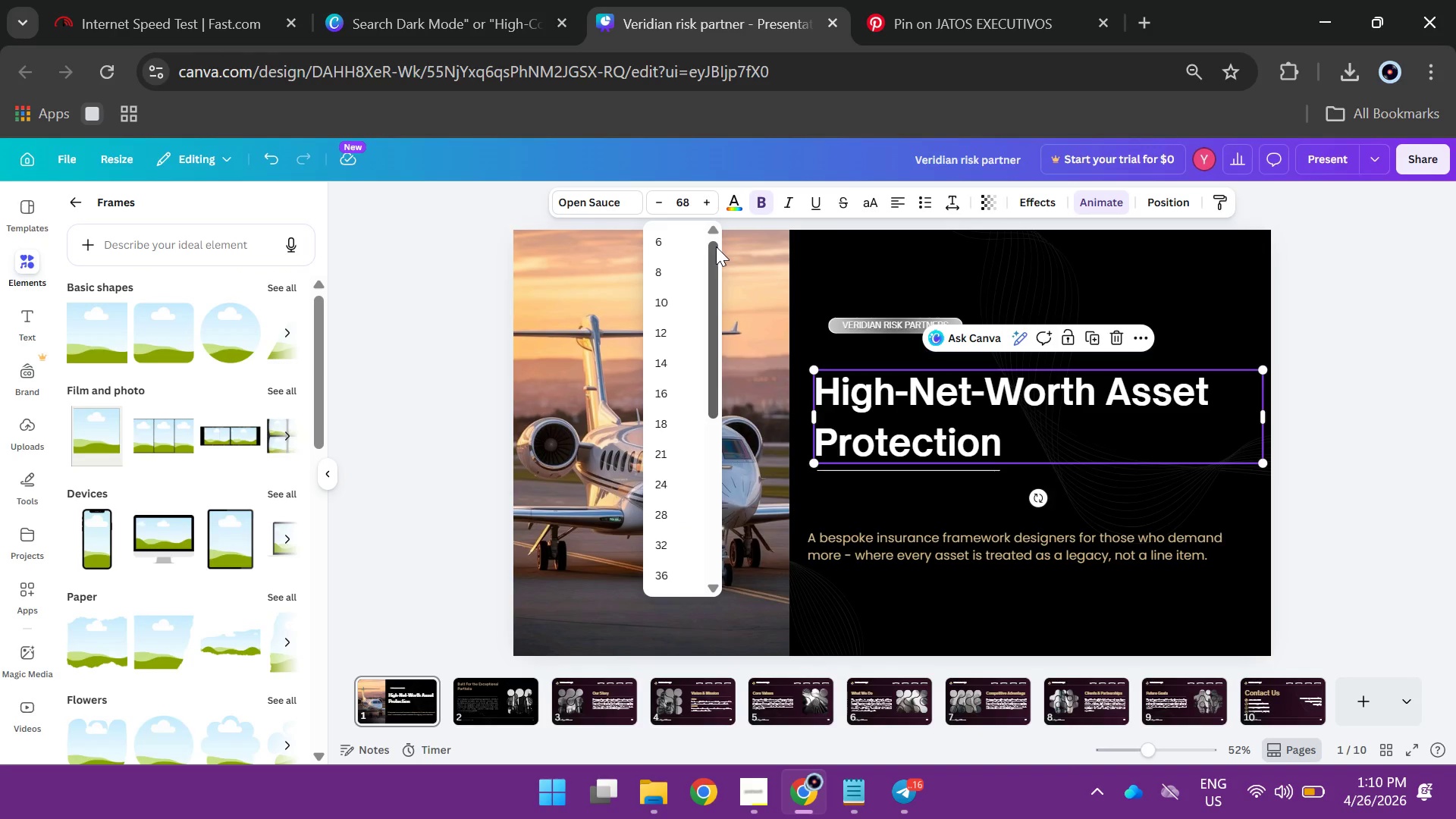 
key(Enter)
 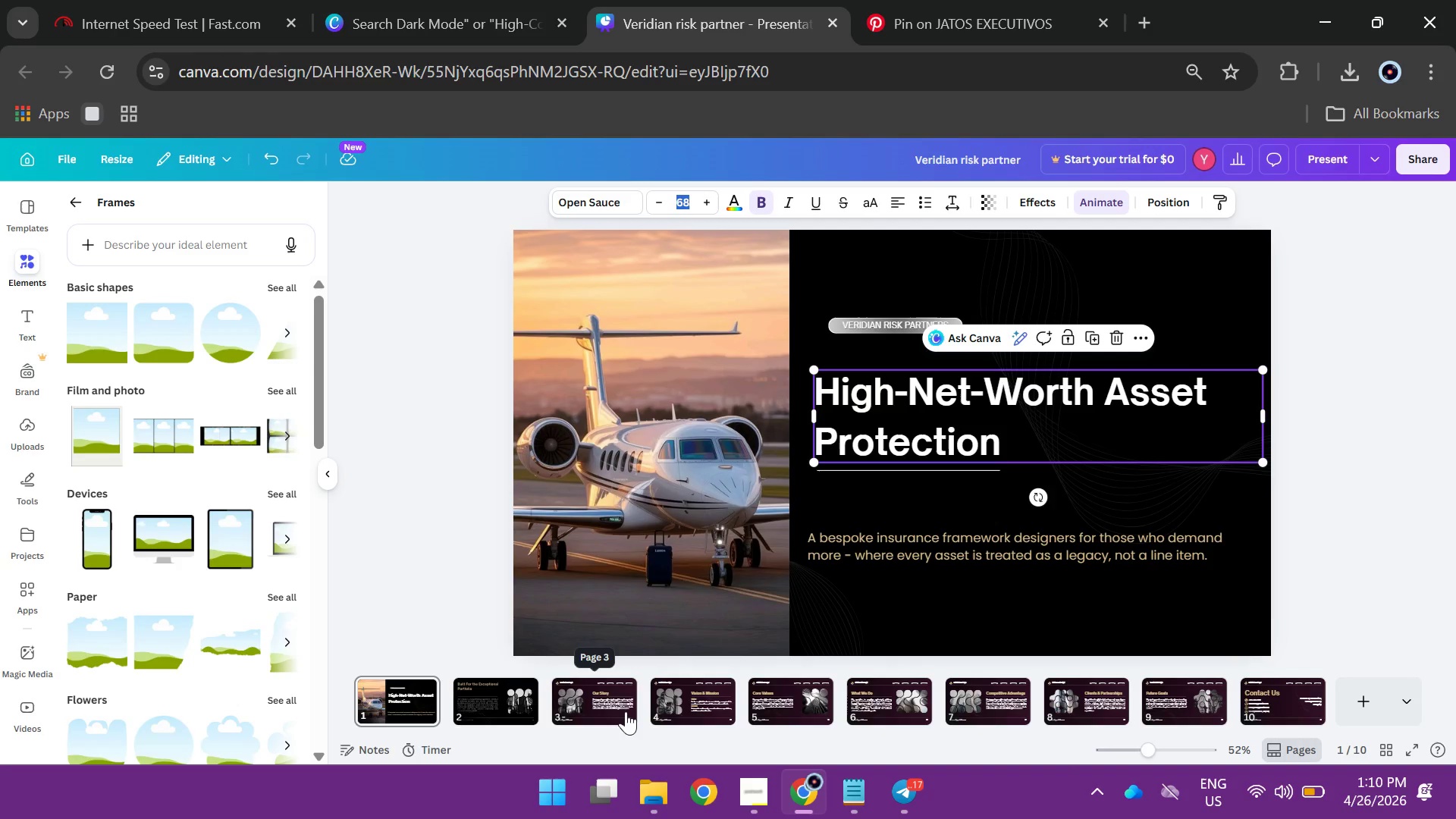 
left_click([502, 701])
 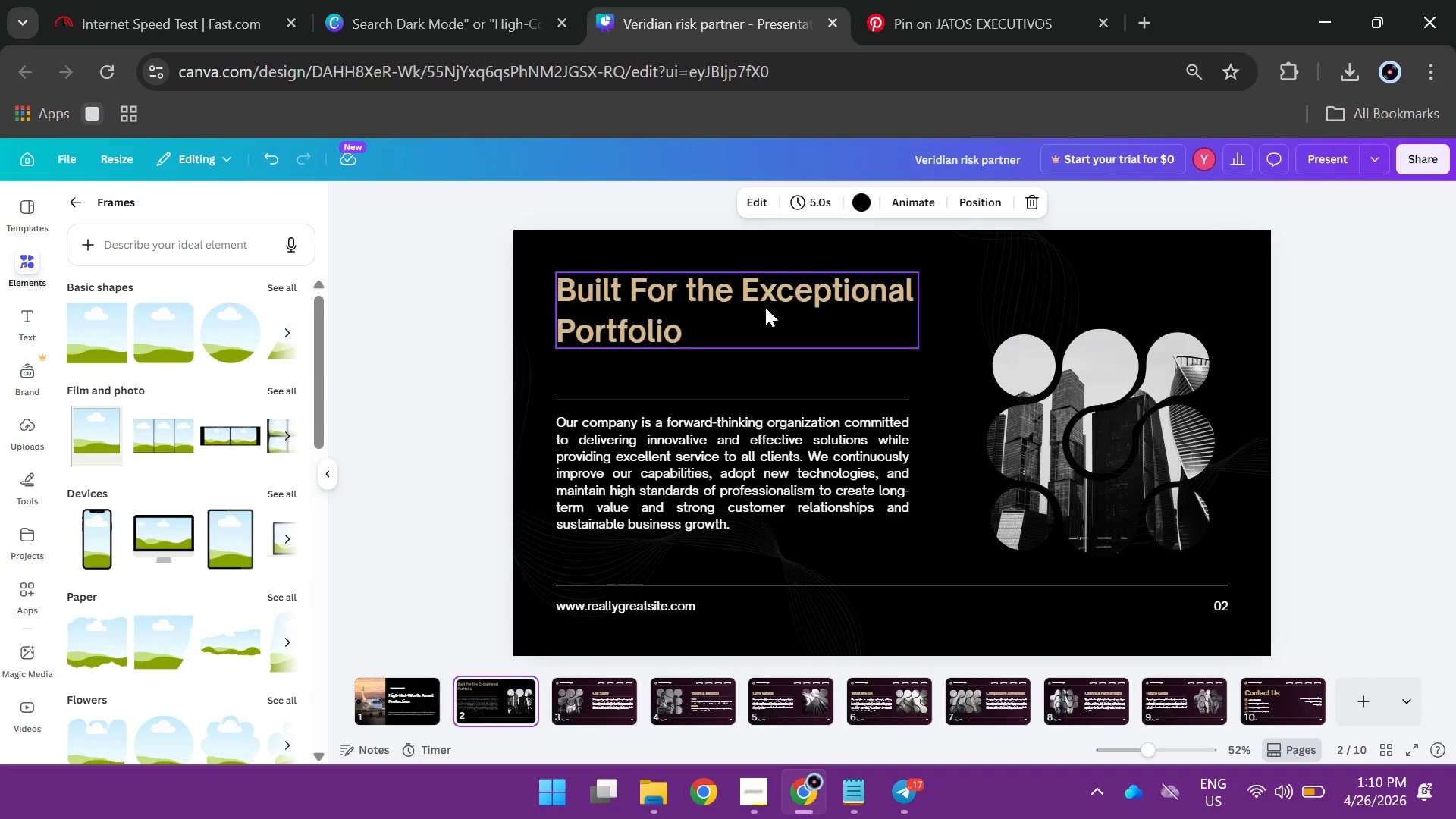 
left_click([762, 307])
 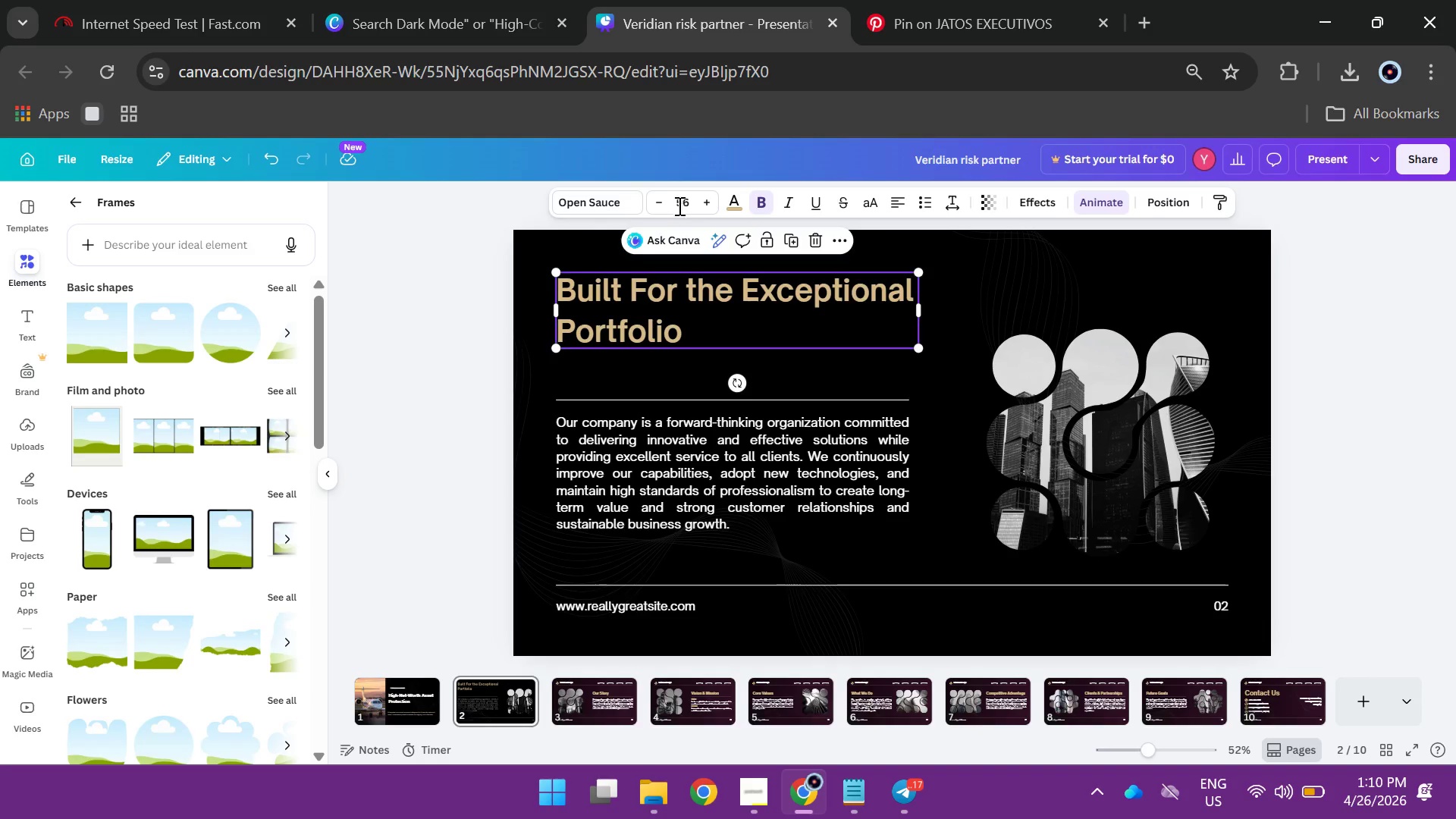 
left_click_drag(start_coordinate=[688, 202], to_coordinate=[675, 206])
 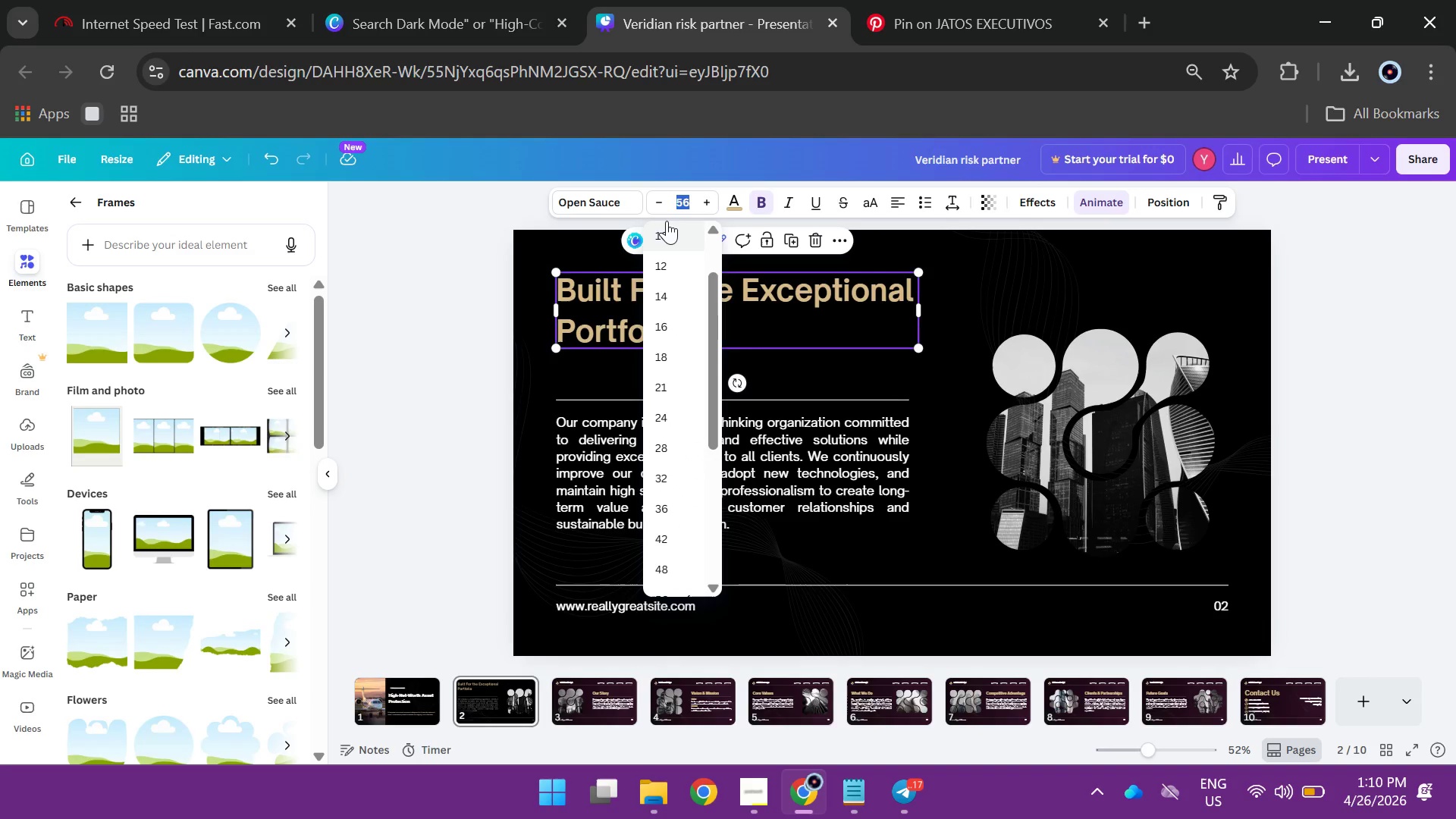 
wait(7.47)
 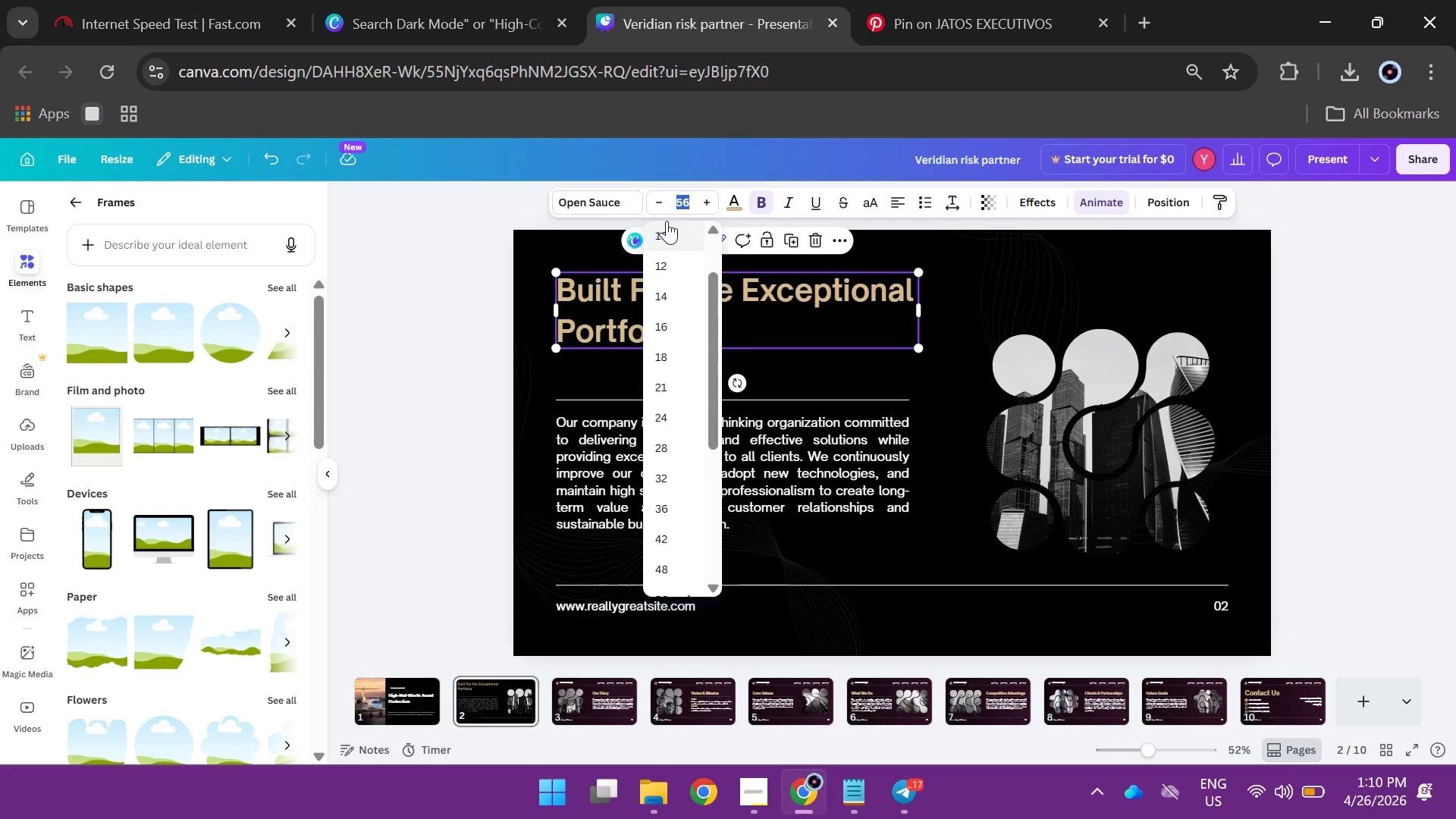 
type(68)
 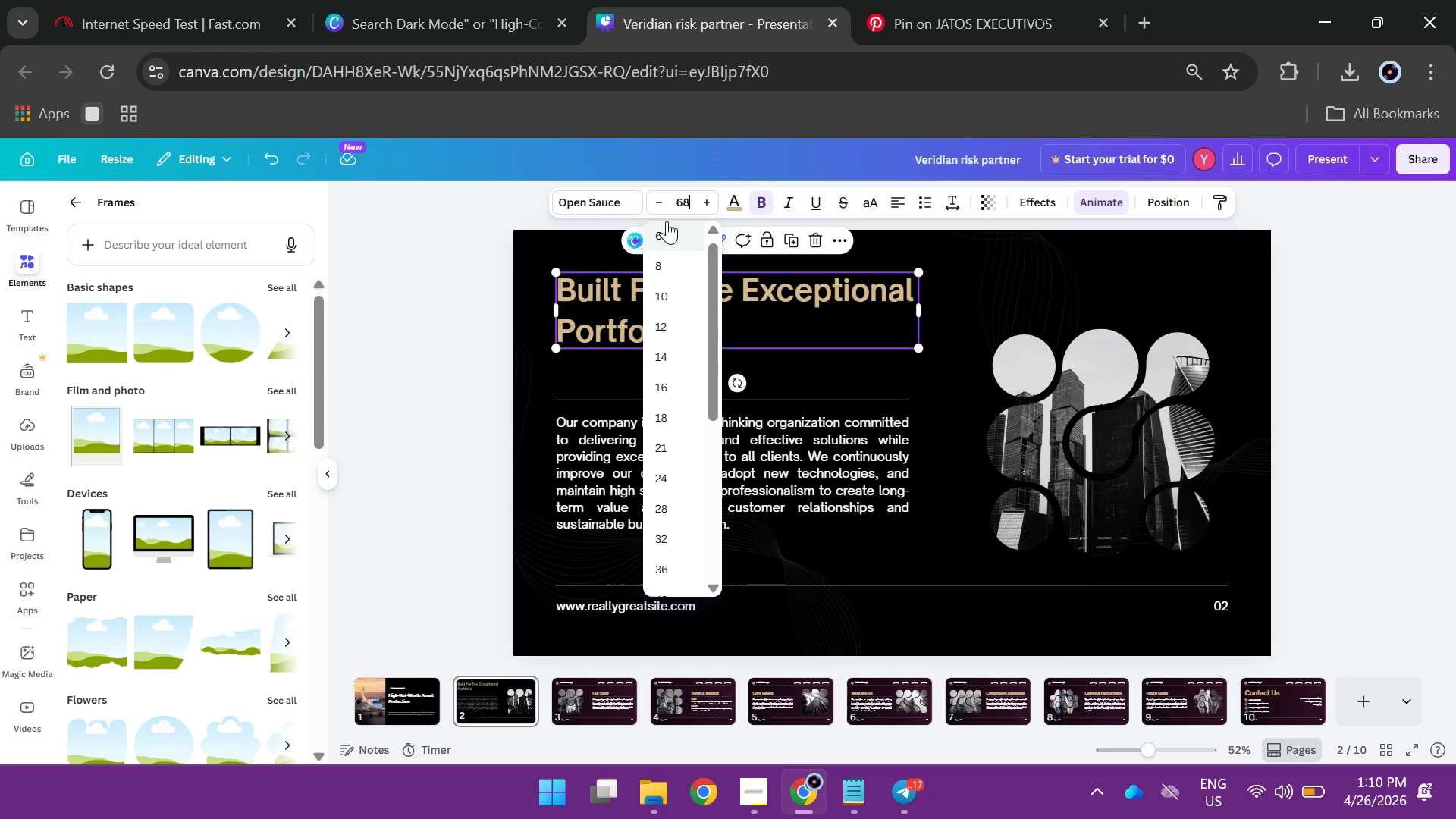 
key(Enter)
 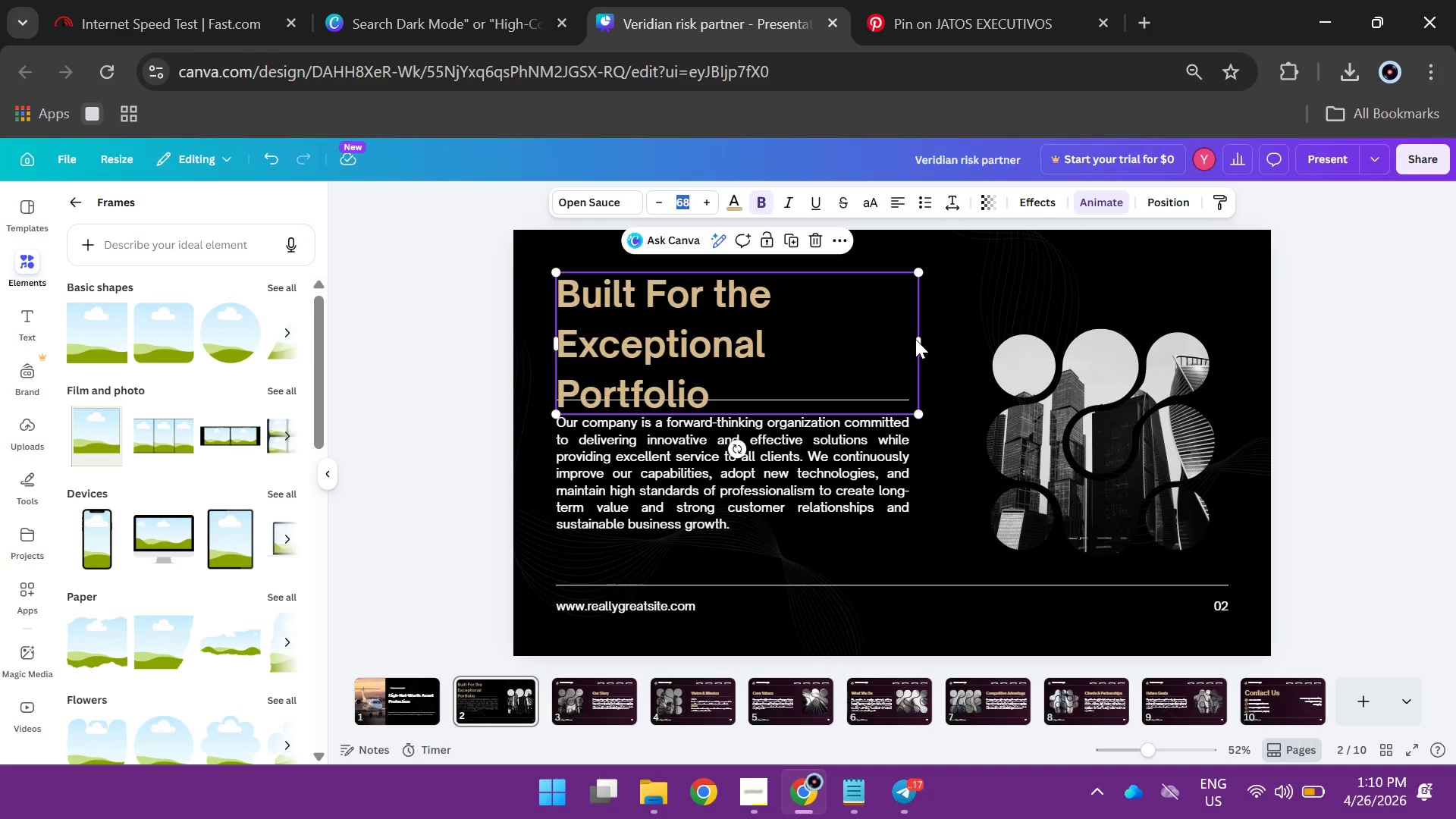 
left_click_drag(start_coordinate=[919, 344], to_coordinate=[1005, 320])
 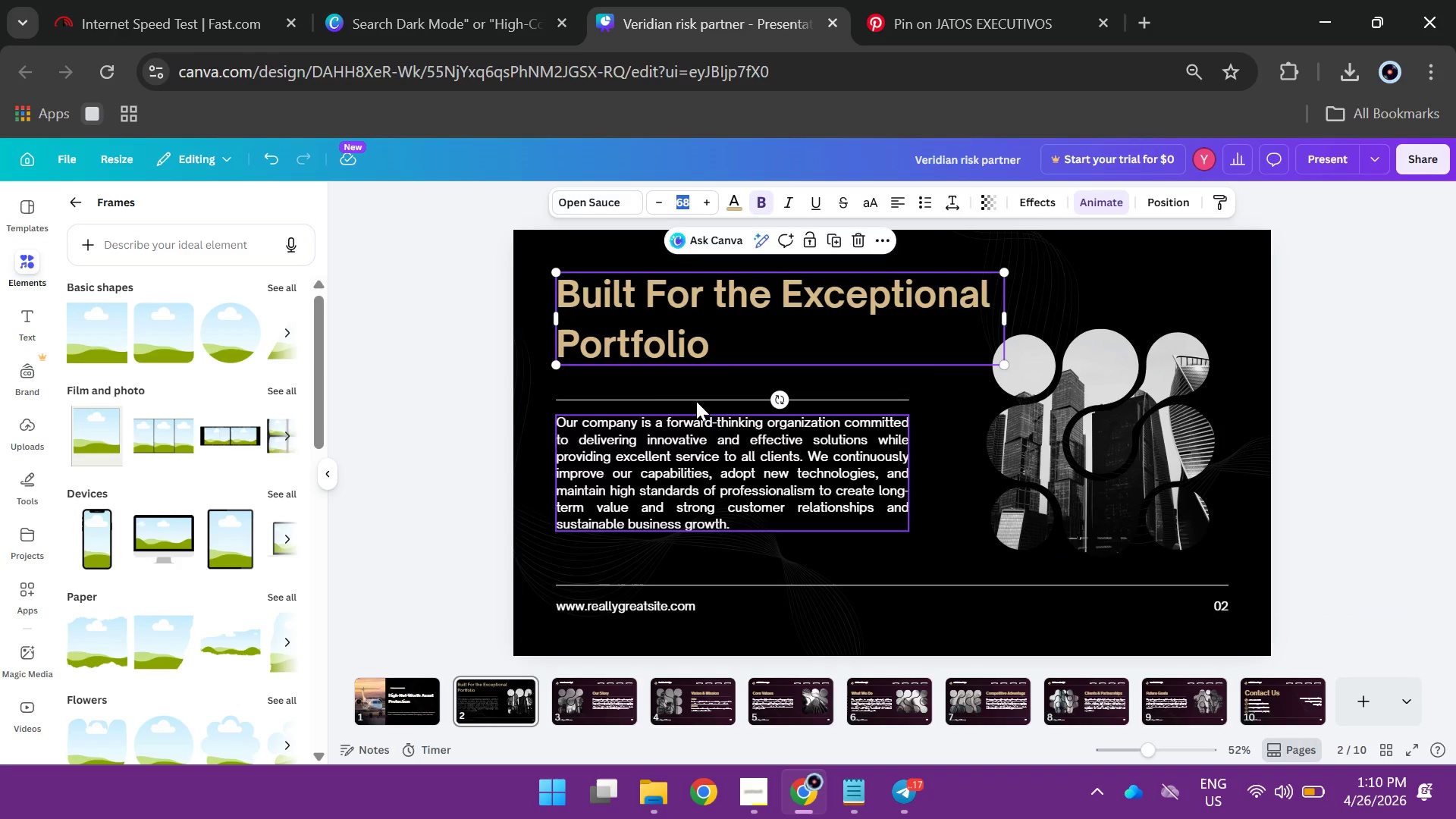 
double_click([648, 462])
 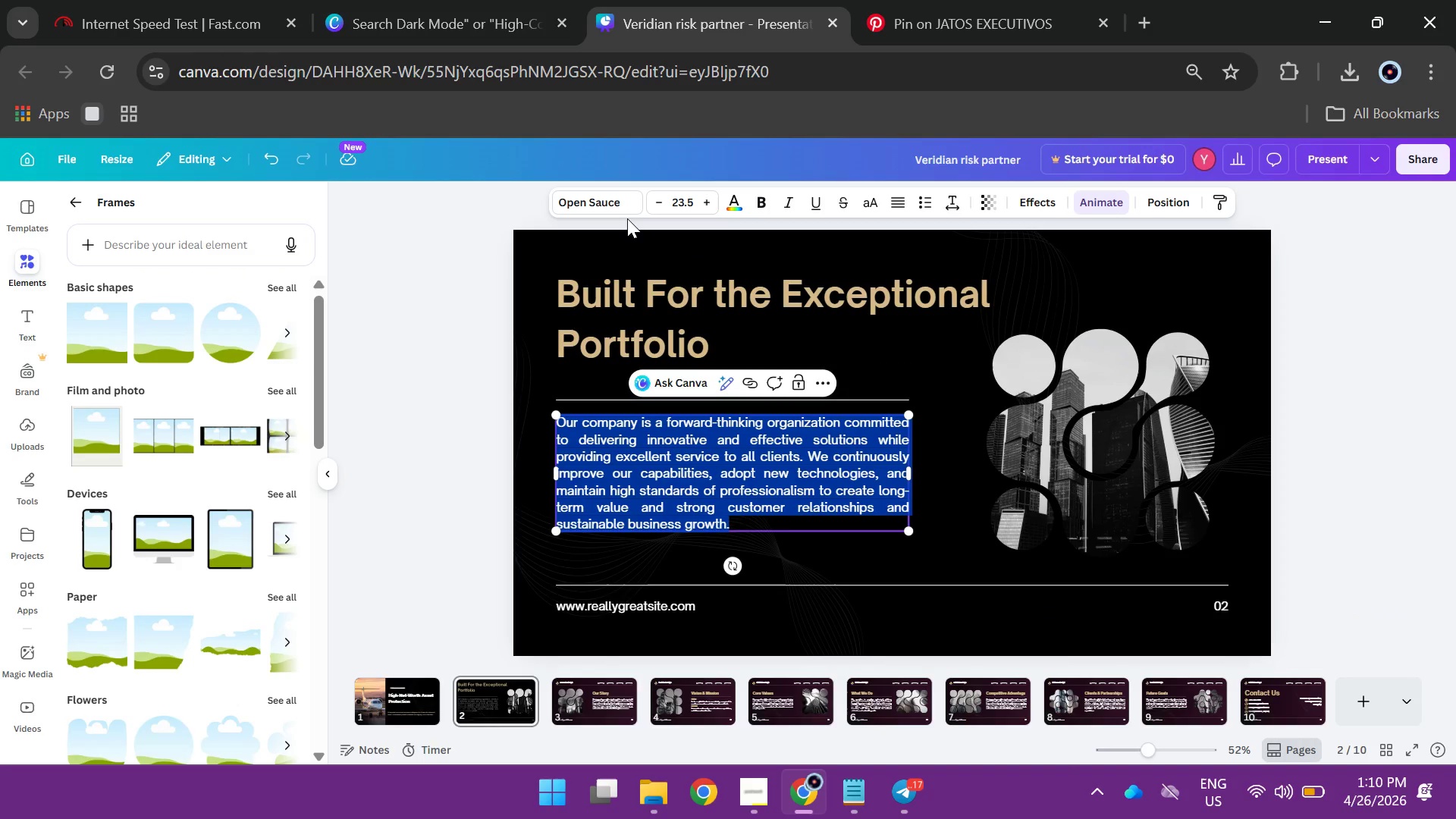 
left_click([620, 208])
 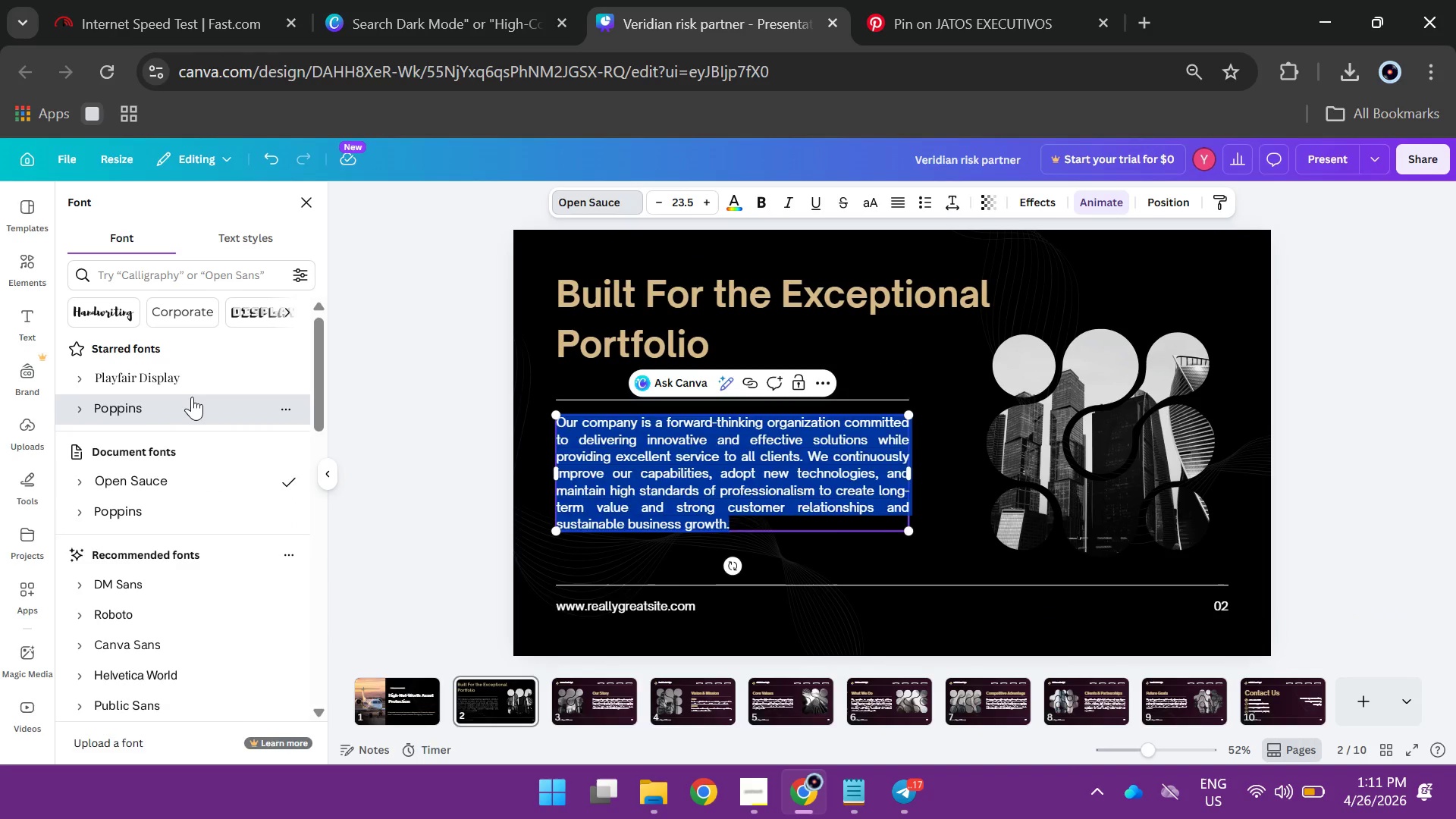 
mouse_move([595, 712])
 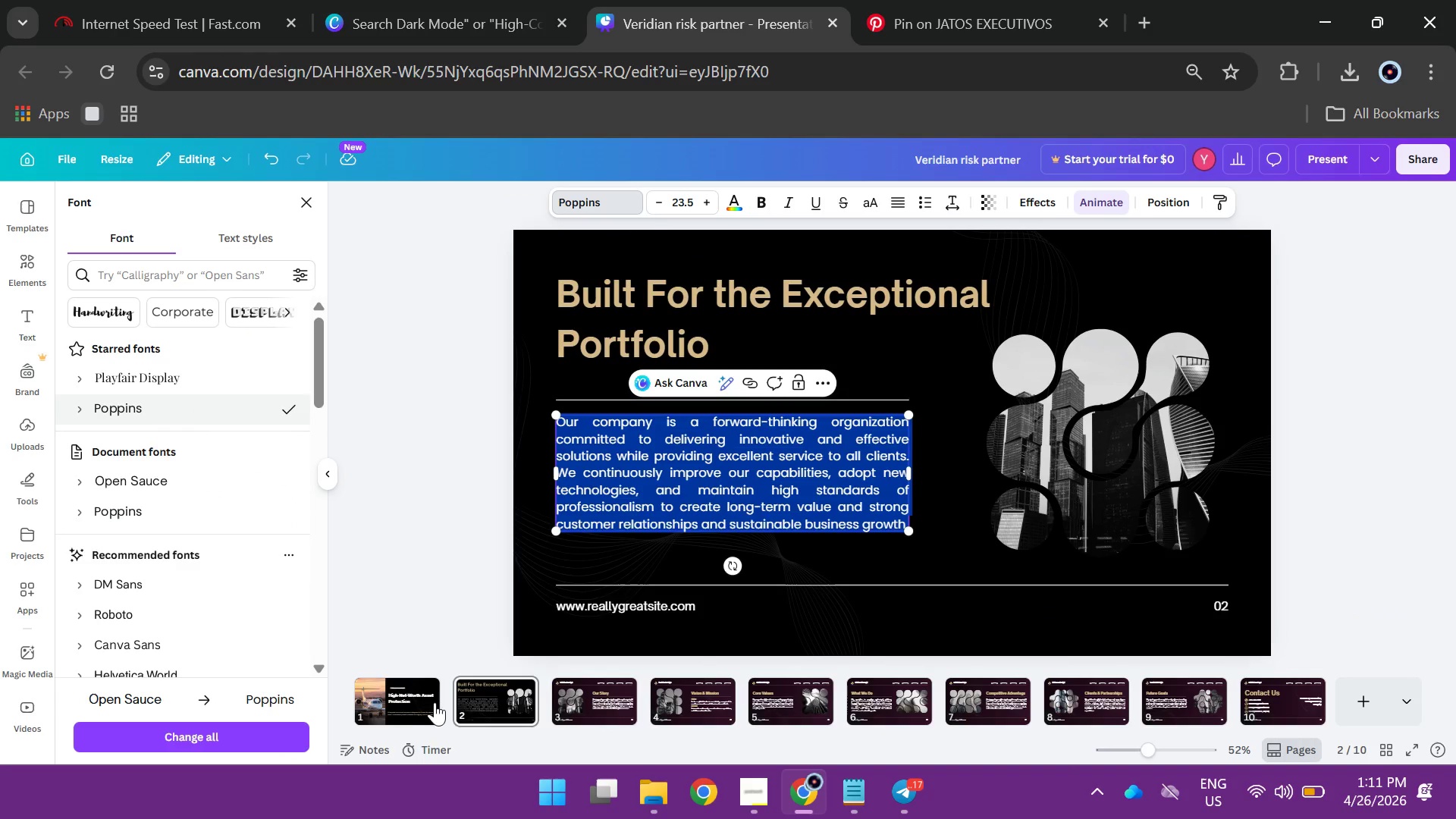 
left_click([424, 703])
 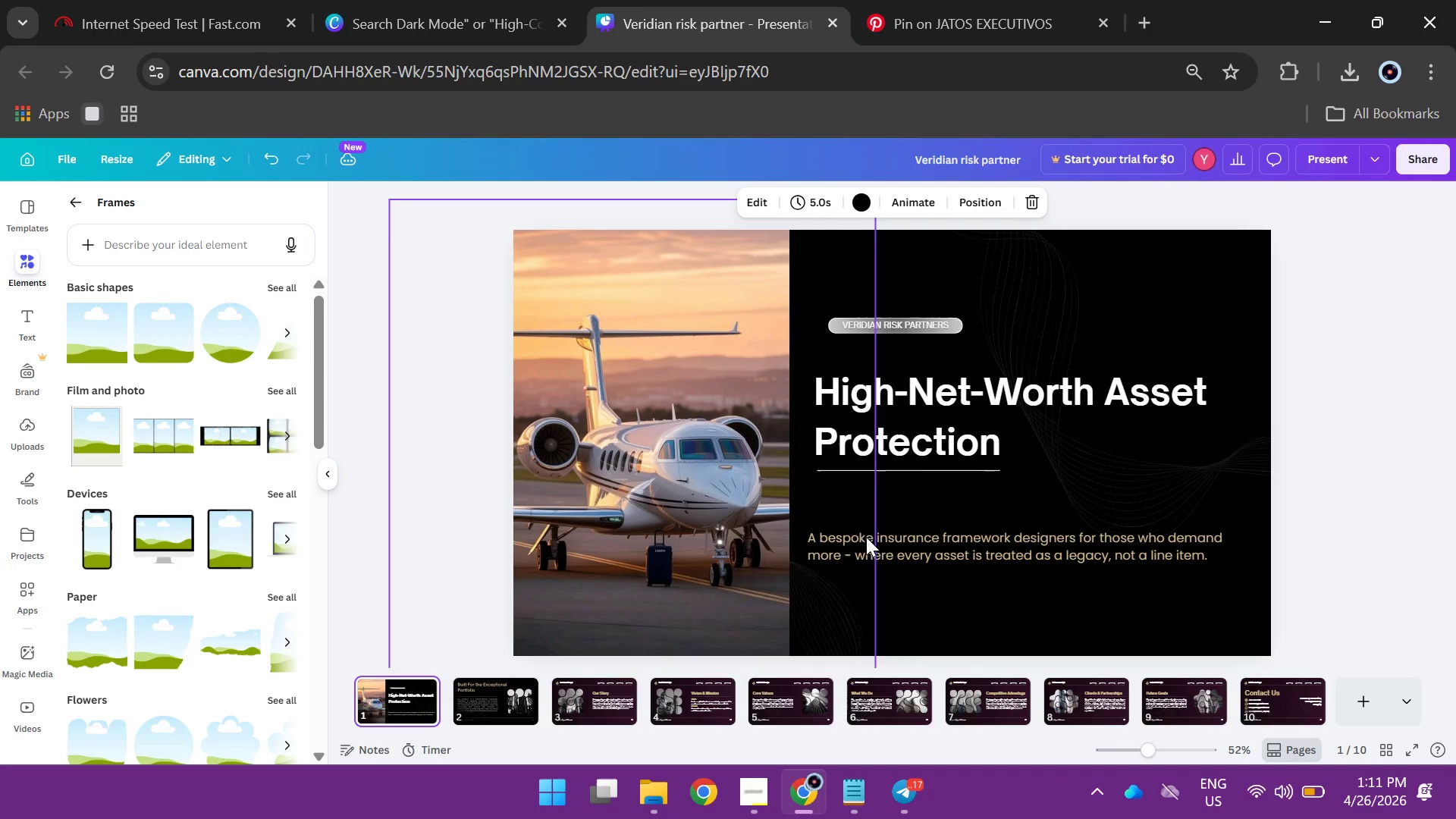 
left_click([919, 557])
 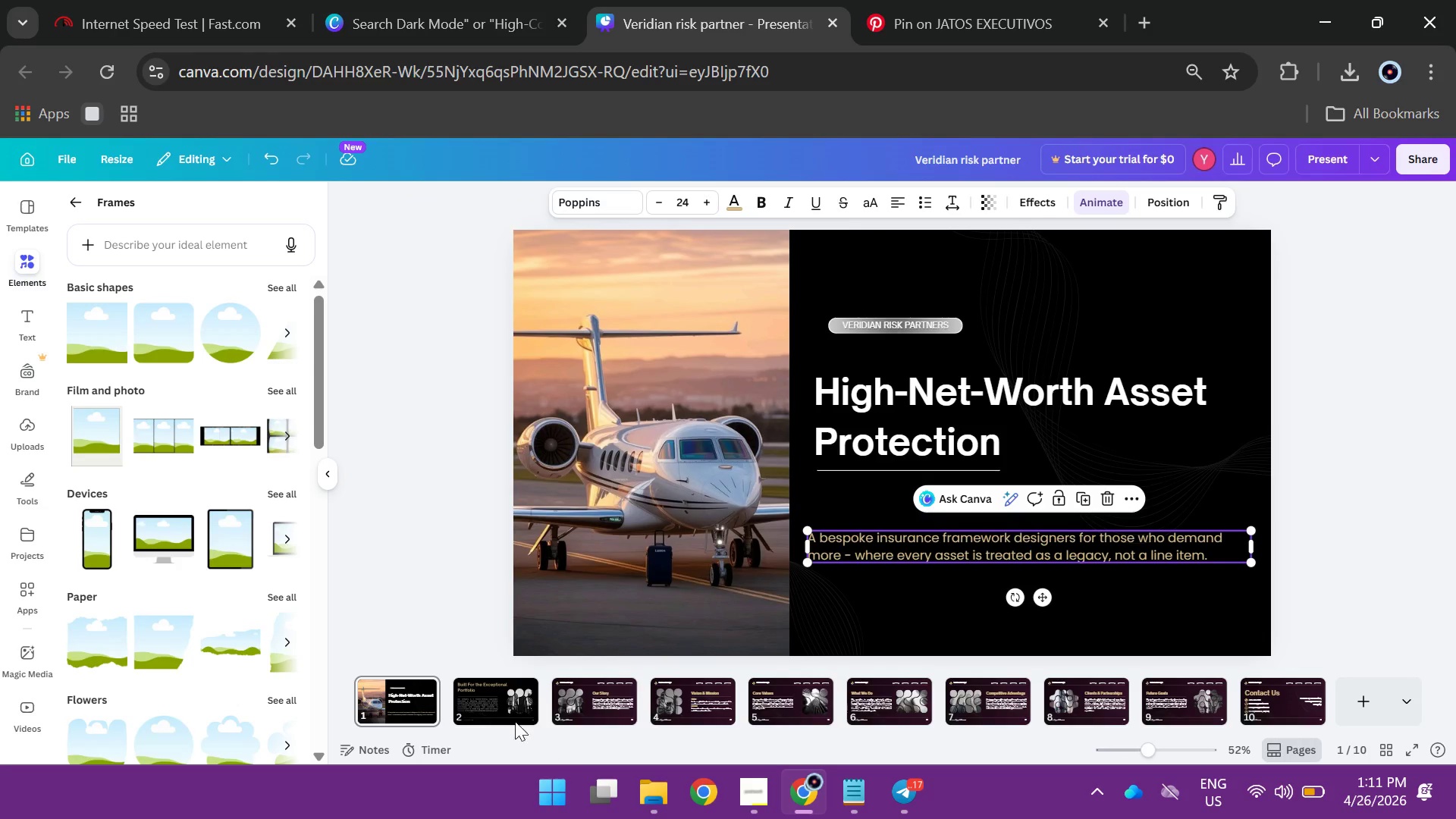 
left_click([494, 698])
 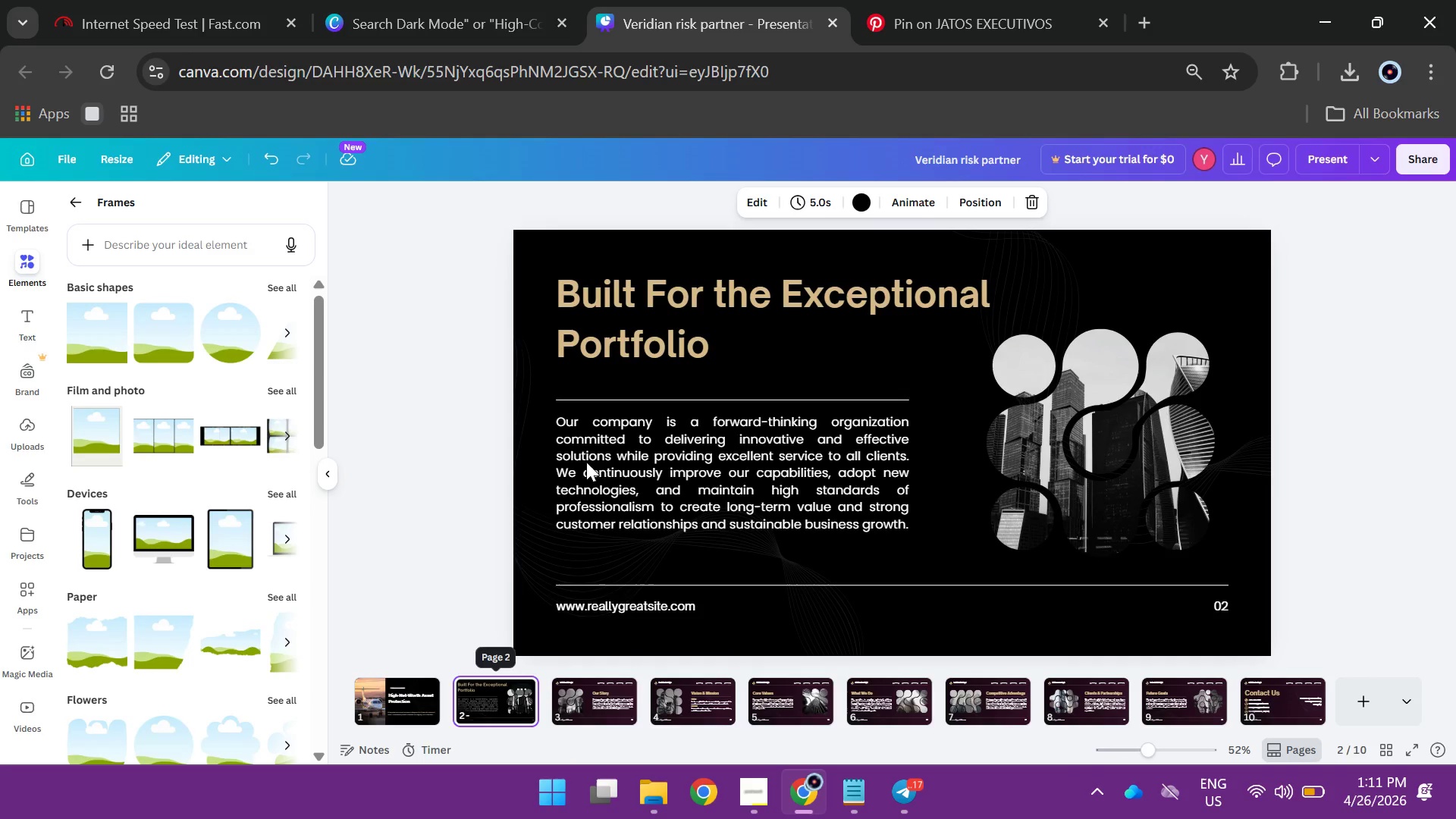 
left_click([610, 448])
 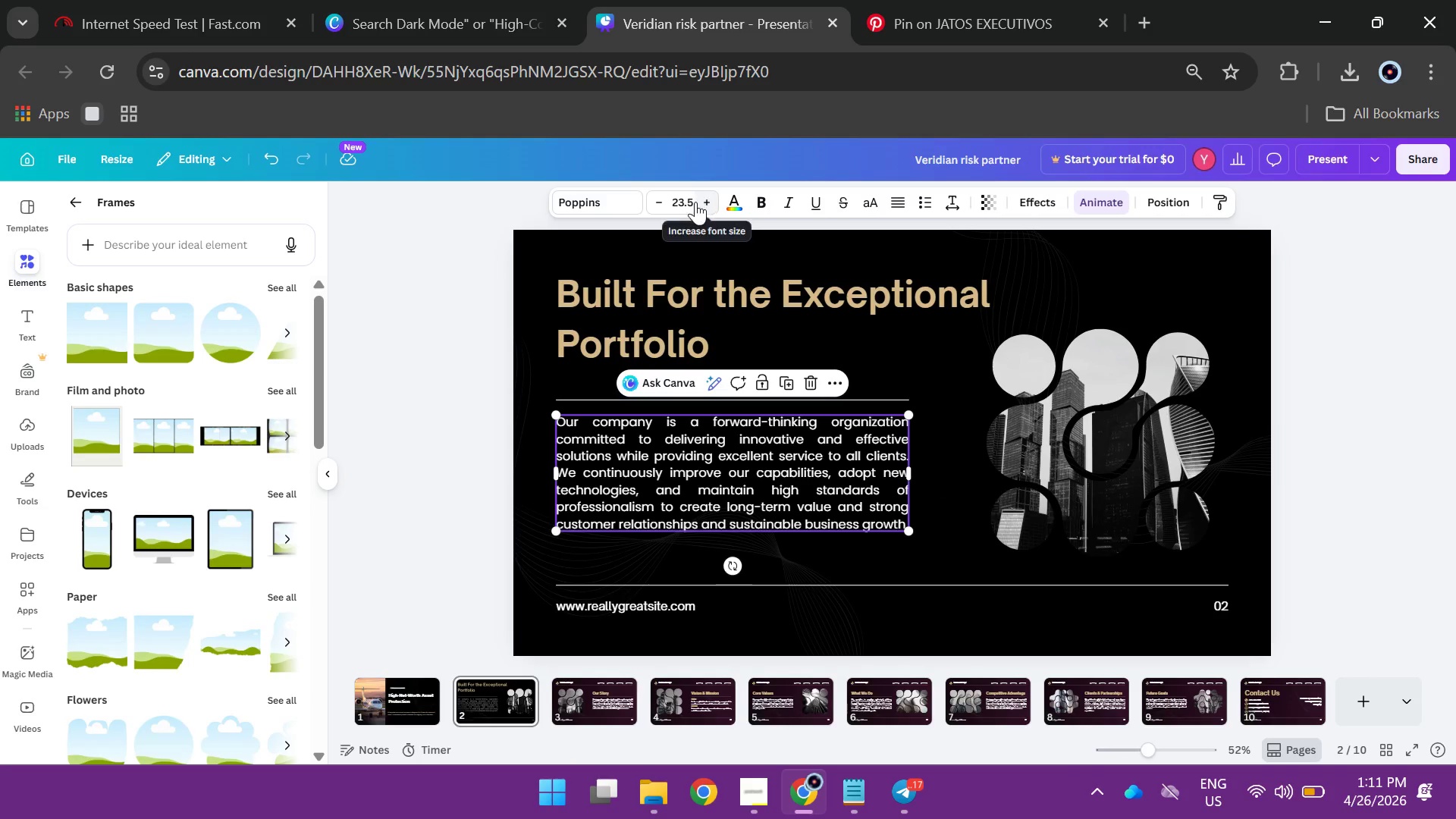 
left_click_drag(start_coordinate=[692, 205], to_coordinate=[679, 200])
 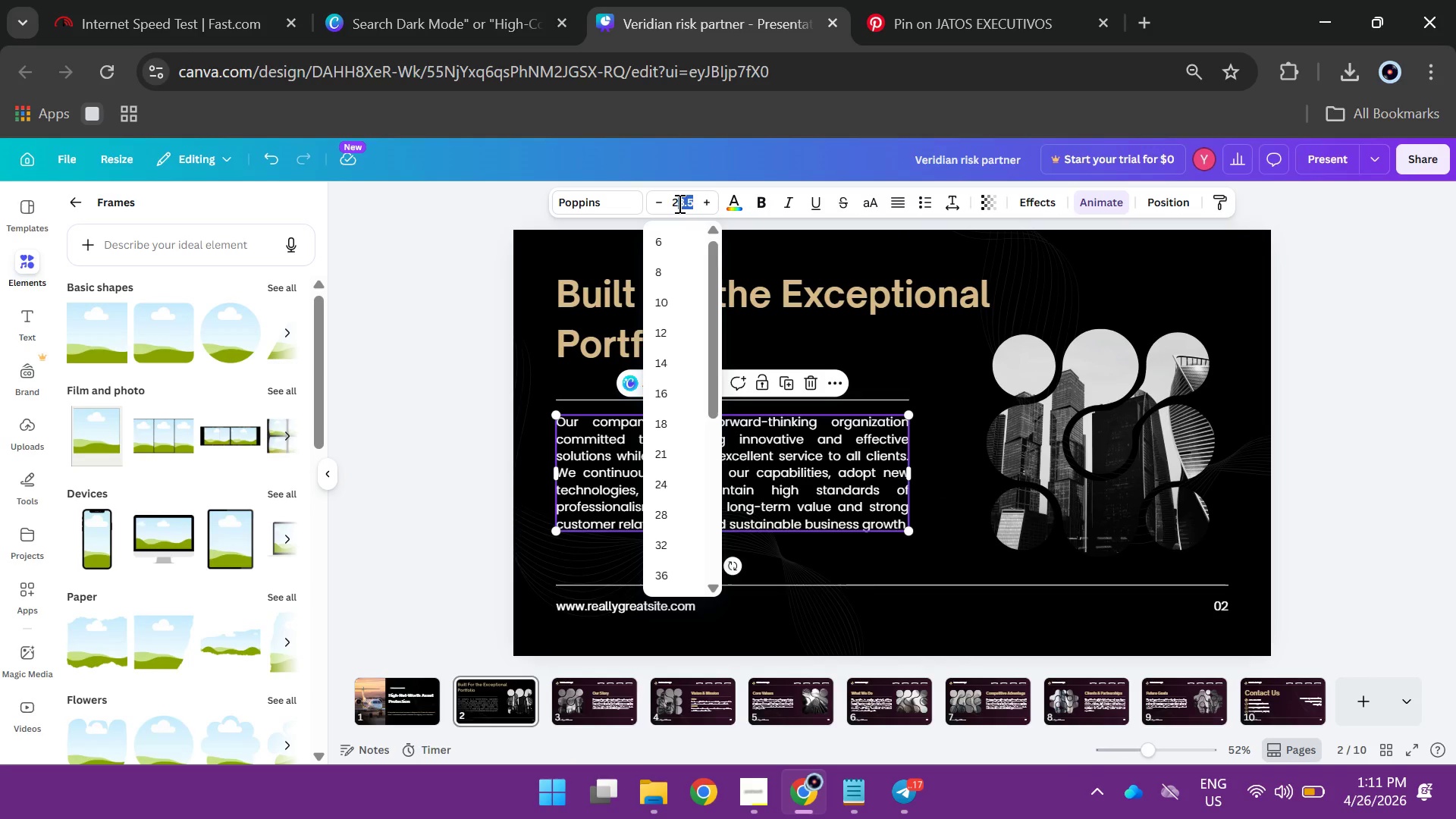 
key(4)
 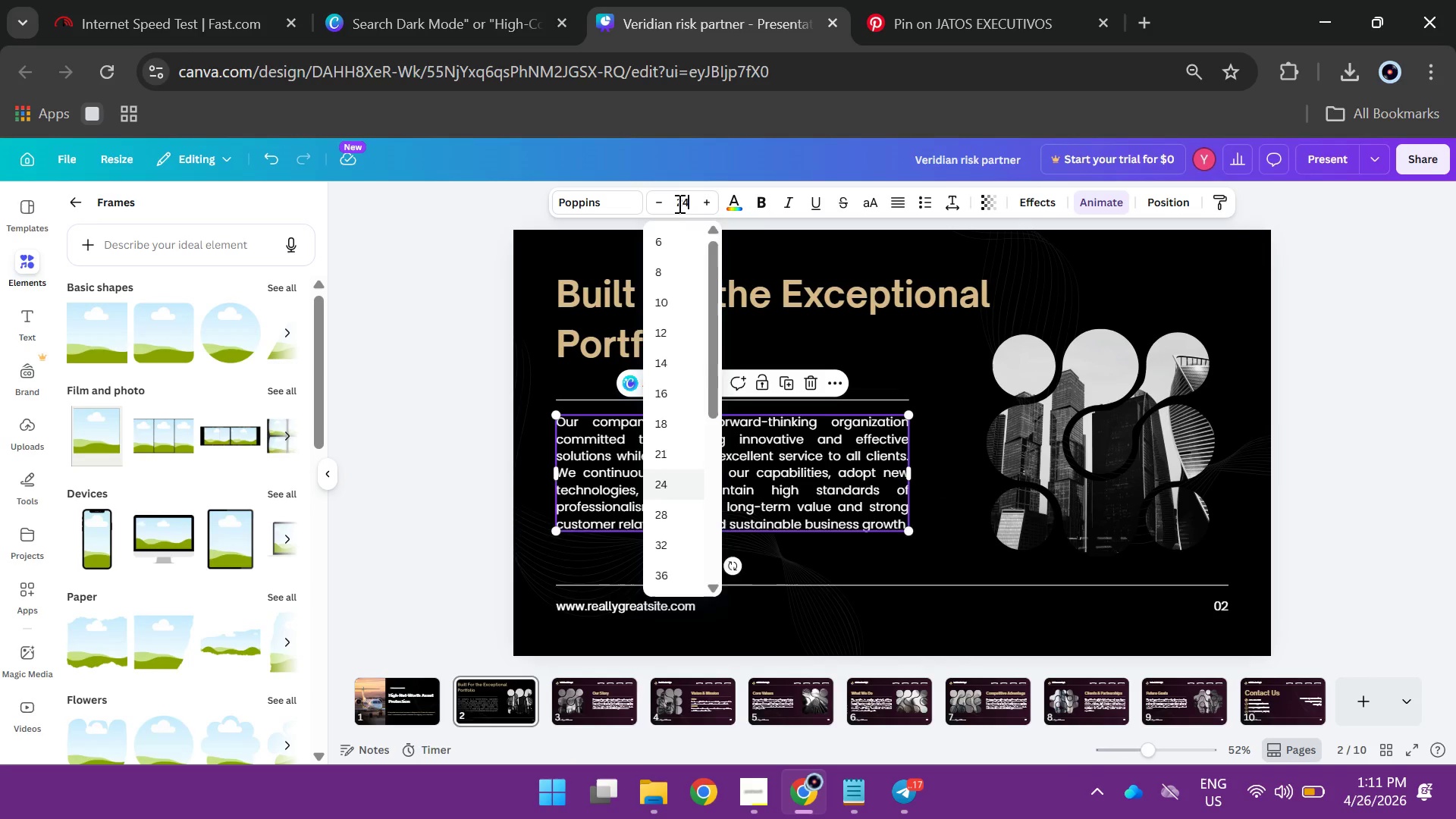 
key(Enter)
 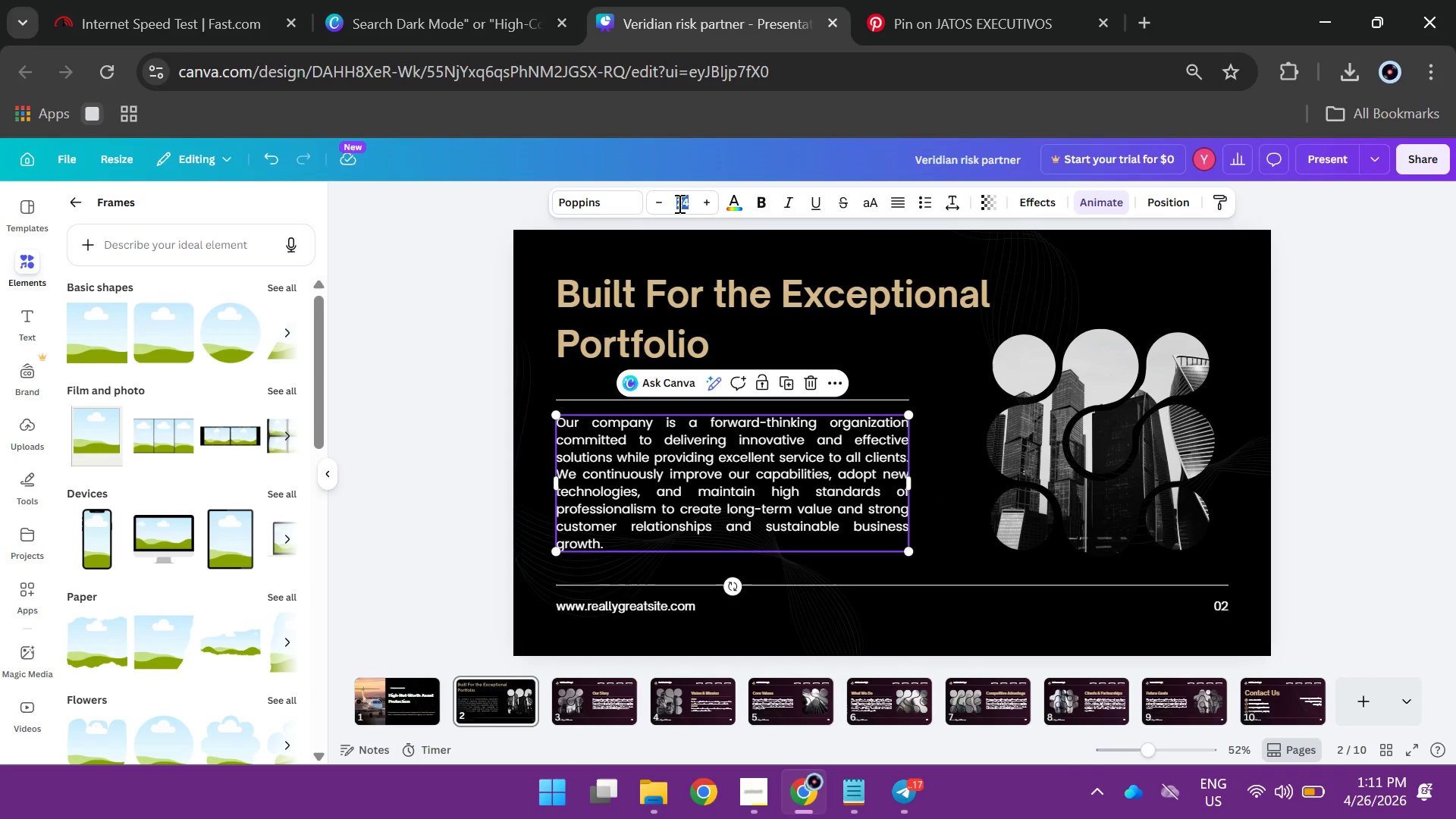 
wait(7.11)
 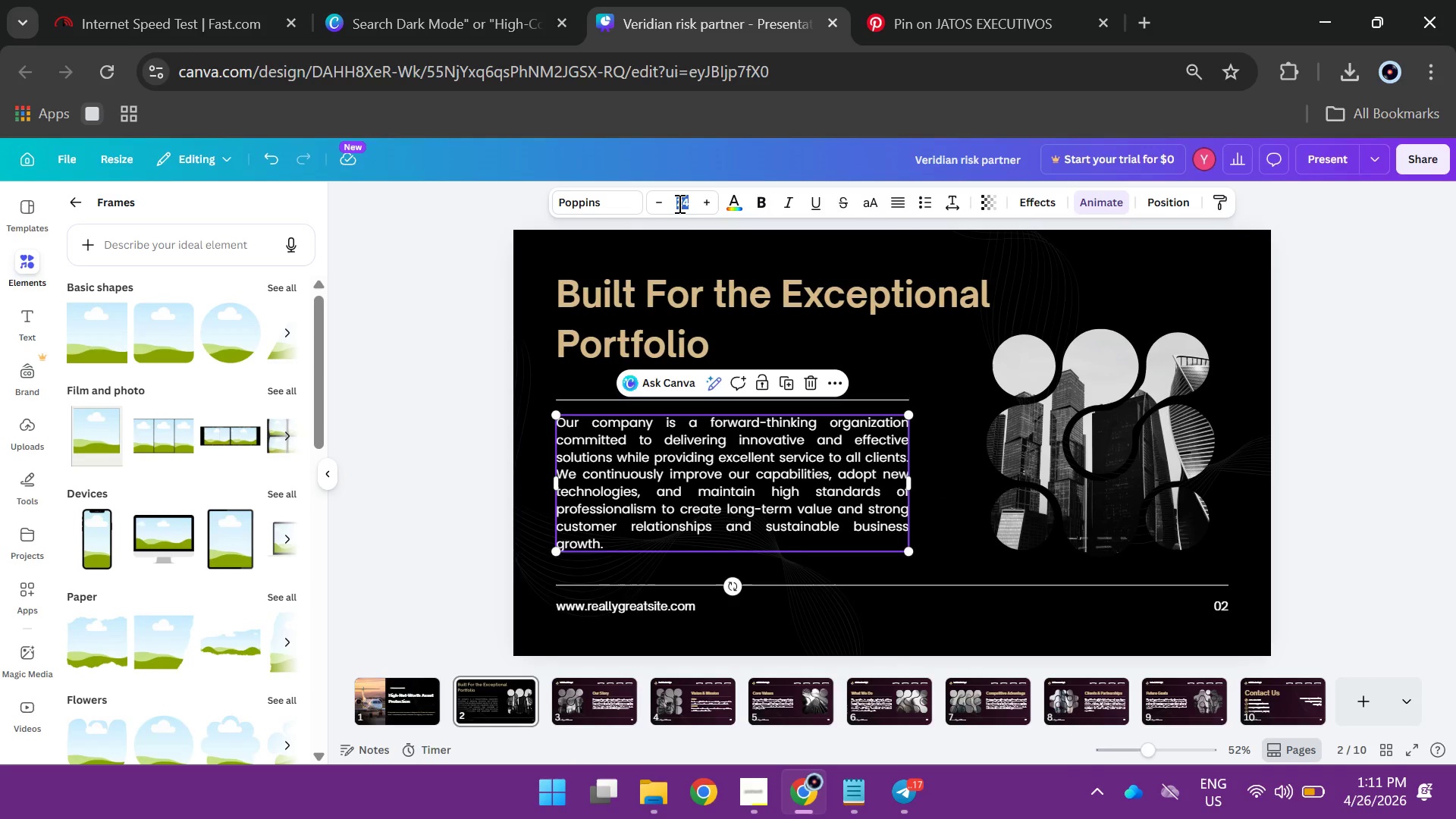 
double_click([693, 507])
 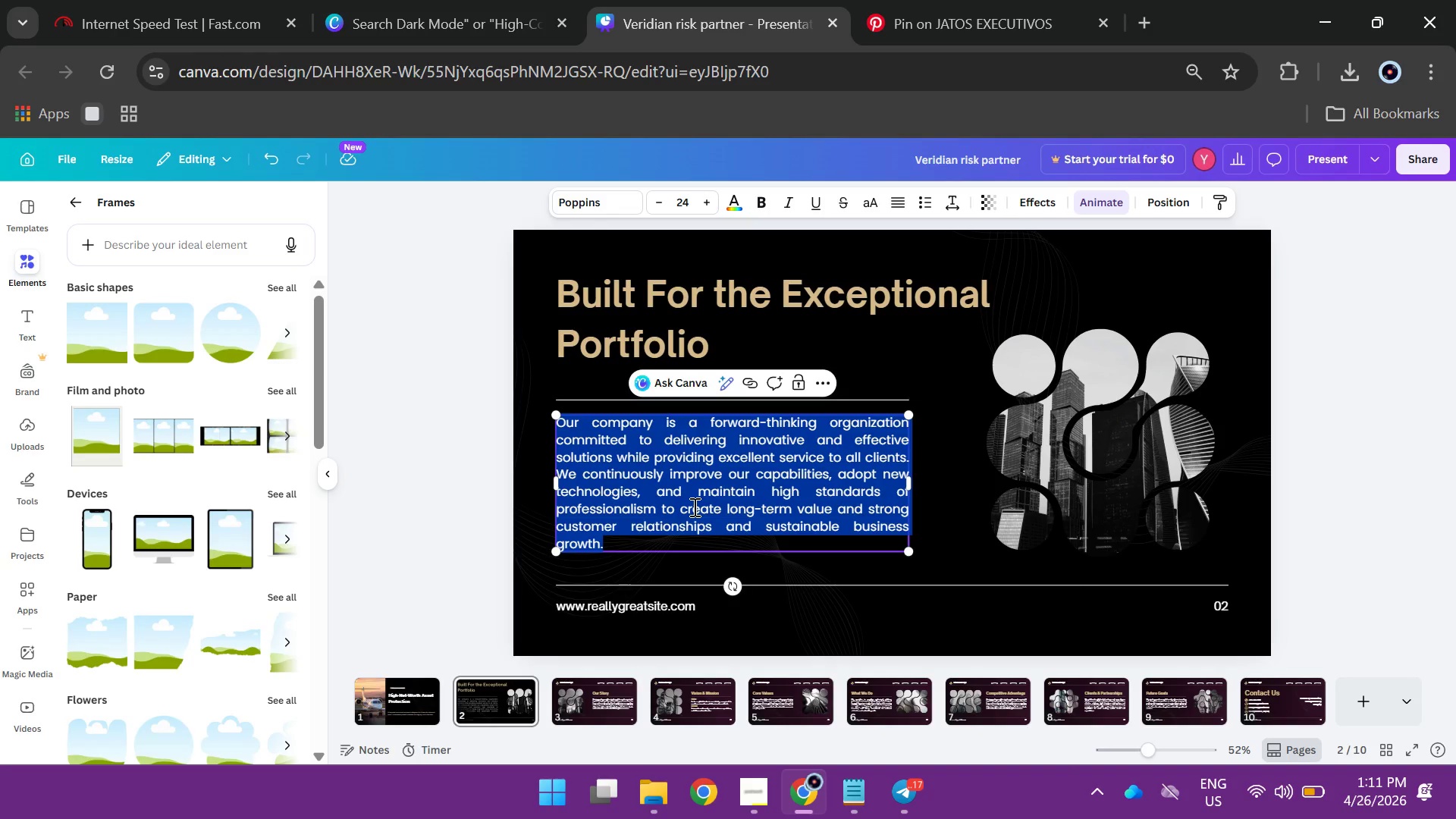 
type(Veridian Risk P)
 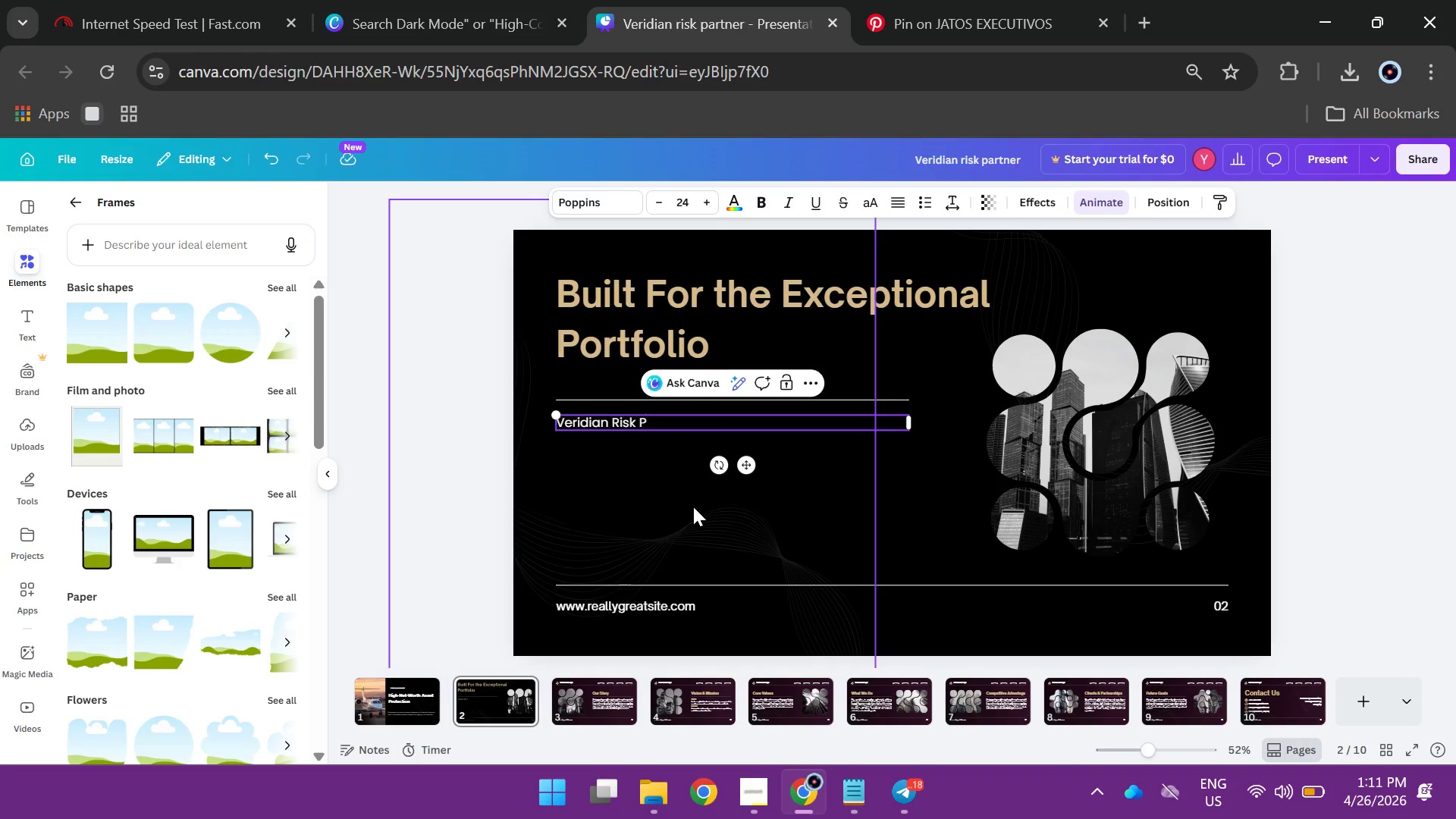 
wait(21.08)
 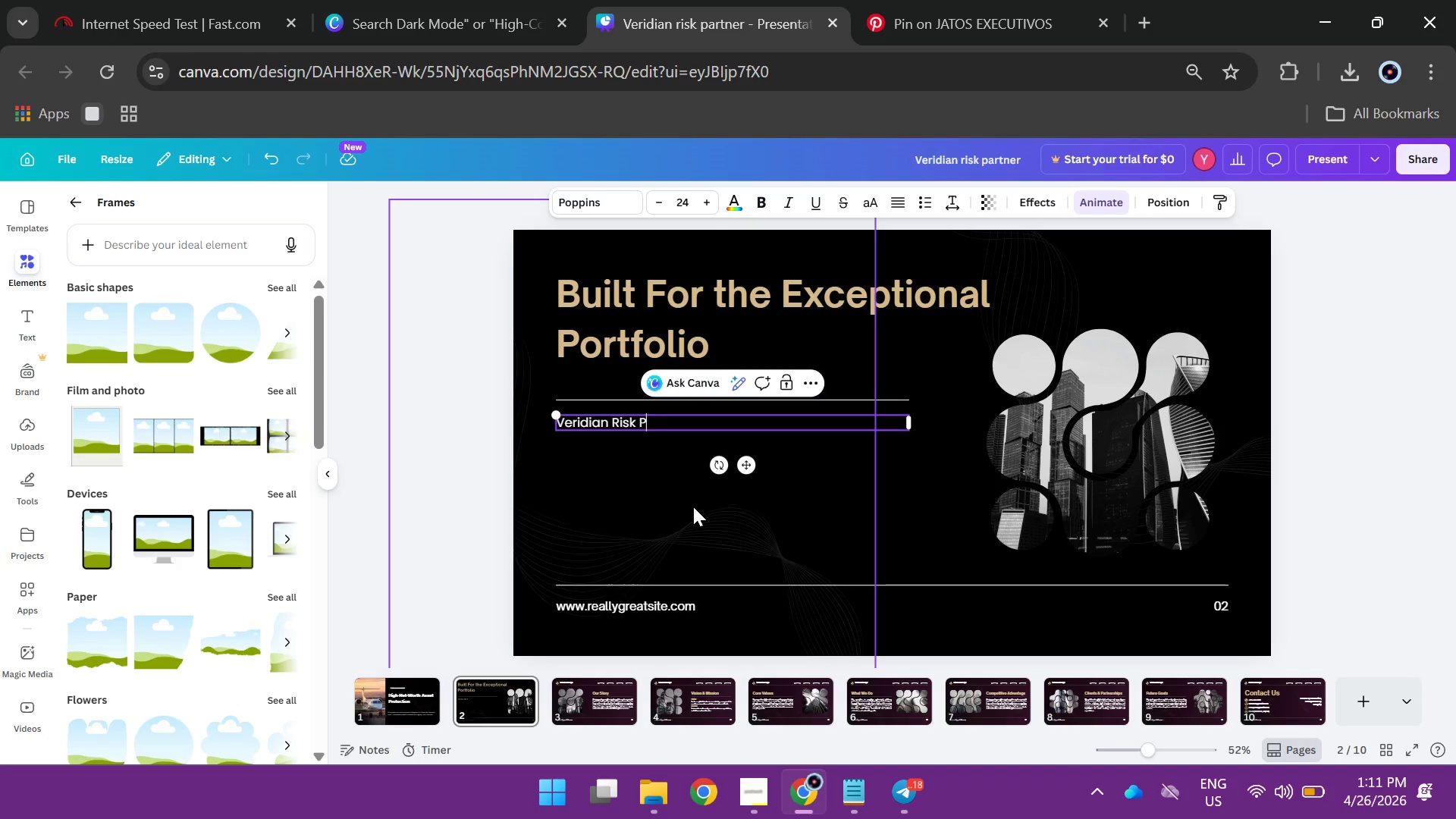 
type(artners operates at the intersection)
 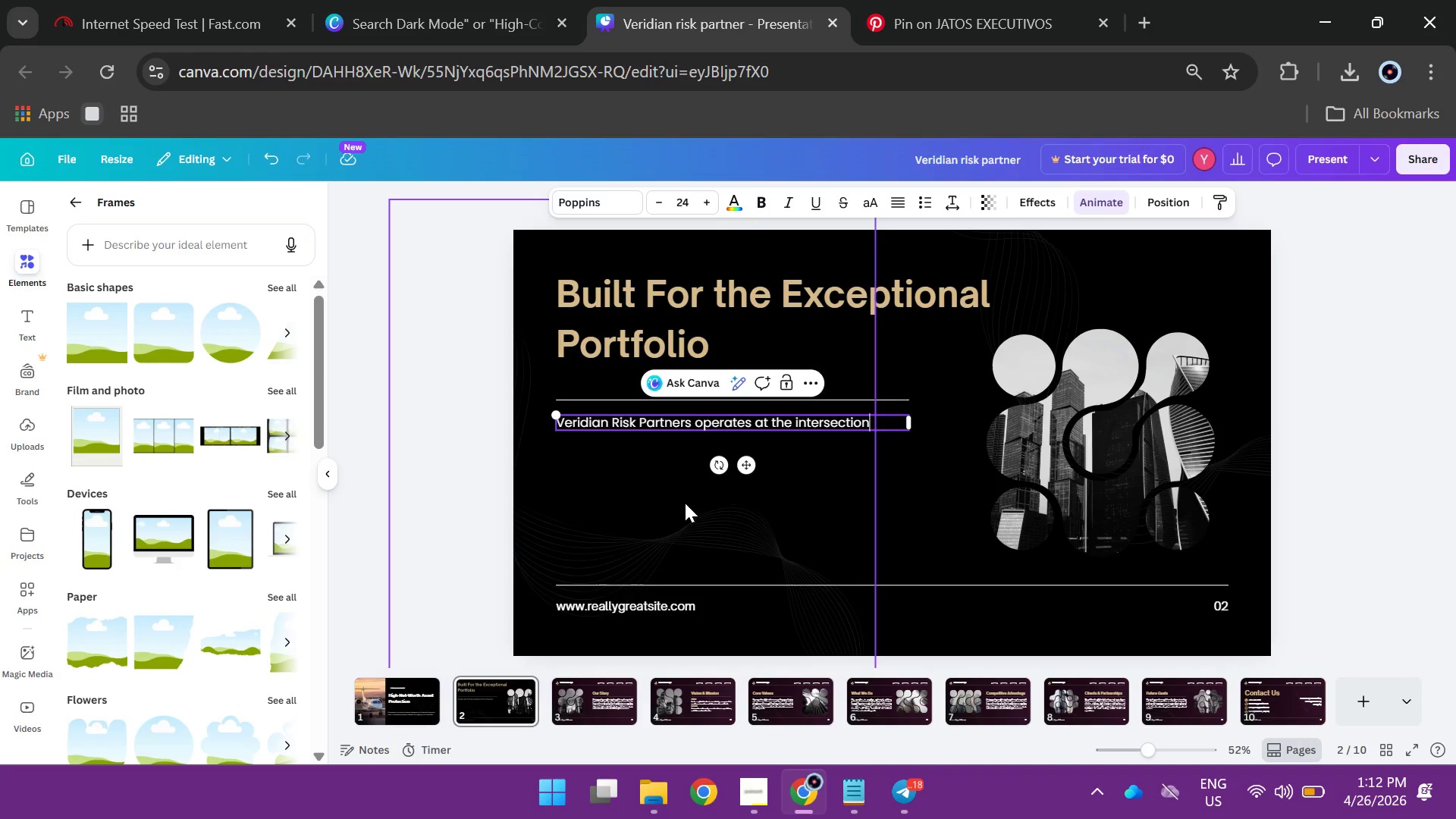 
wait(10.53)
 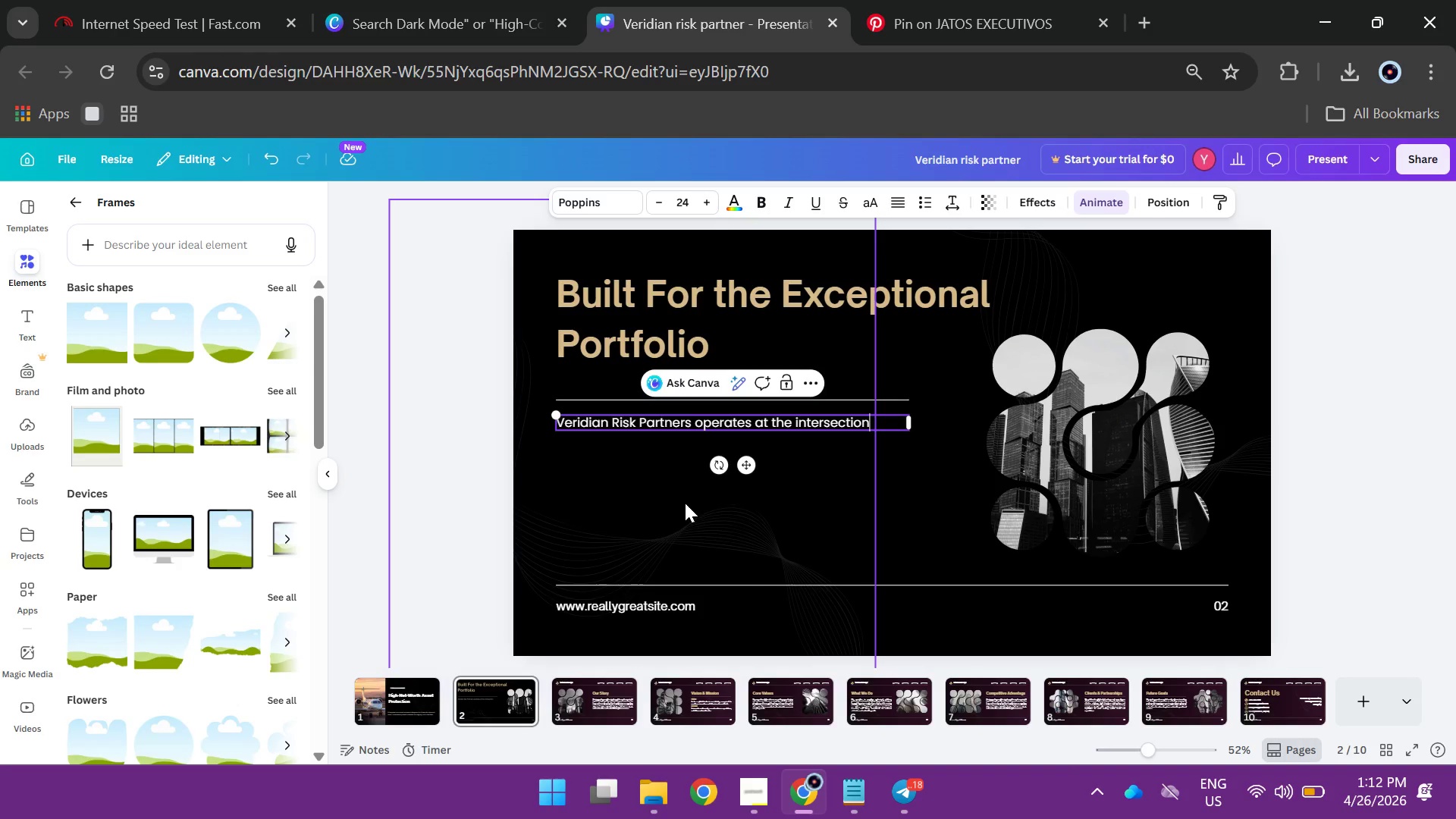 
type( of weal)
 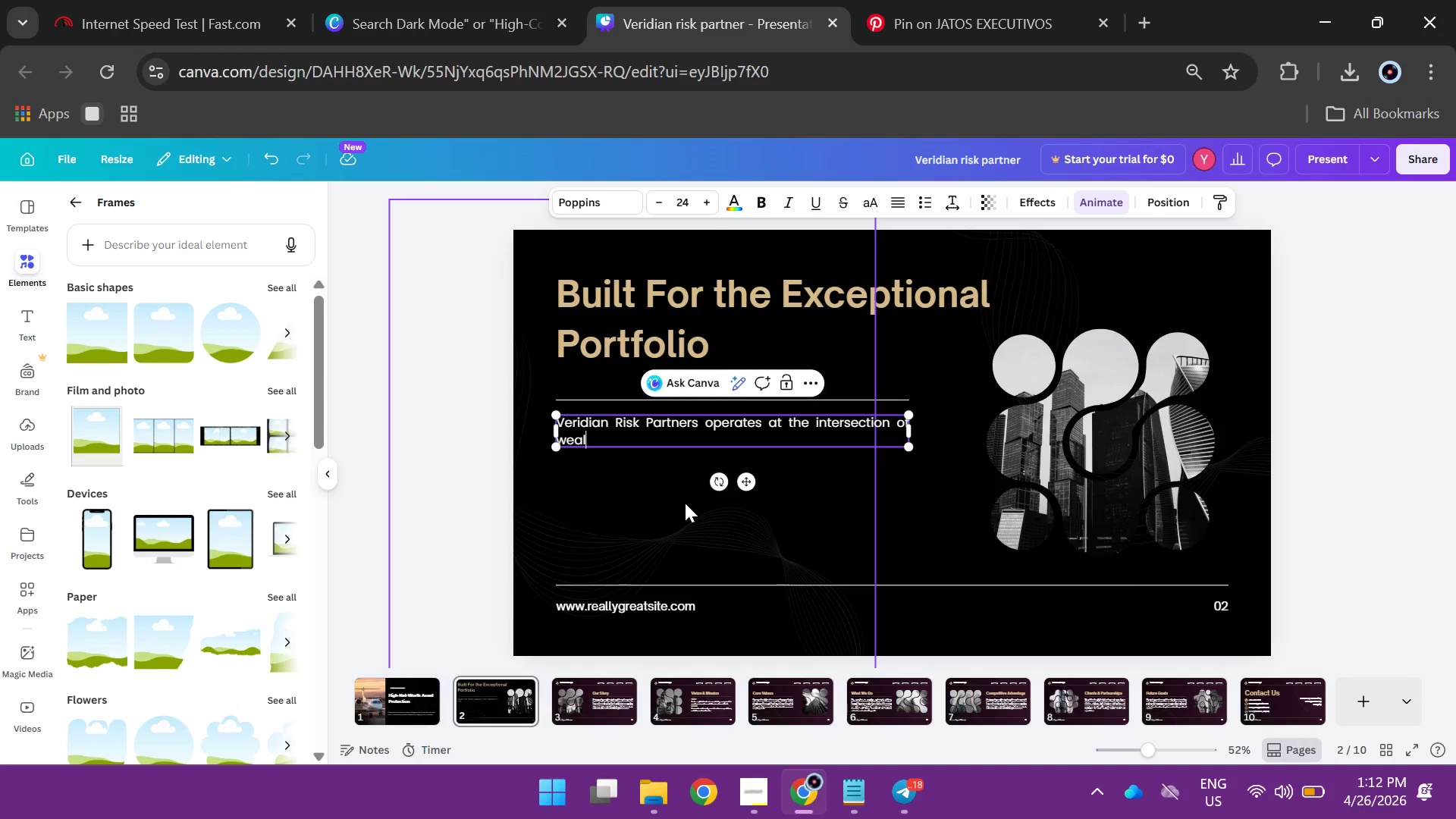 
type(th)
 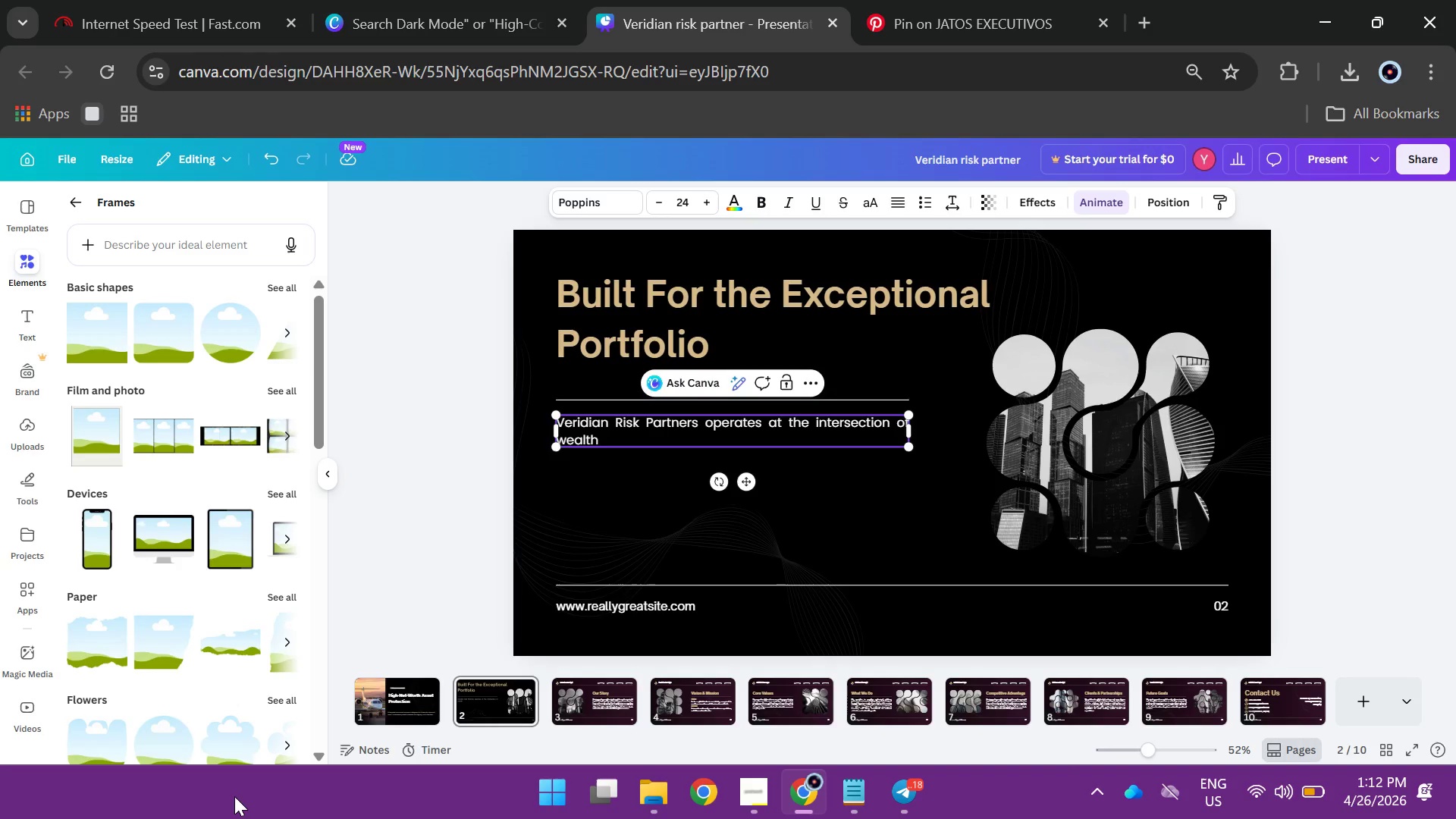 
wait(34.55)
 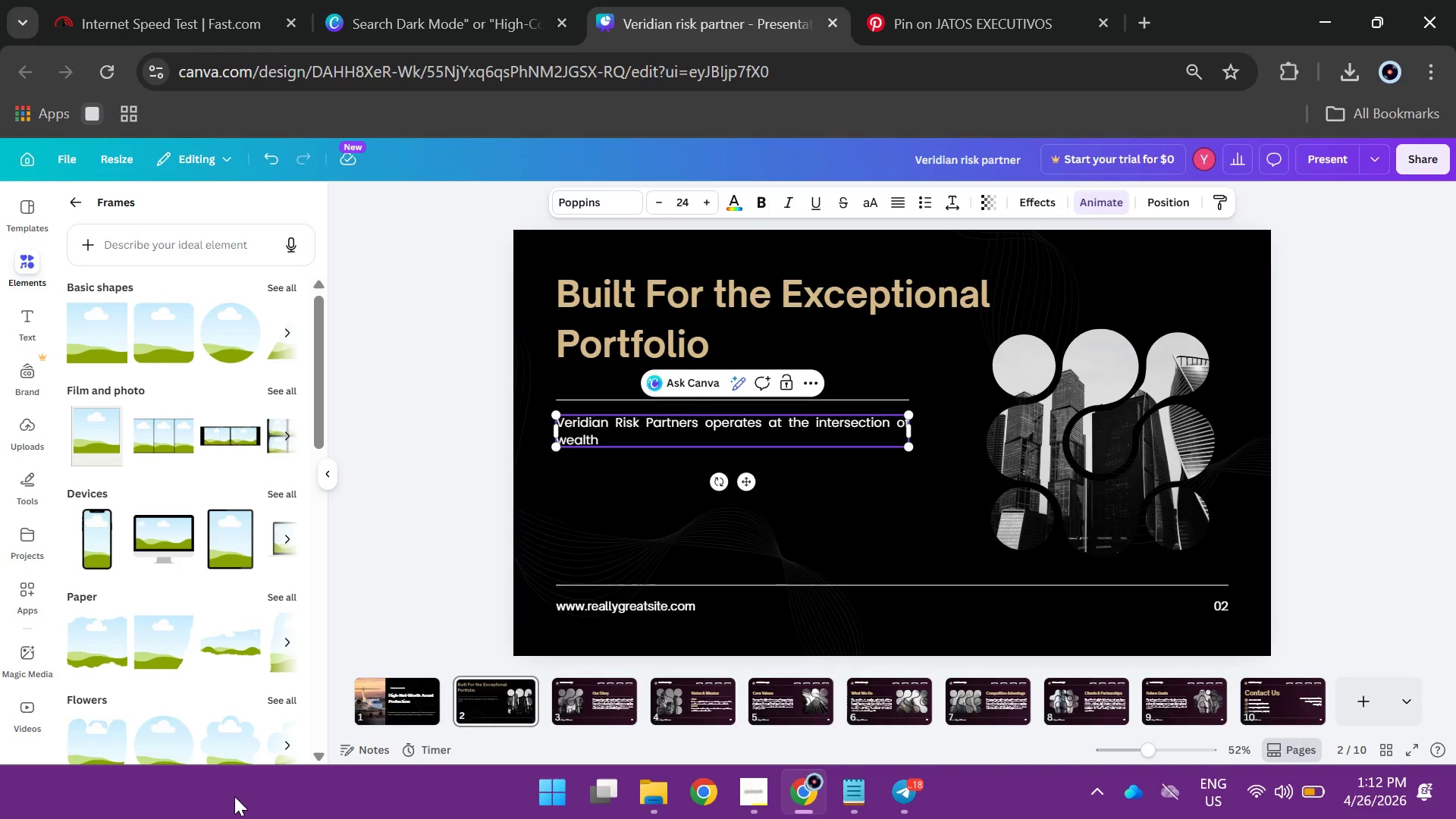 
type( manag)
 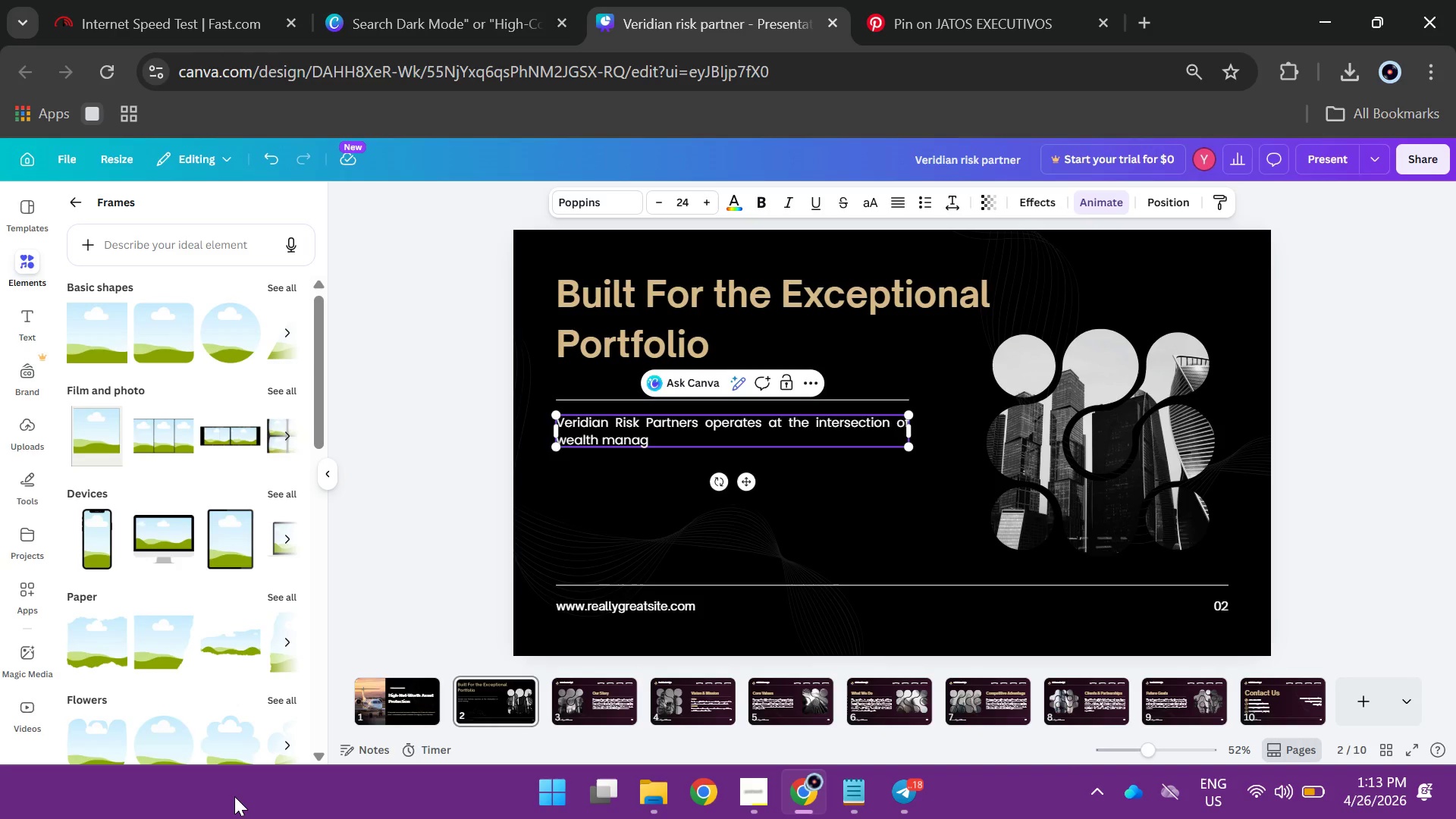 
wait(16.47)
 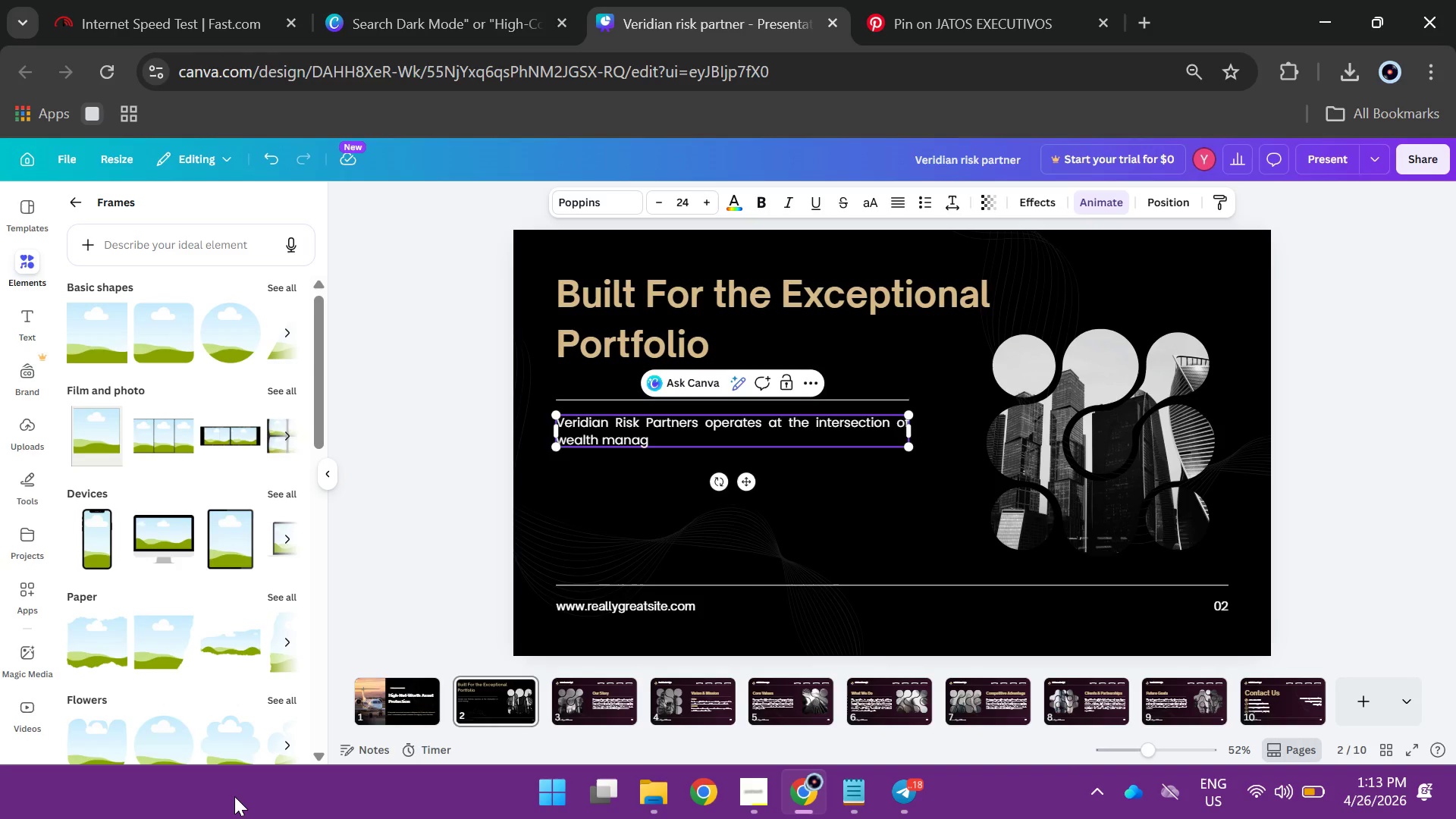 
type(ement and )
 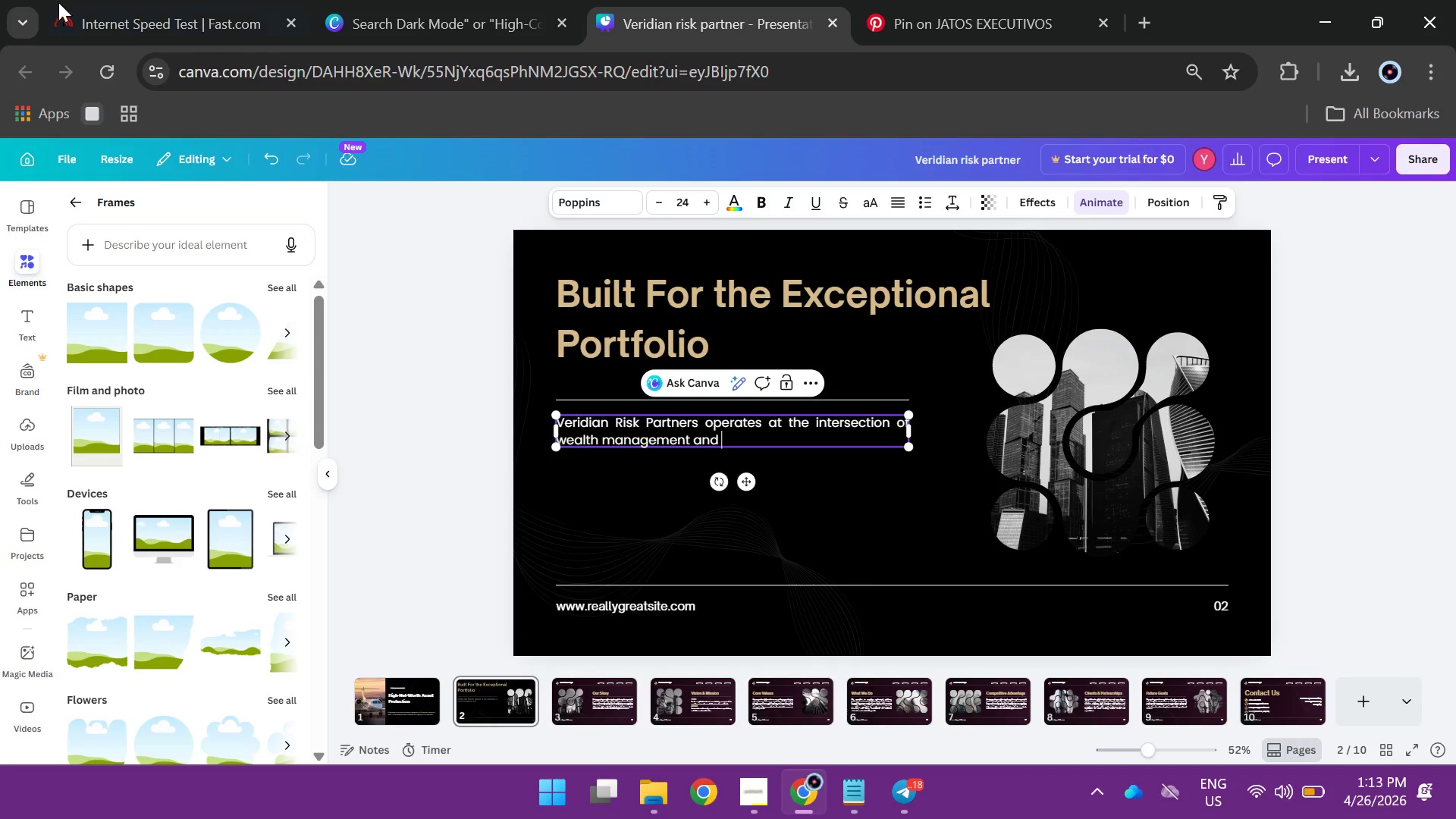 
left_click([71, 3])
 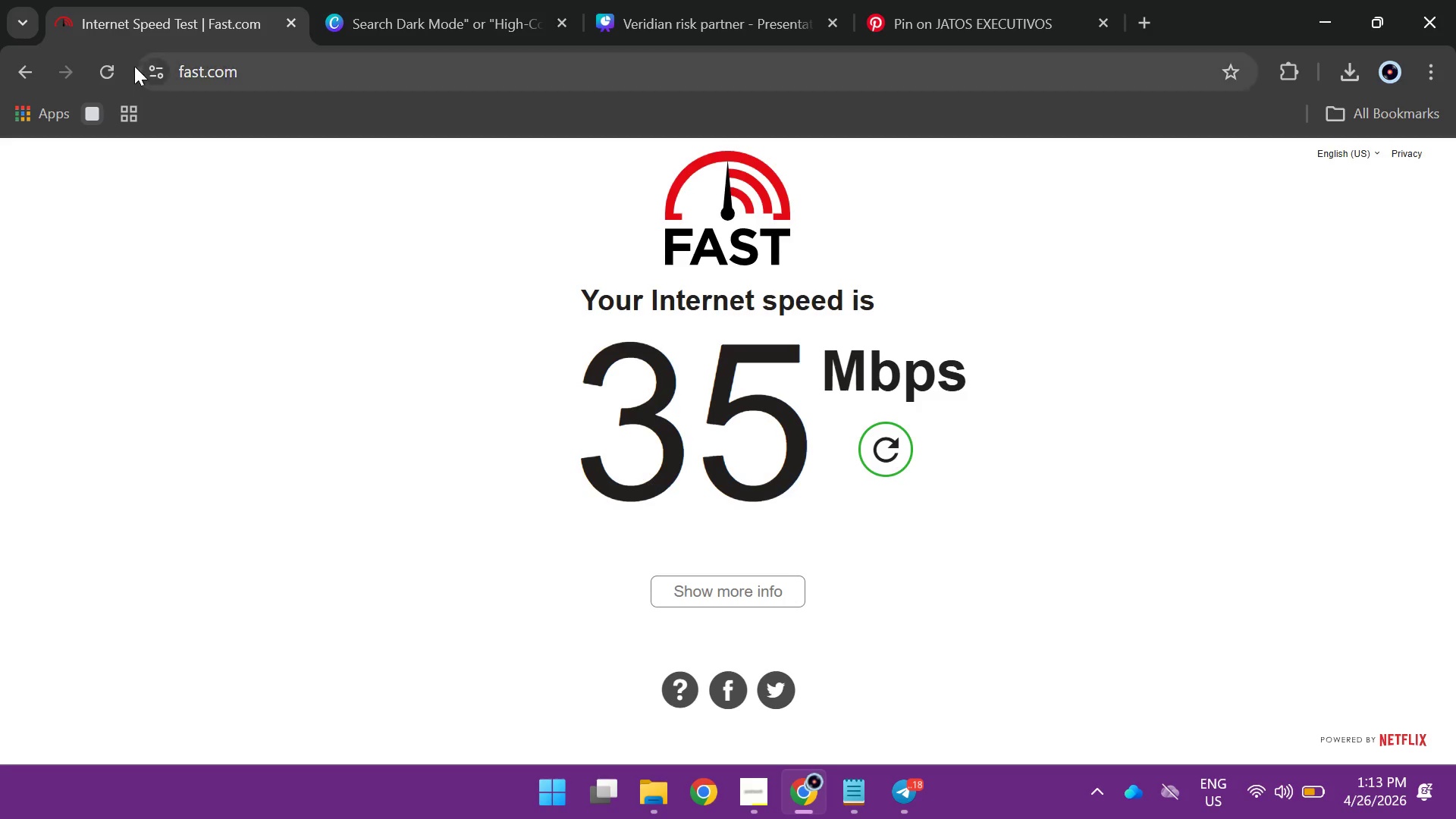 
left_click([111, 74])
 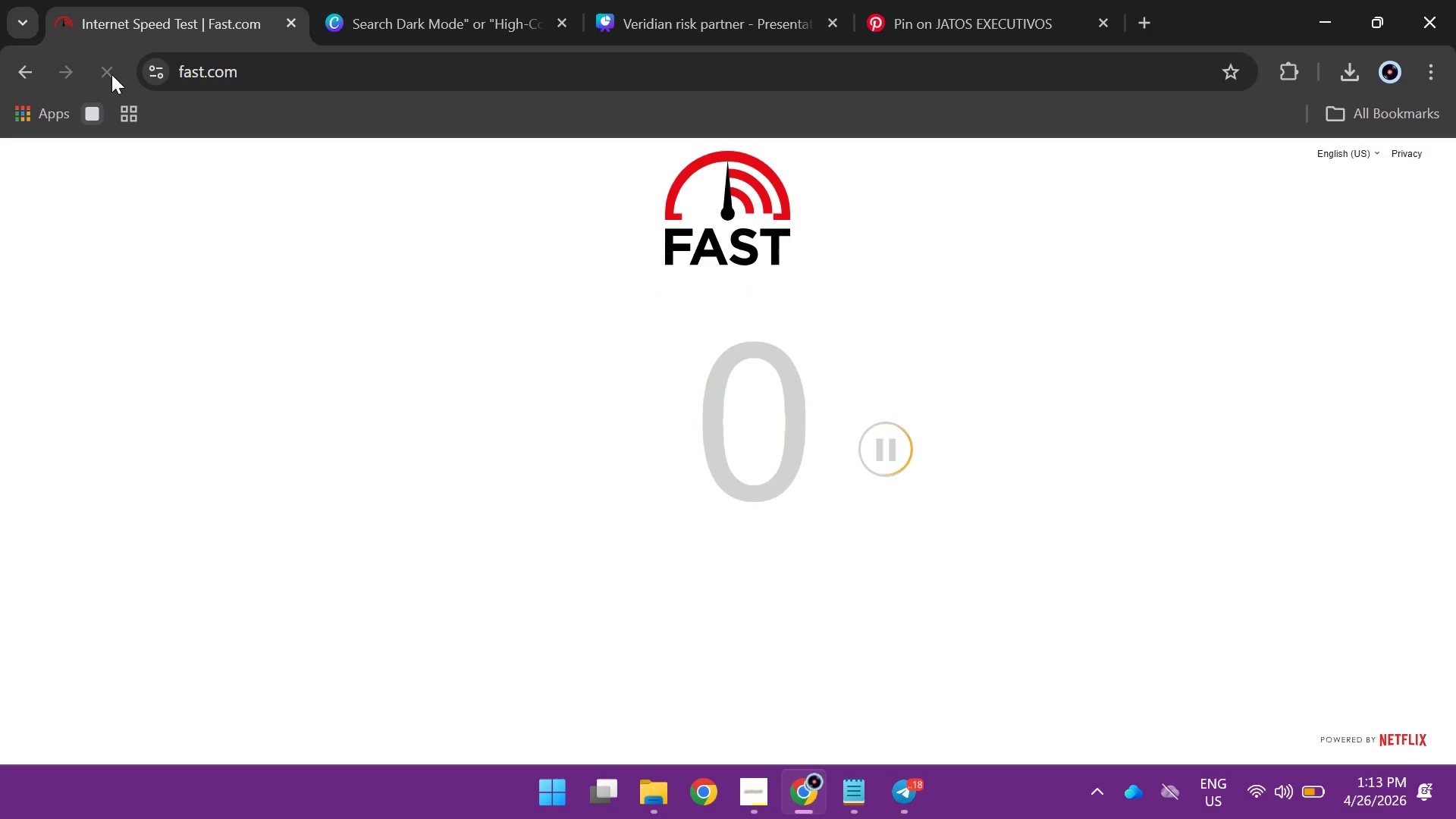 
mouse_move([676, 14])
 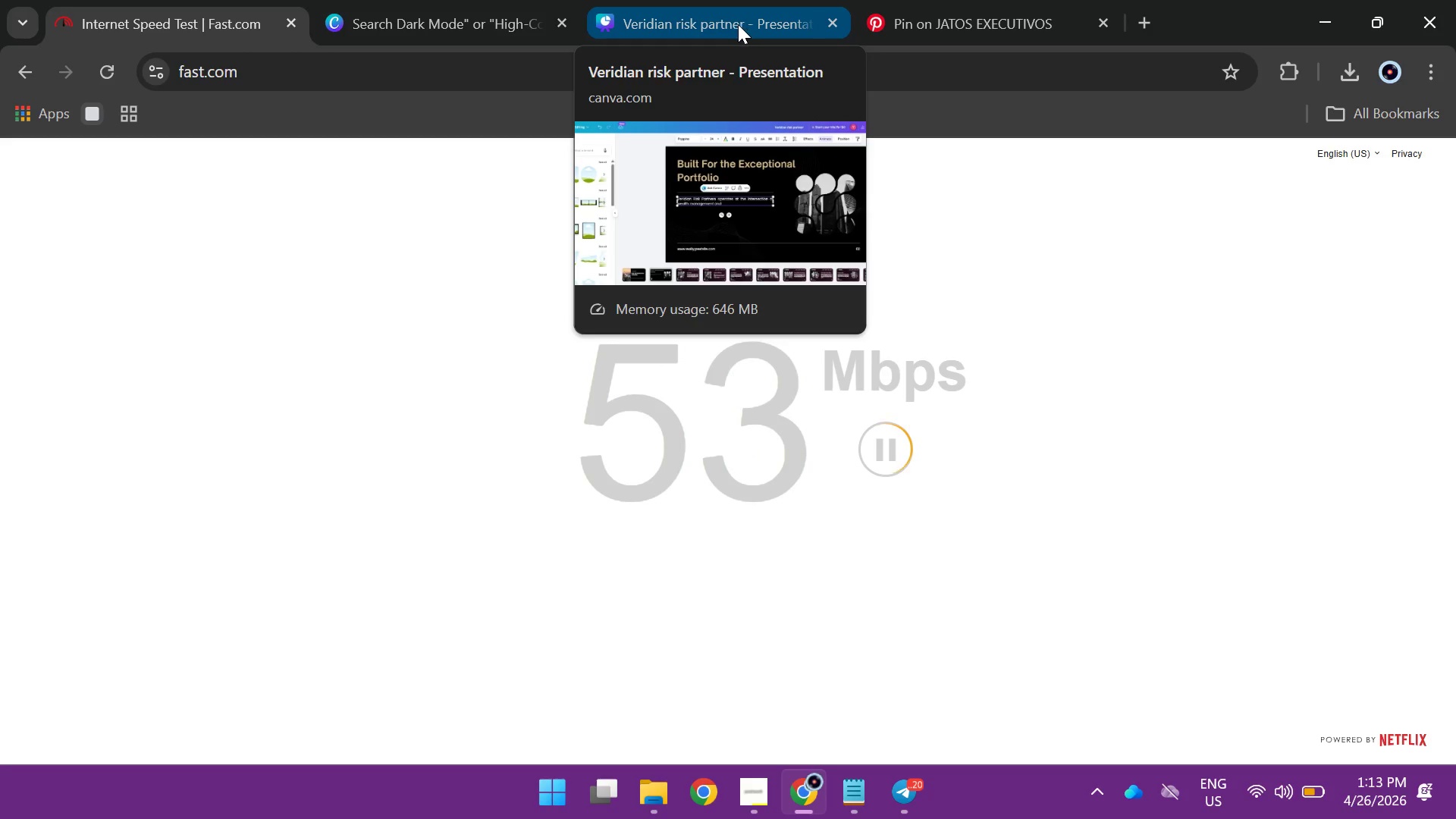 
left_click([737, 24])
 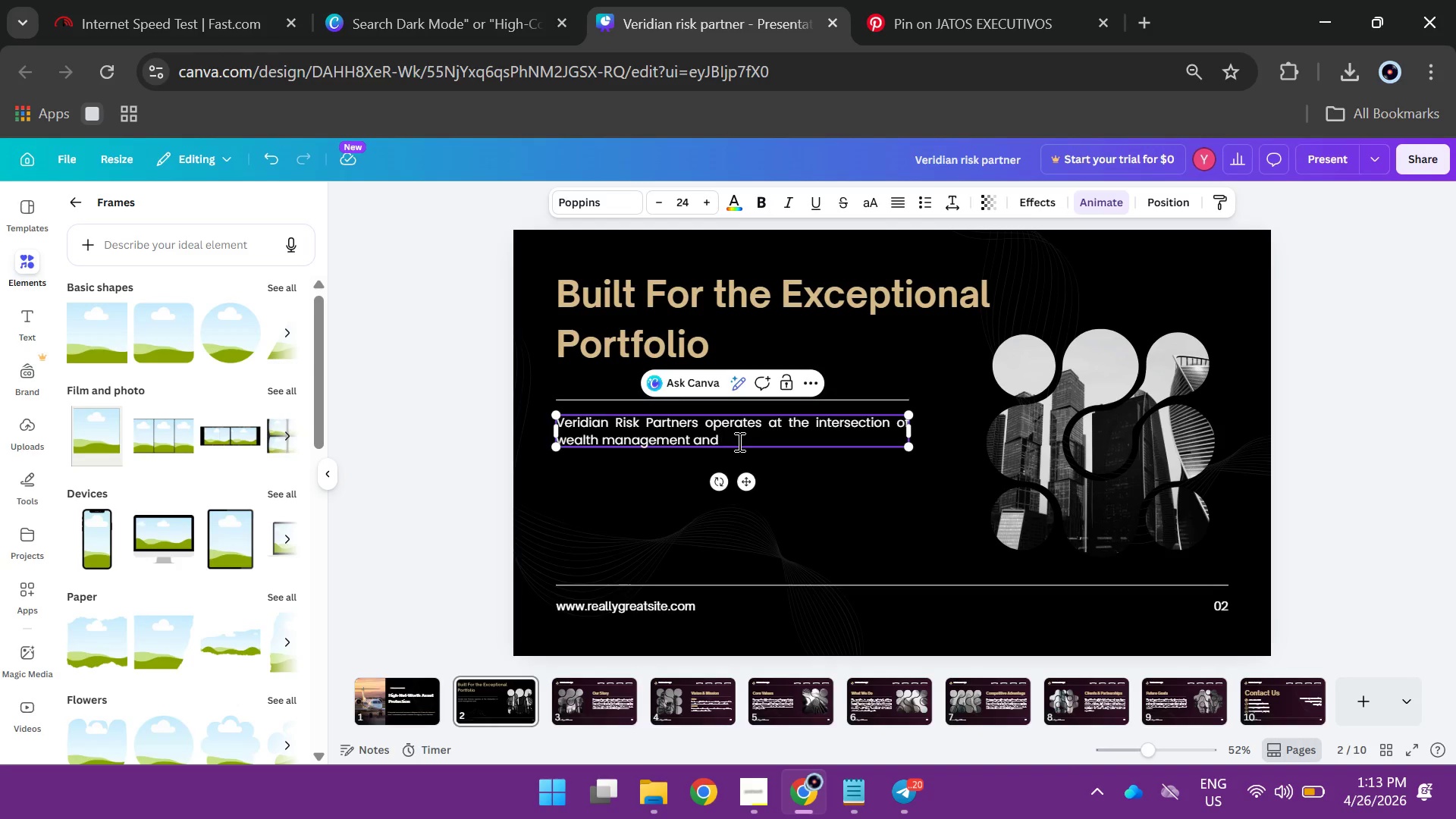 
key(Space)
 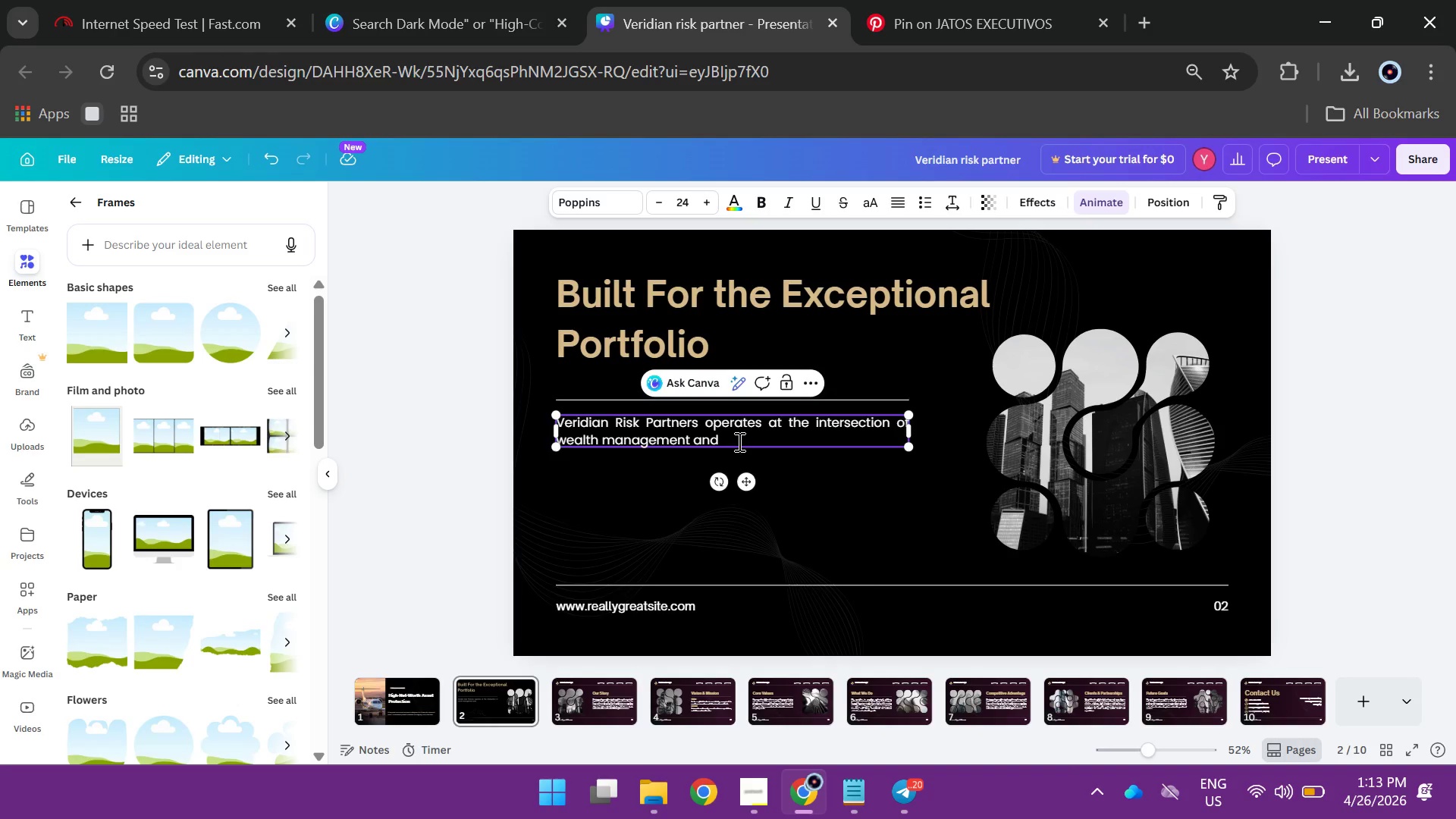 
type(elite risk advisory.)
 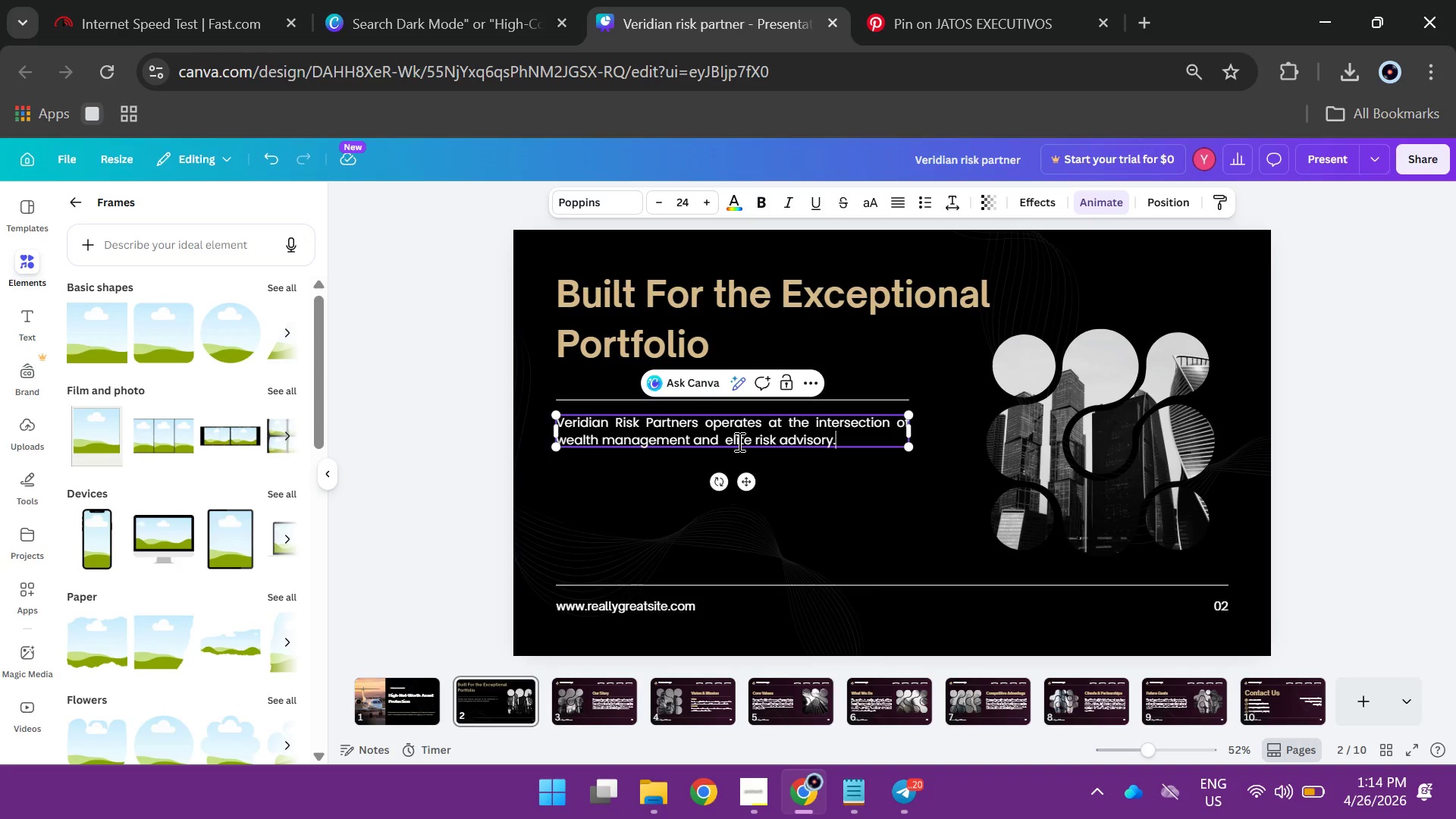 
wait(8.05)
 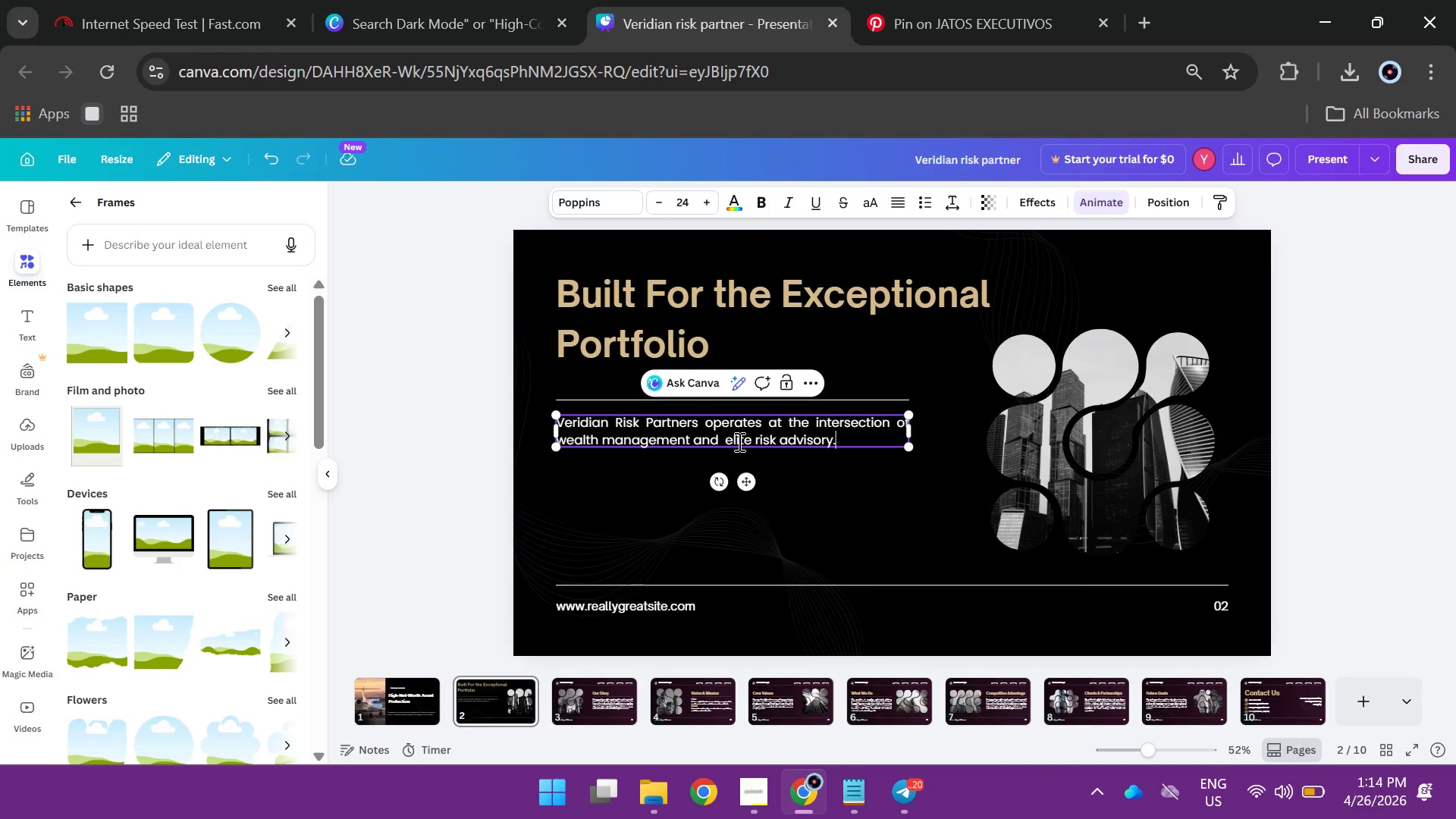 
type( Our presentation arch)
 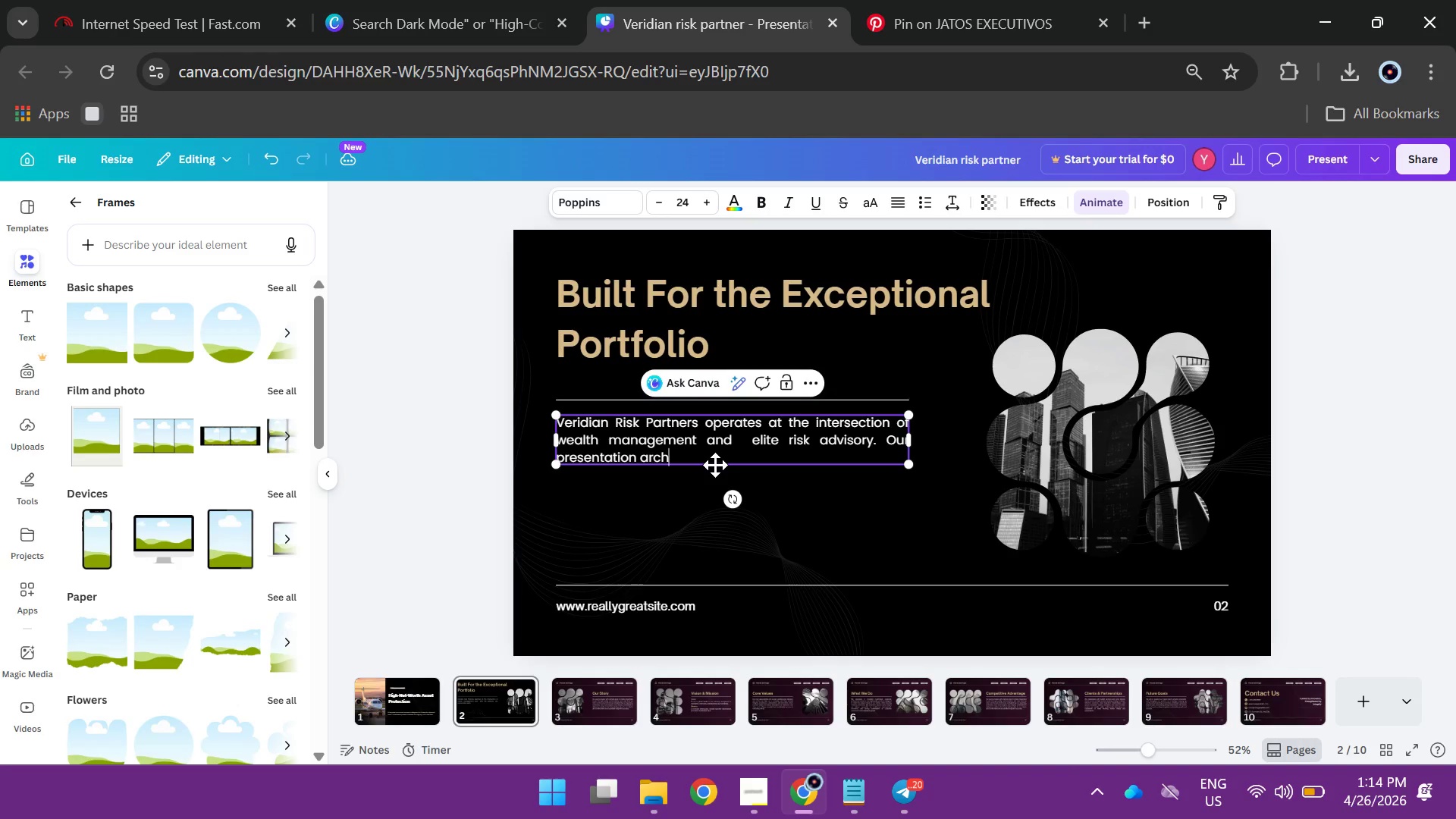 
type(itec)
 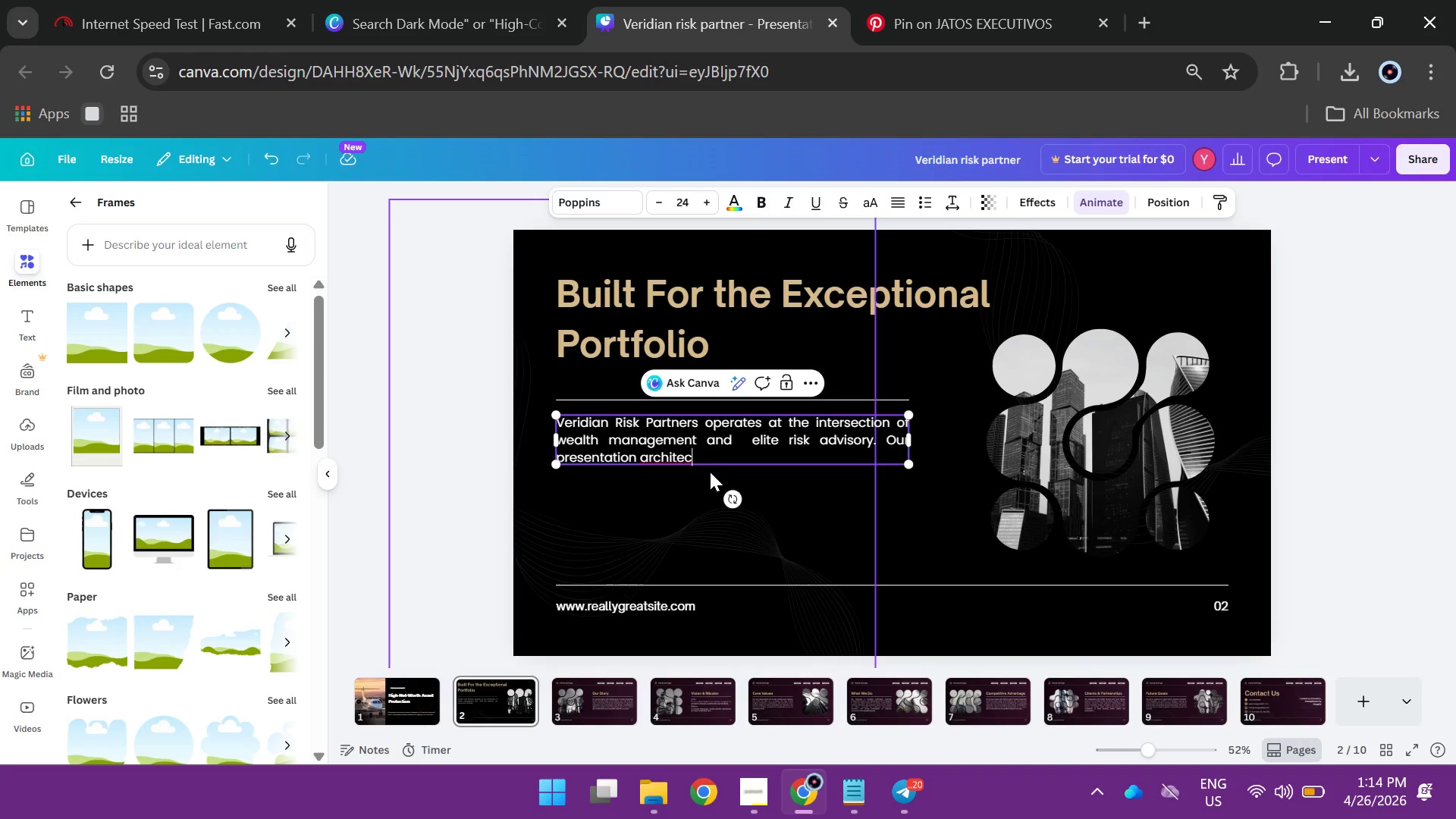 
wait(9.38)
 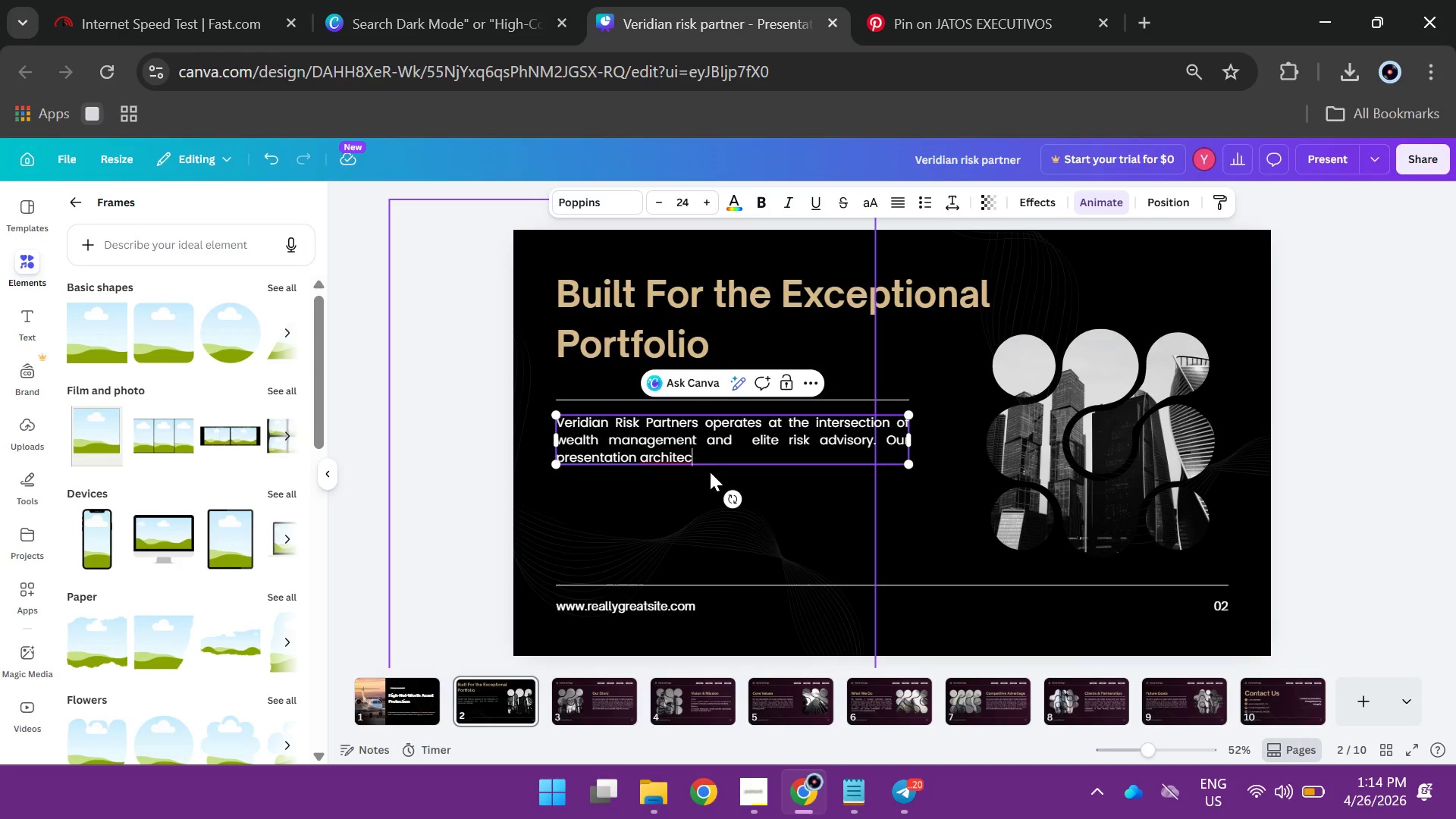 
type(ture)
 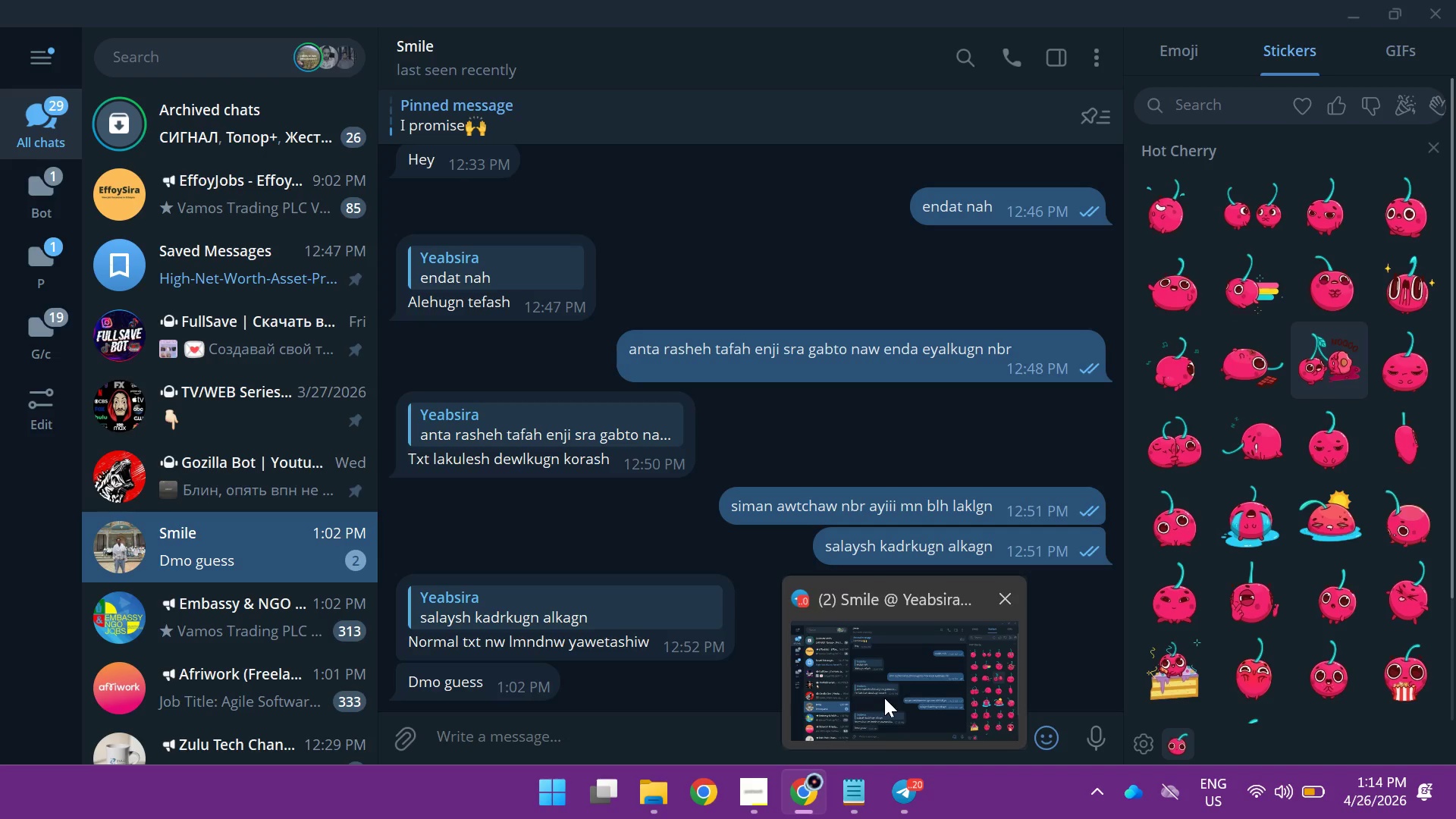 
wait(5.83)
 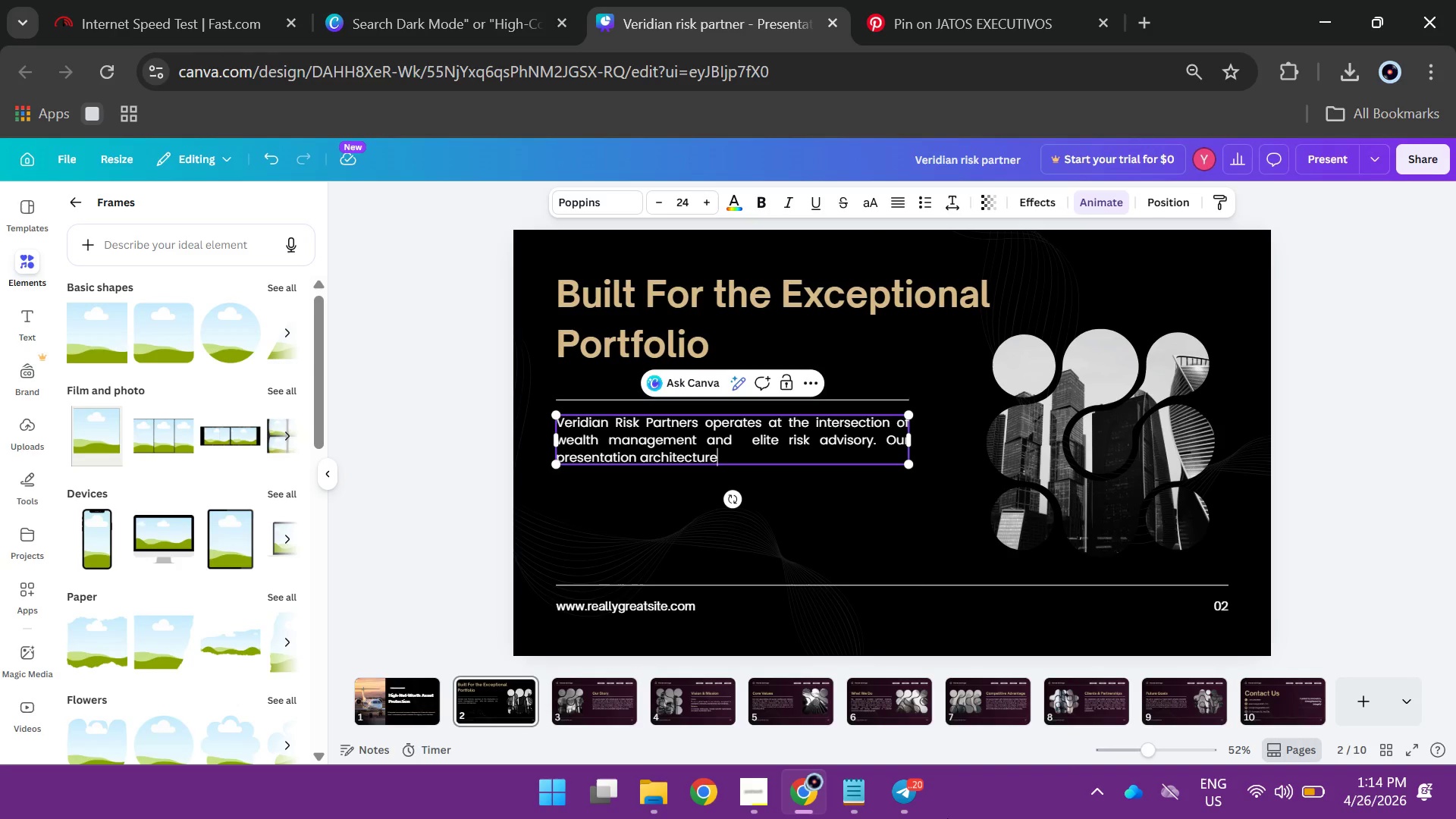 
left_click([884, 698])
 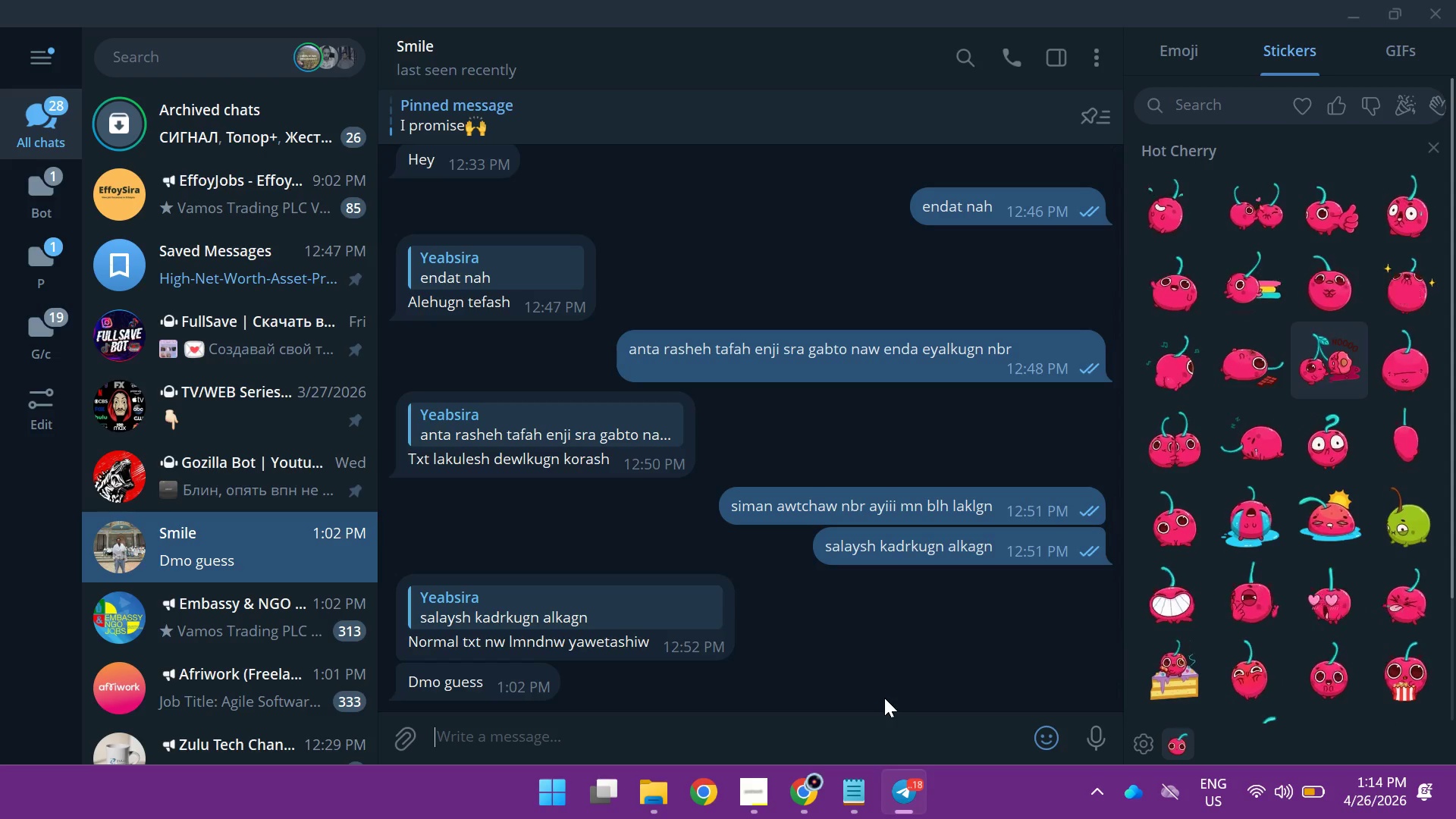 
mouse_move([643, 769])
 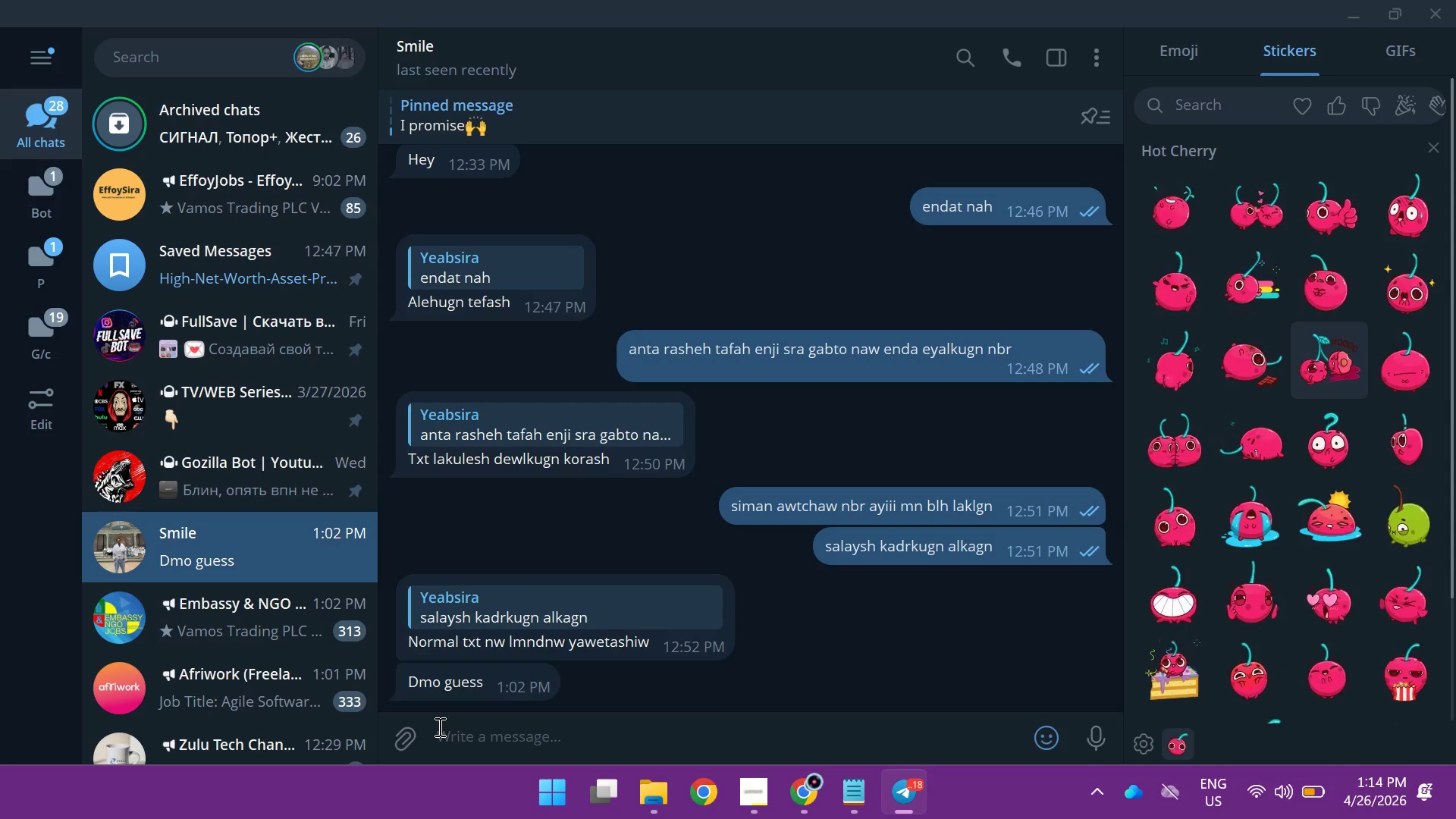 
type(mnnnn )
 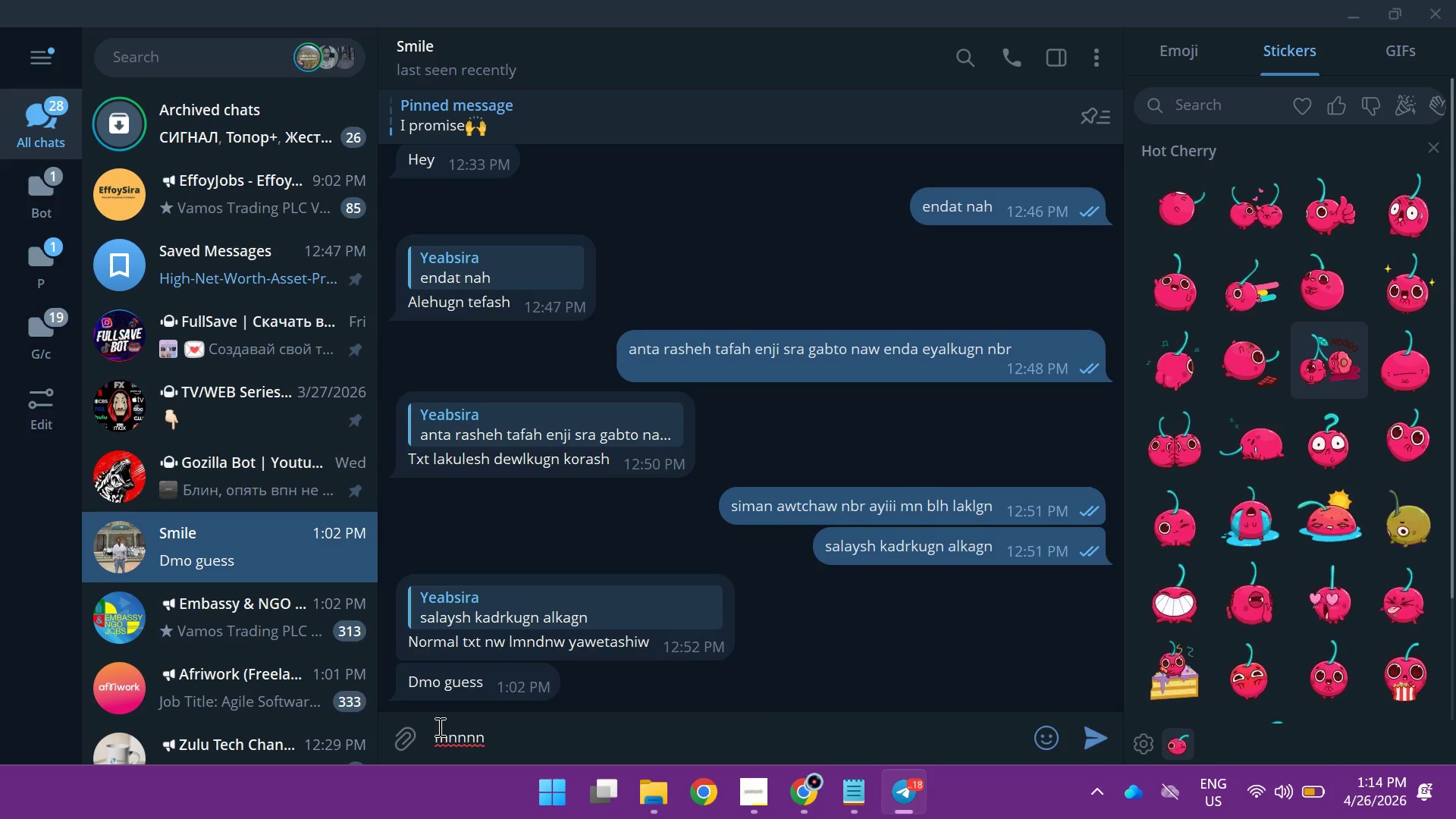 
key(Enter)
 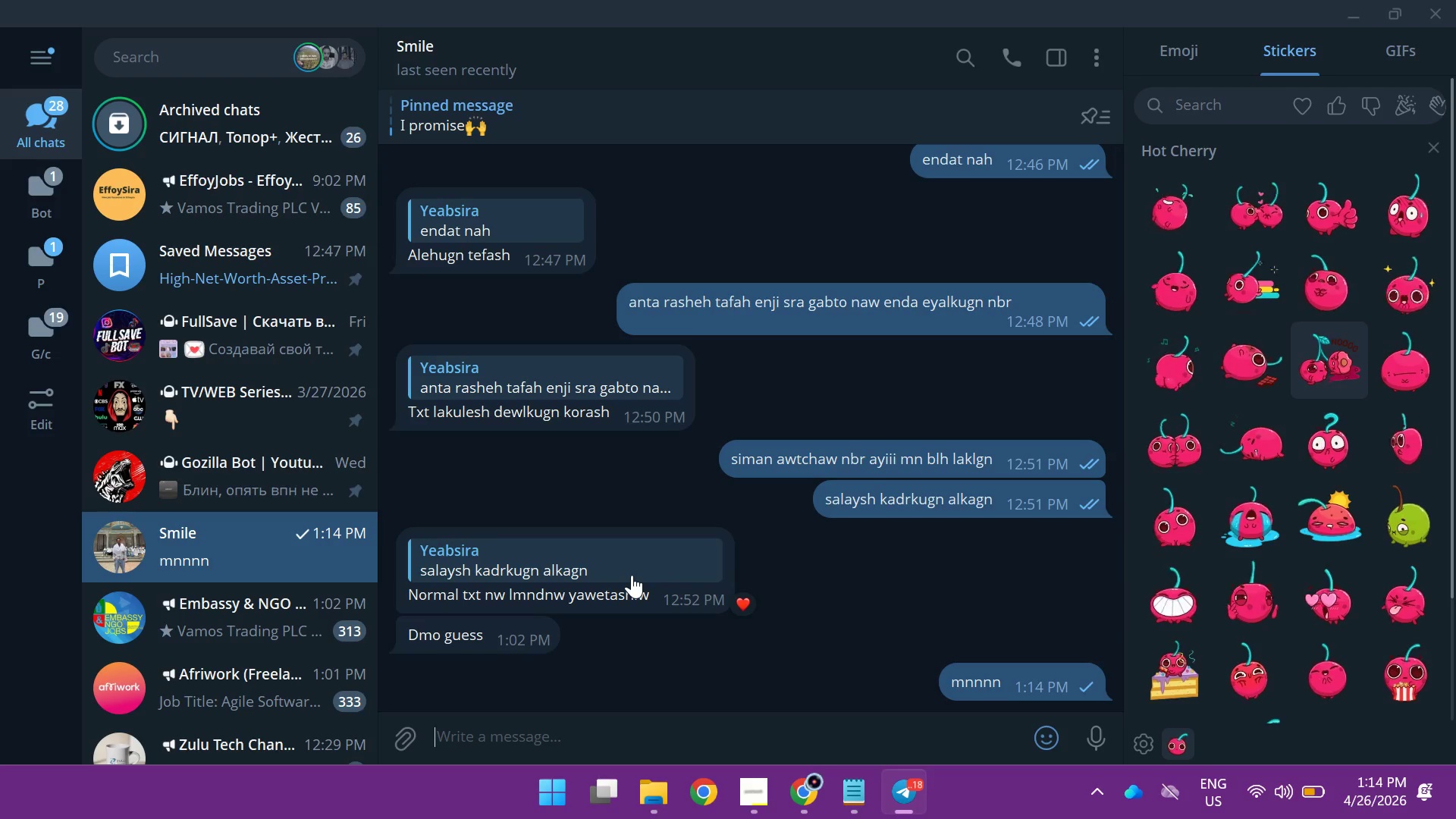 
right_click([632, 575])
 